 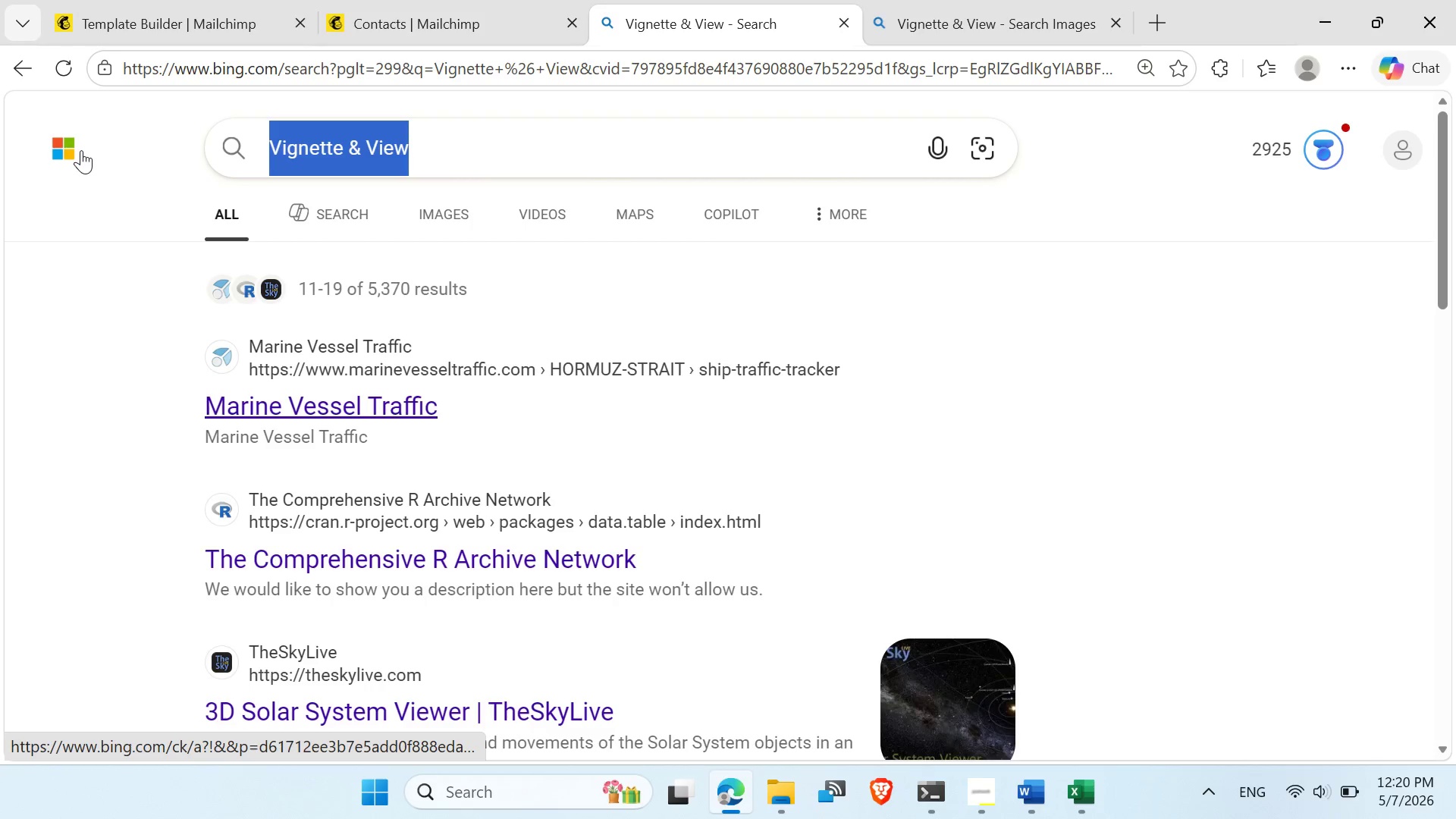 
key(Control+V)
 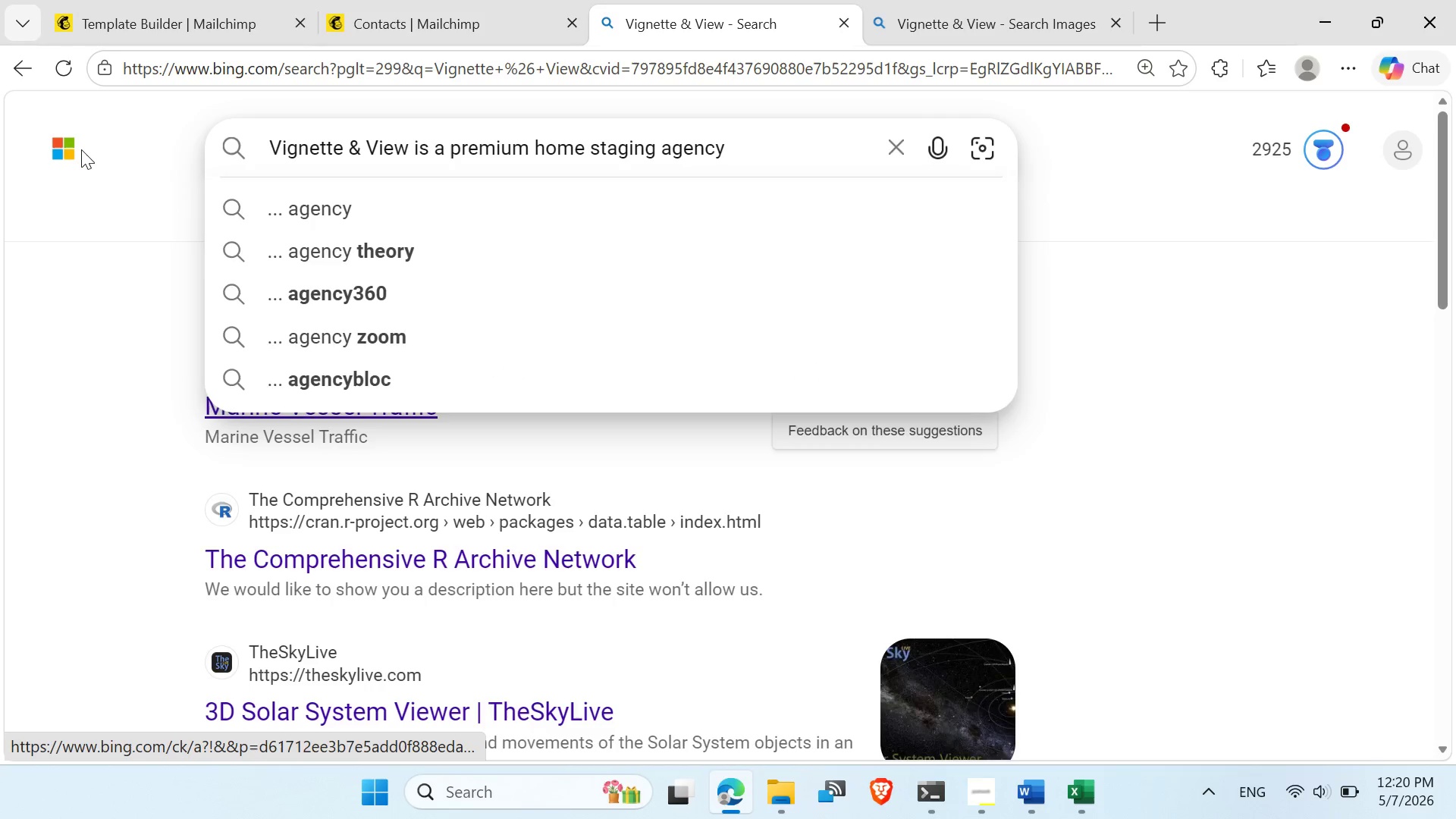 
key(Shift+ShiftRight)
 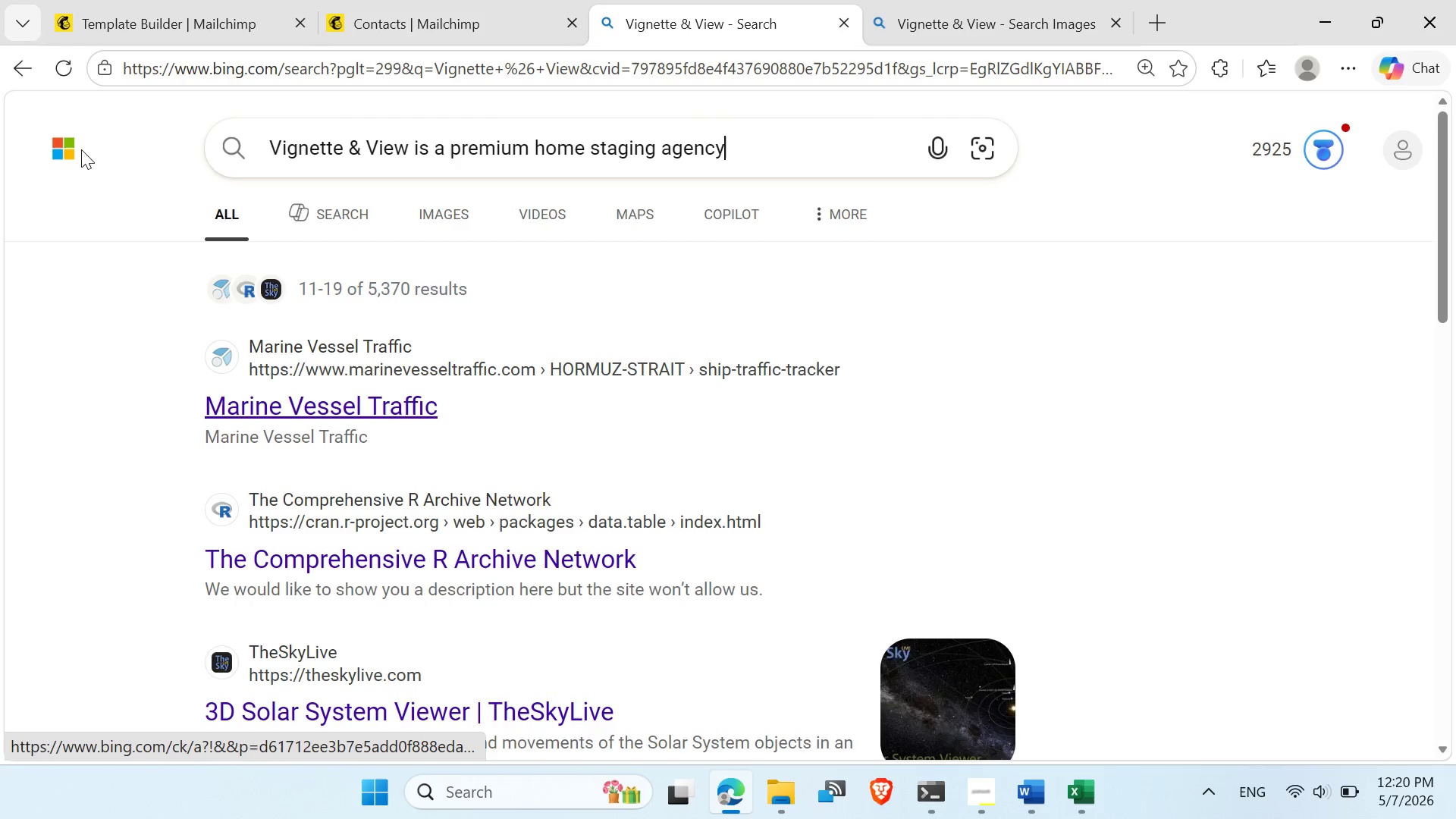 
key(Shift+Enter)
 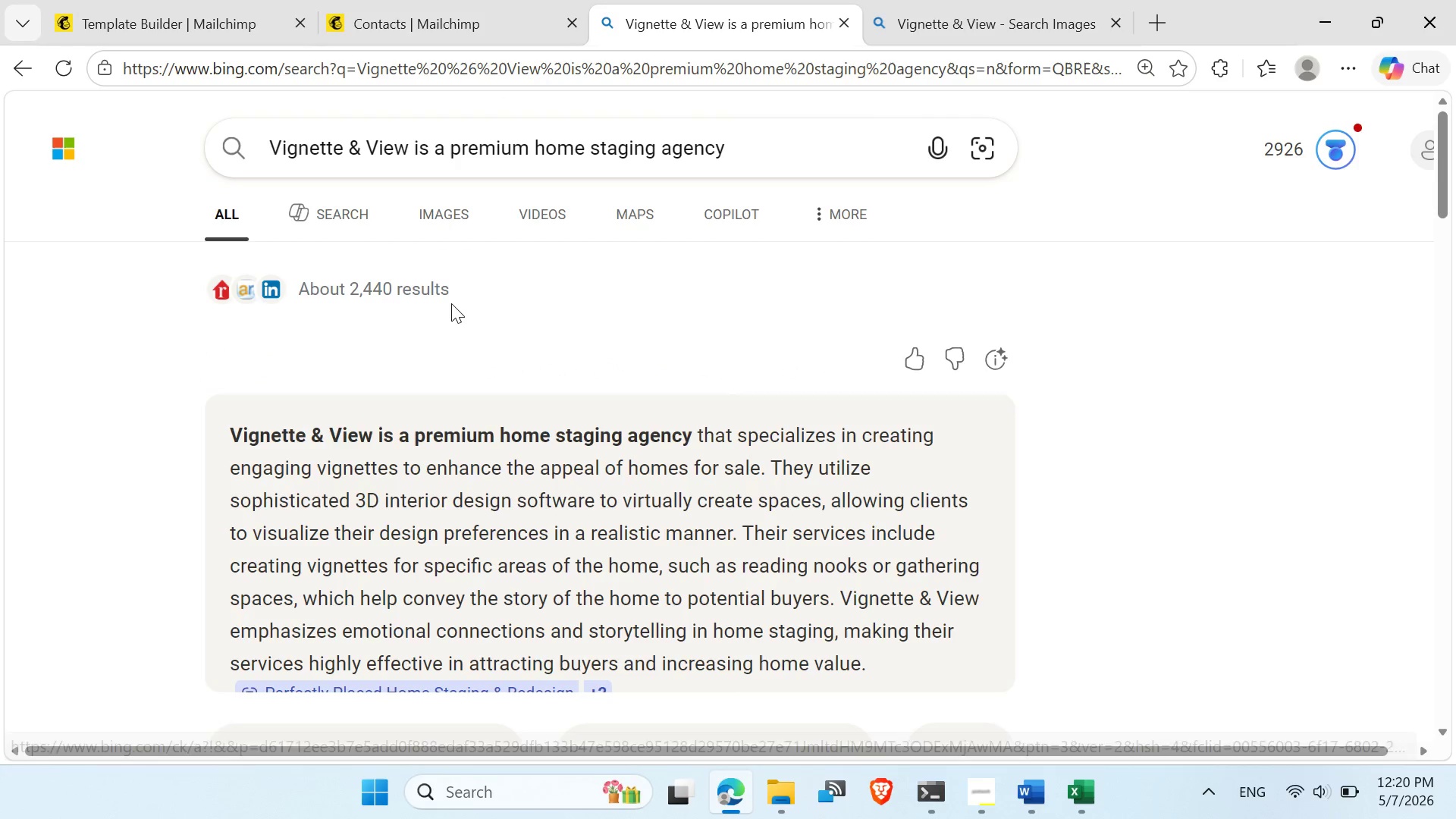 
scroll: coordinate [451, 303], scroll_direction: down, amount: 4.0
 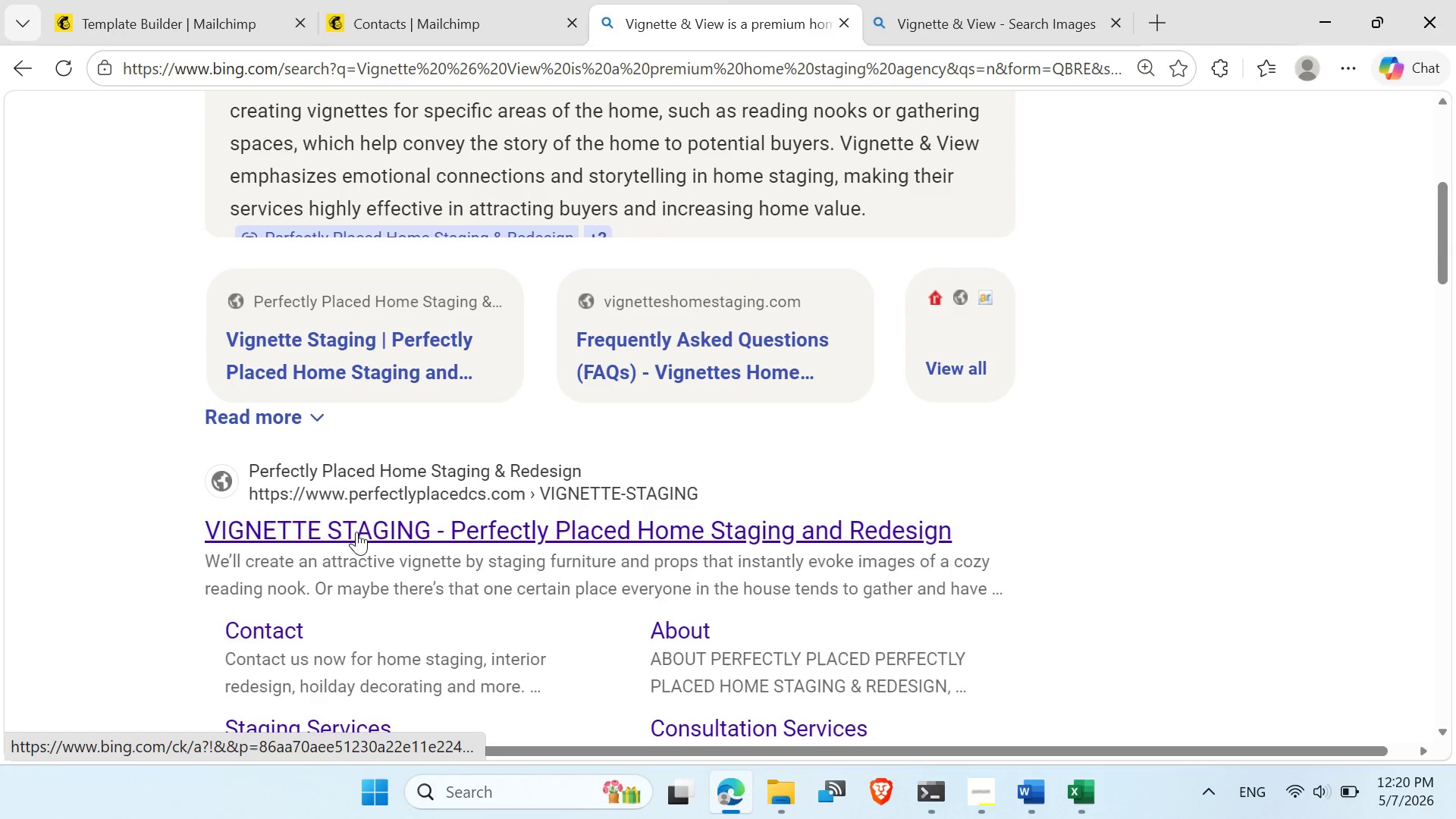 
left_click([356, 532])
 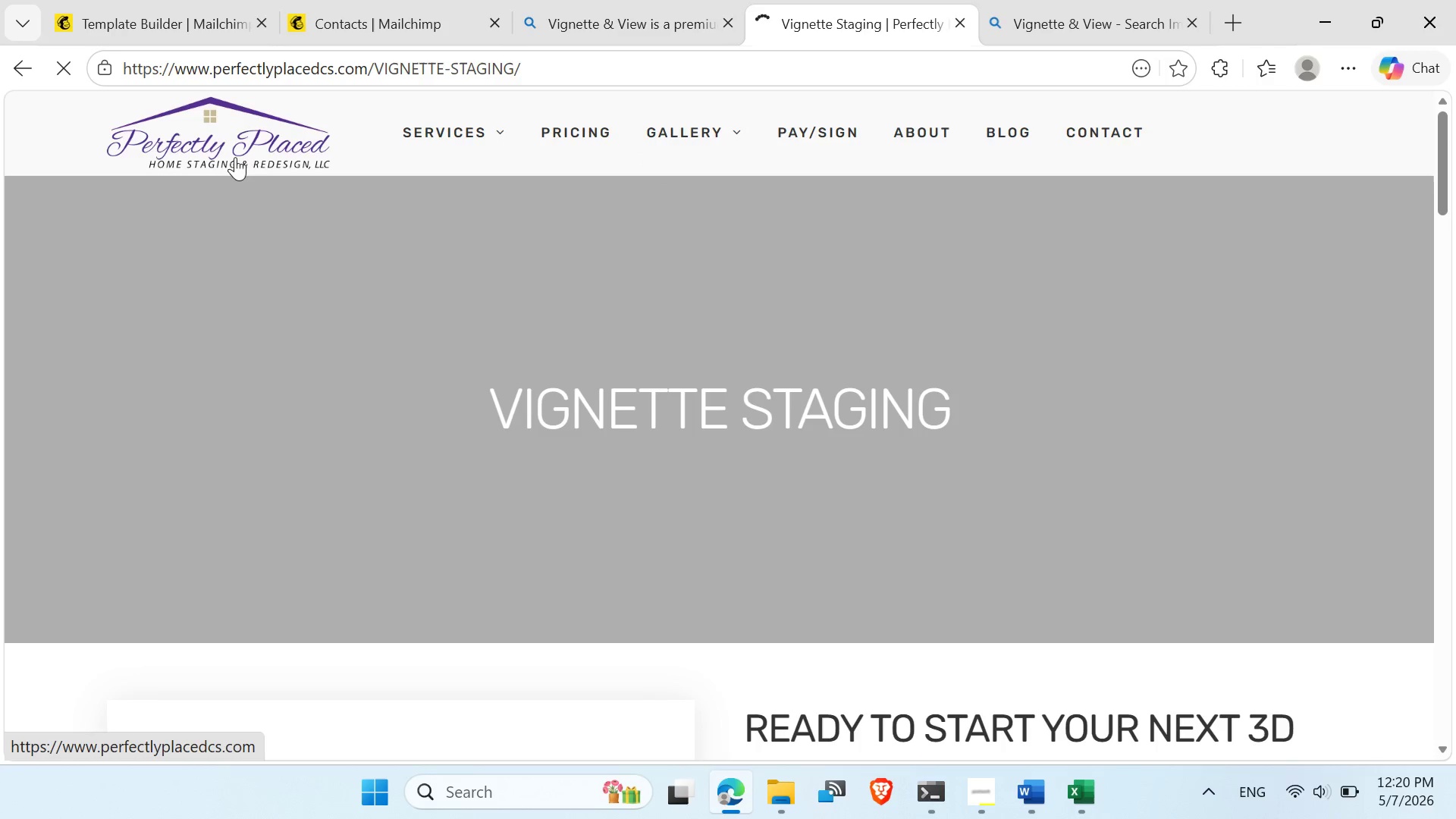 
wait(15.23)
 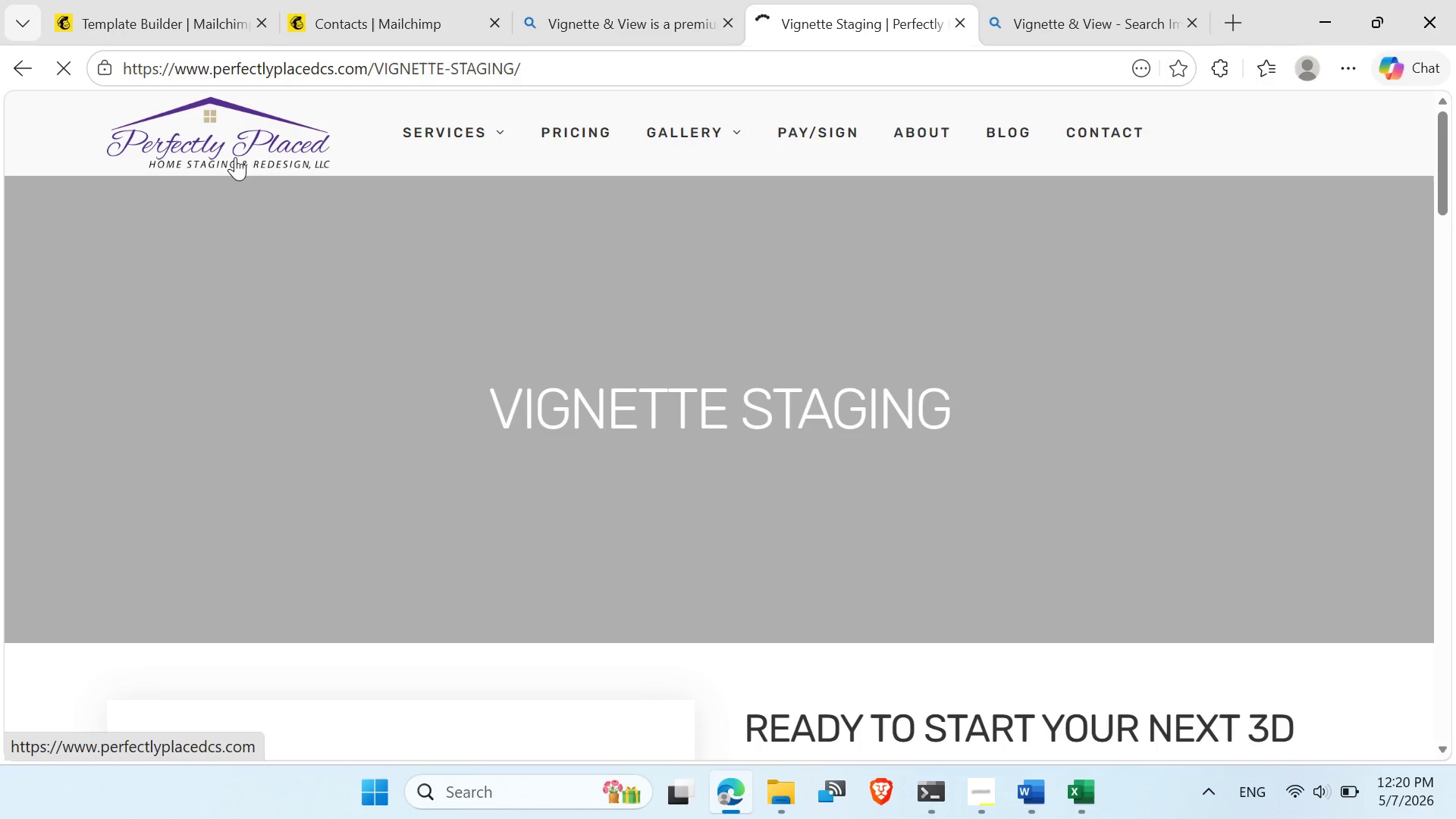 
scroll: coordinate [210, 167], scroll_direction: down, amount: 2.0
 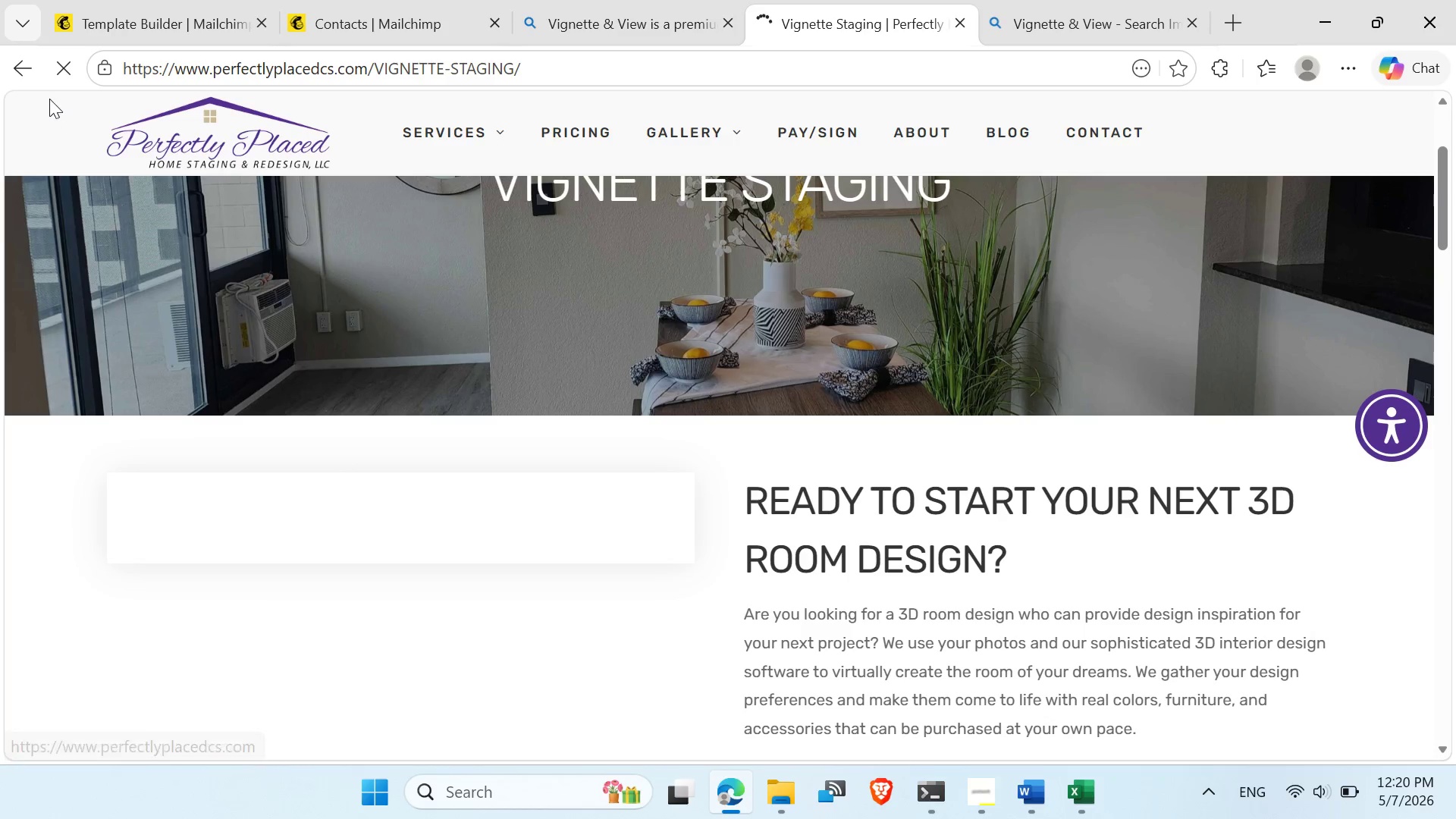 
left_click([24, 70])
 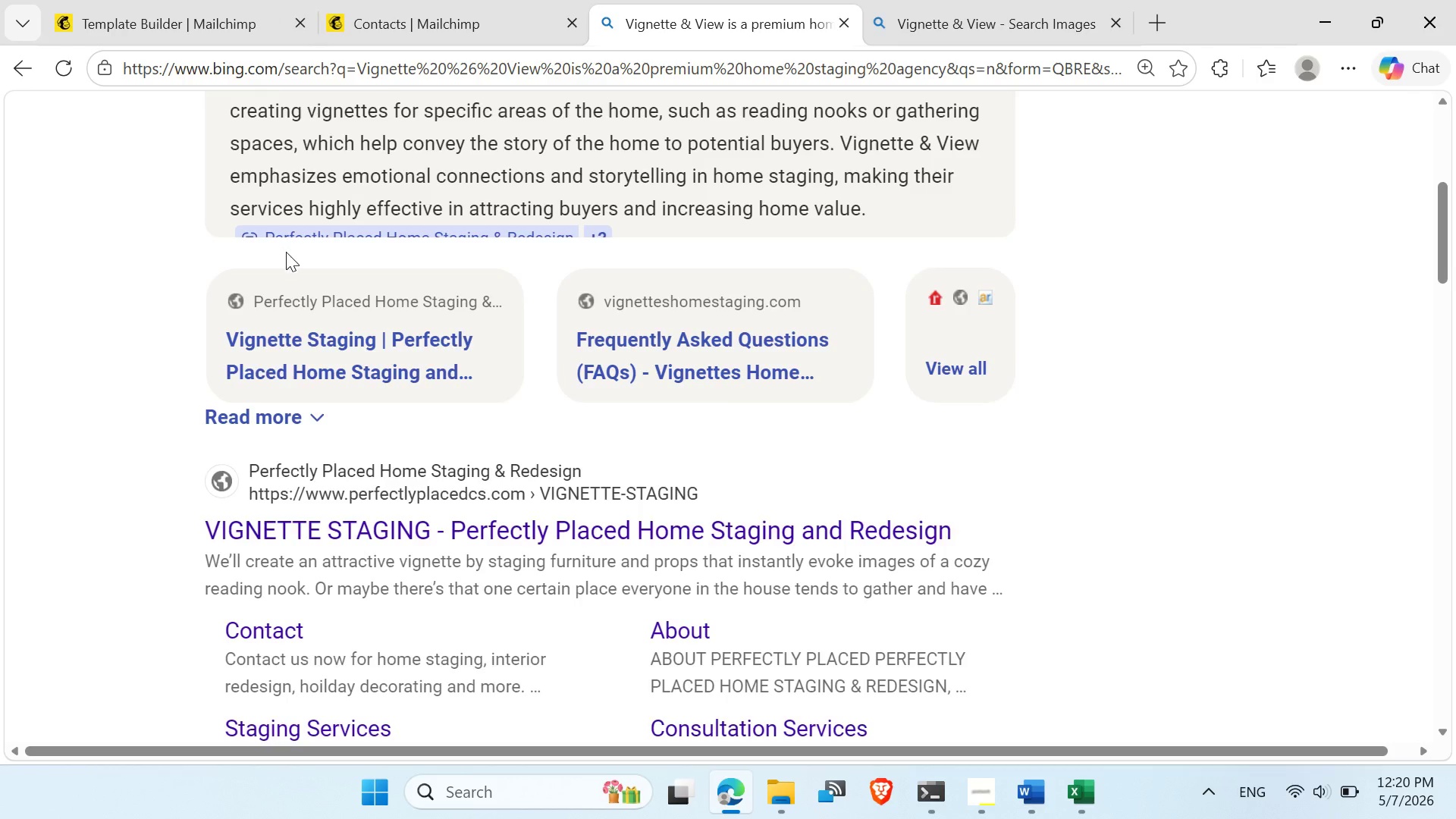 
scroll: coordinate [362, 310], scroll_direction: down, amount: 8.0
 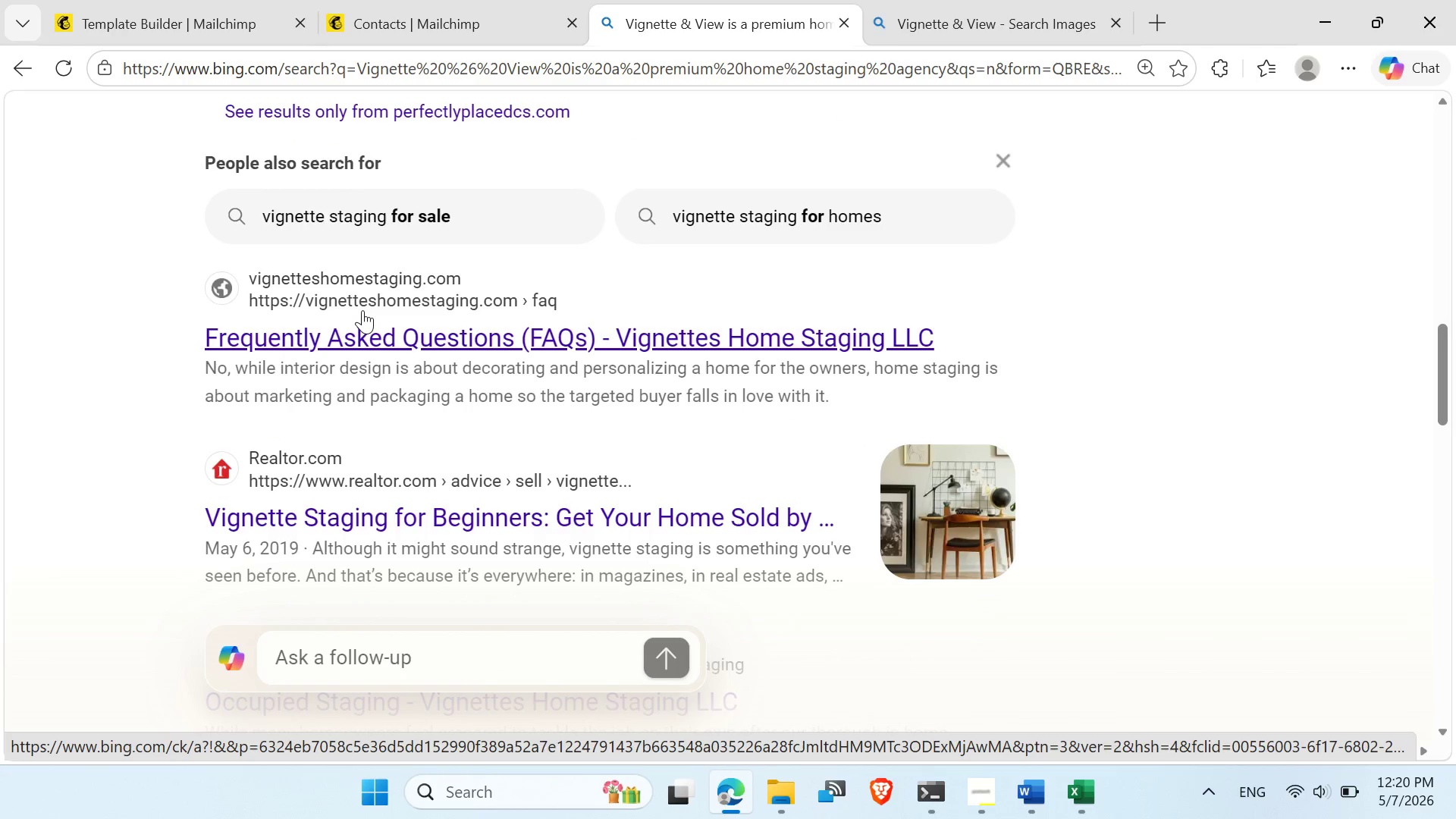 
left_click([362, 307])
 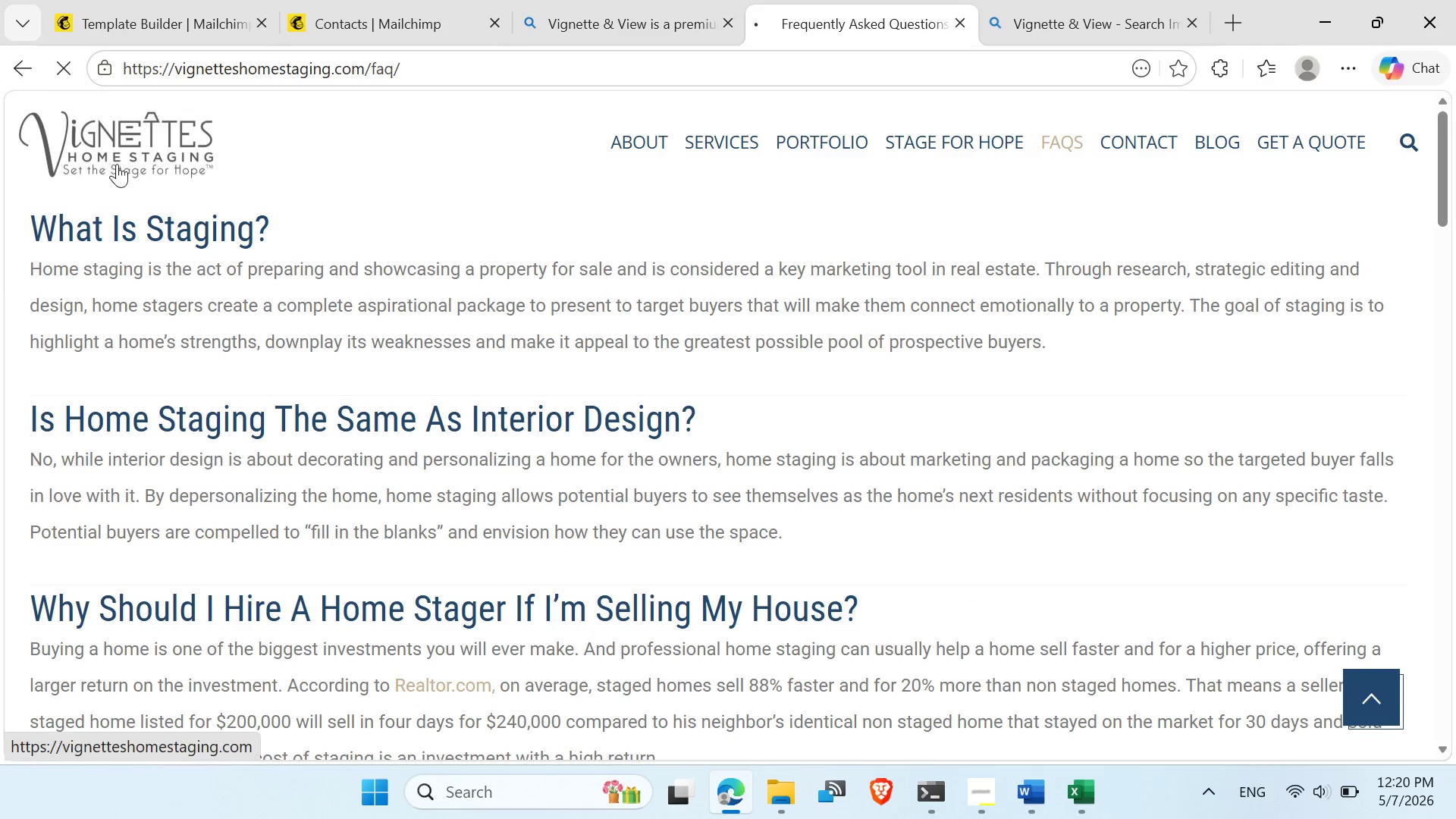 
wait(6.41)
 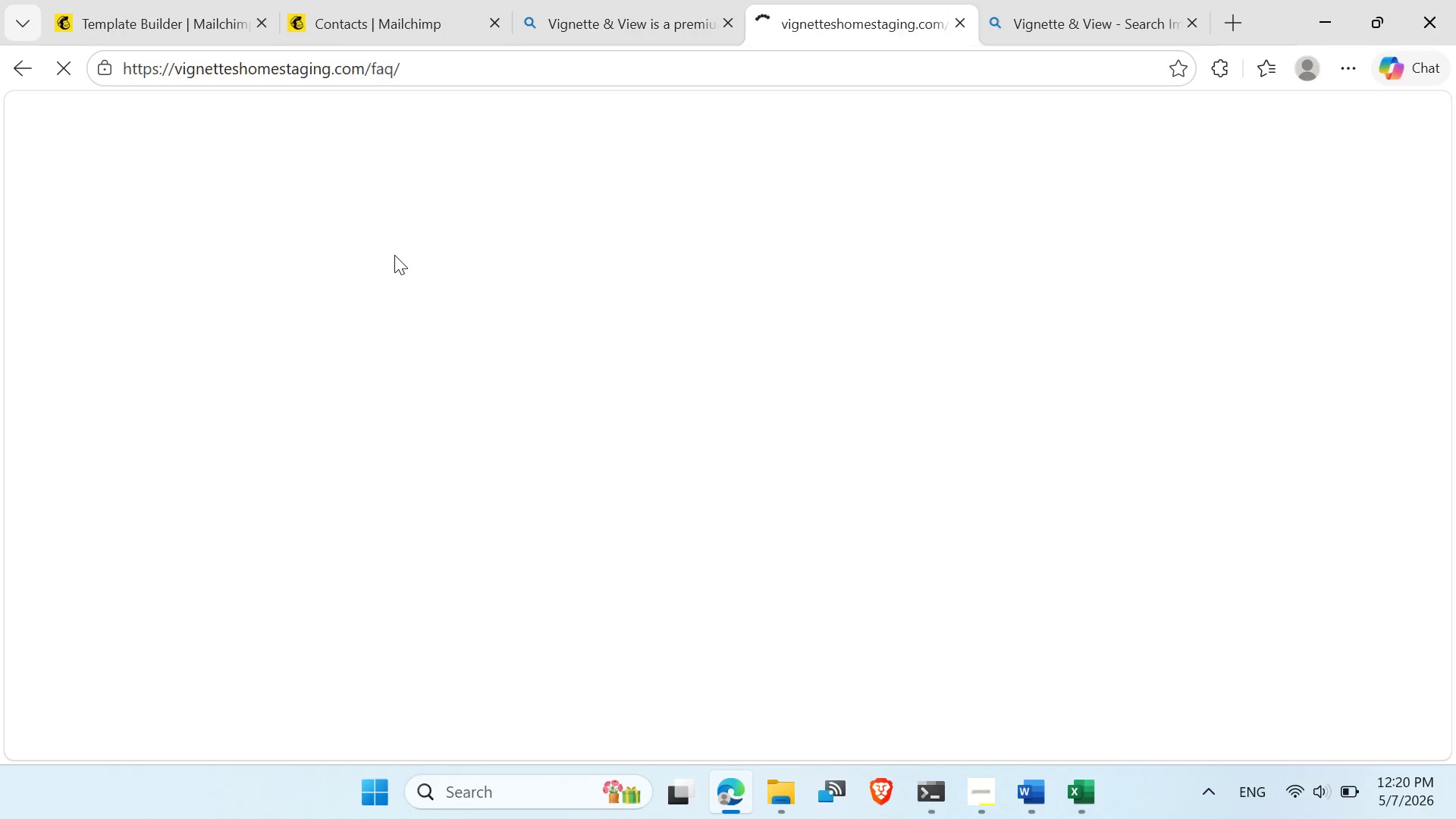 
right_click([115, 144])
 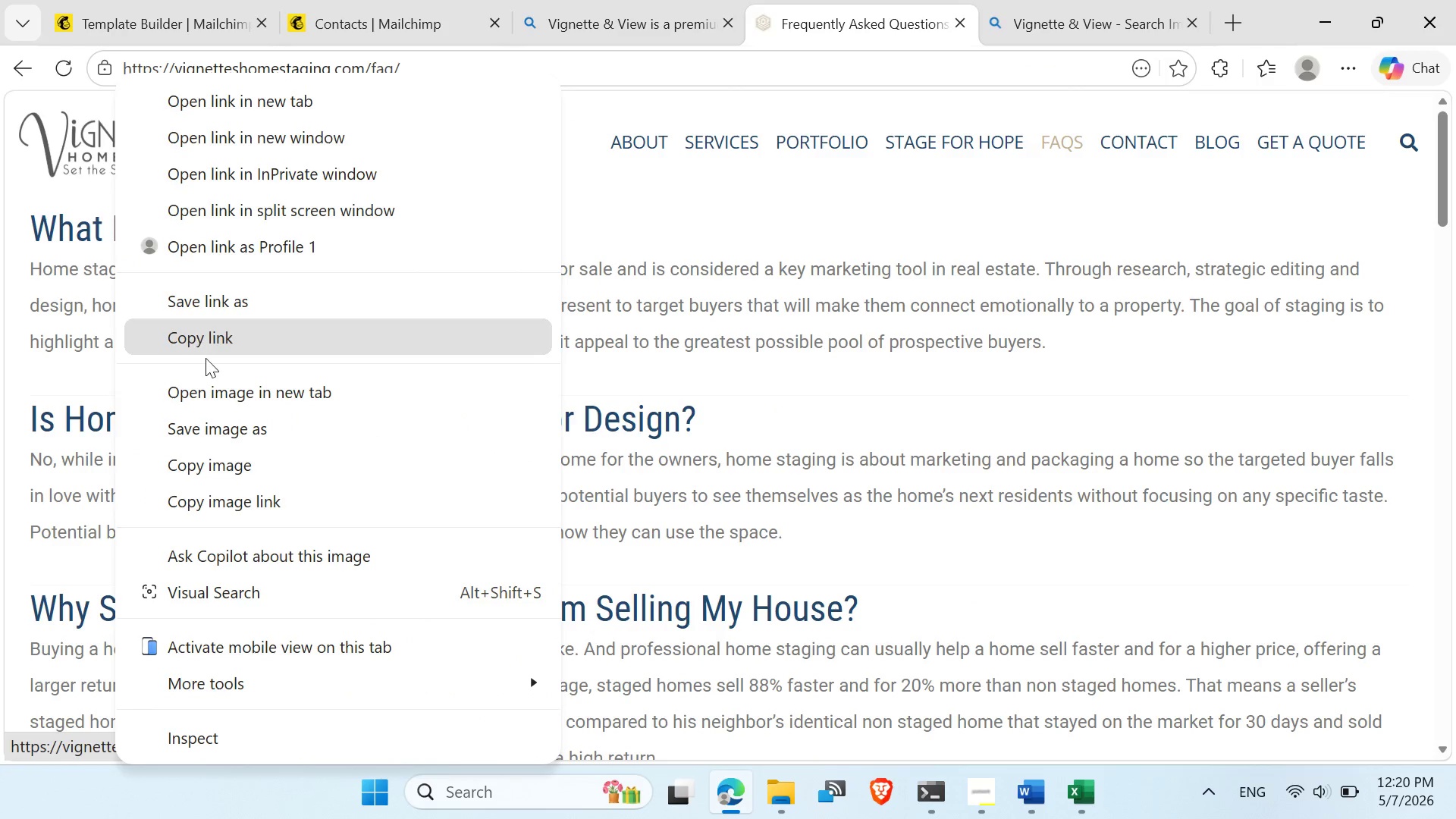 
left_click([228, 383])
 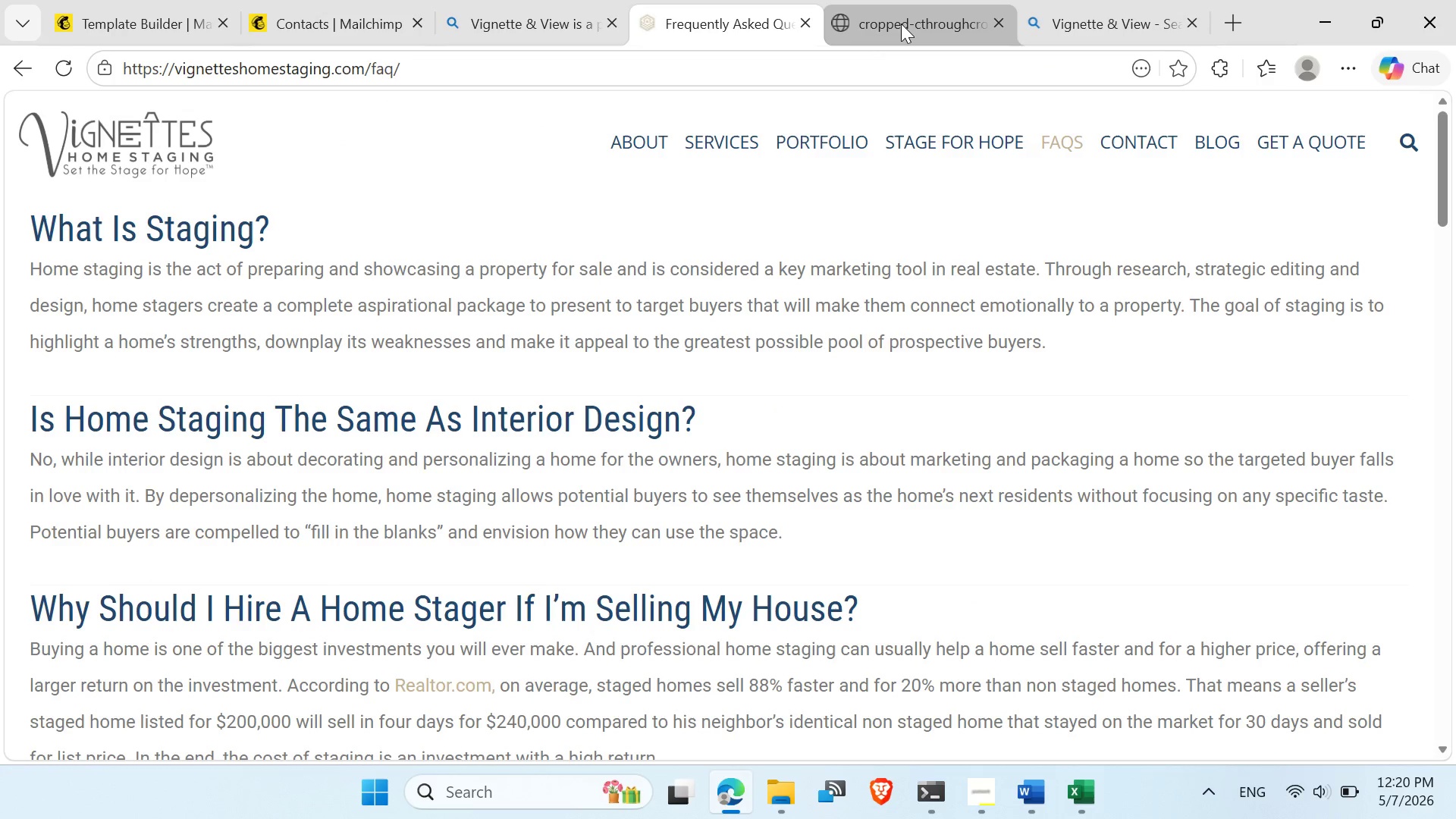 
left_click([901, 24])
 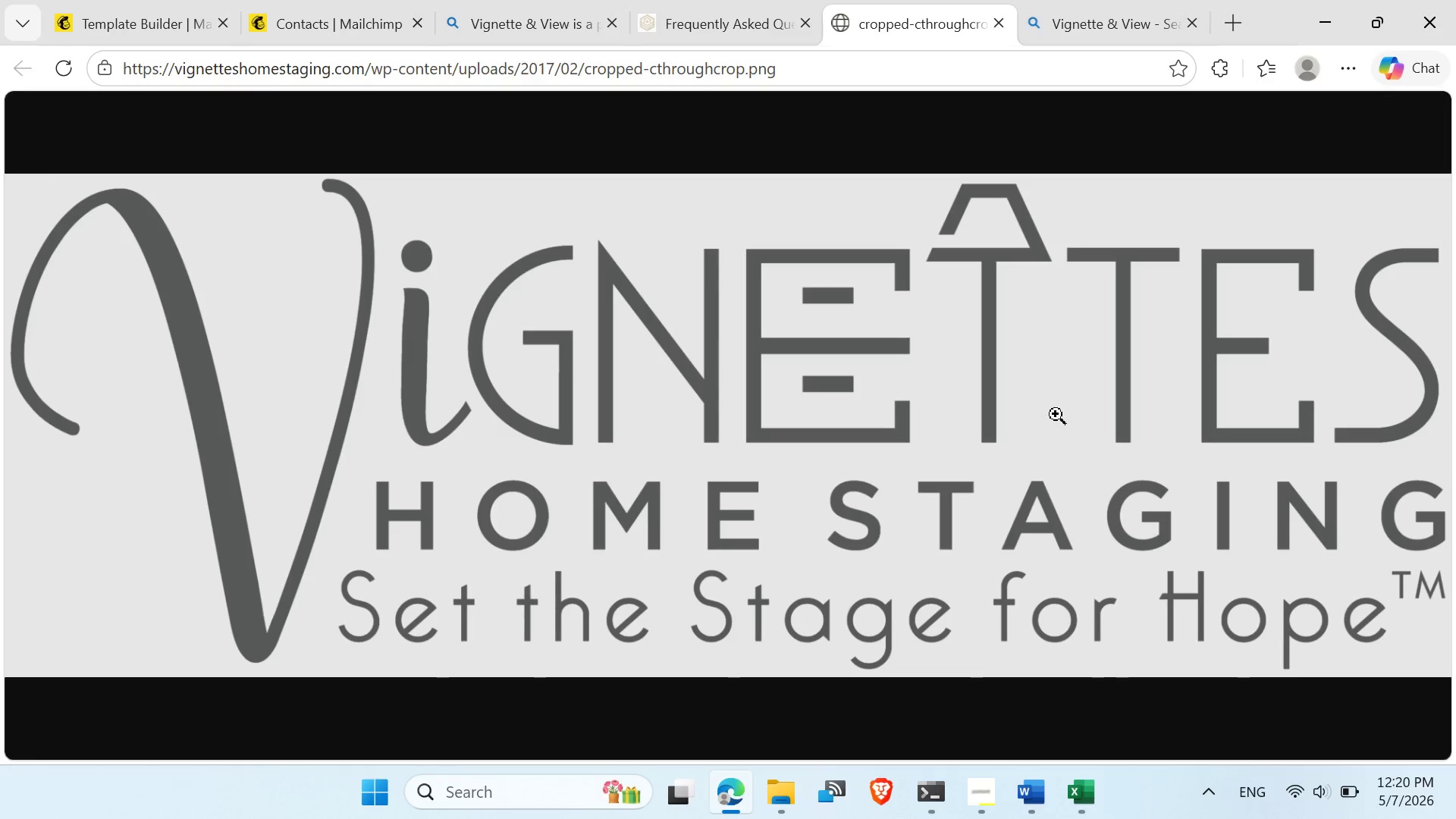 
scroll: coordinate [752, 372], scroll_direction: up, amount: 1.0
 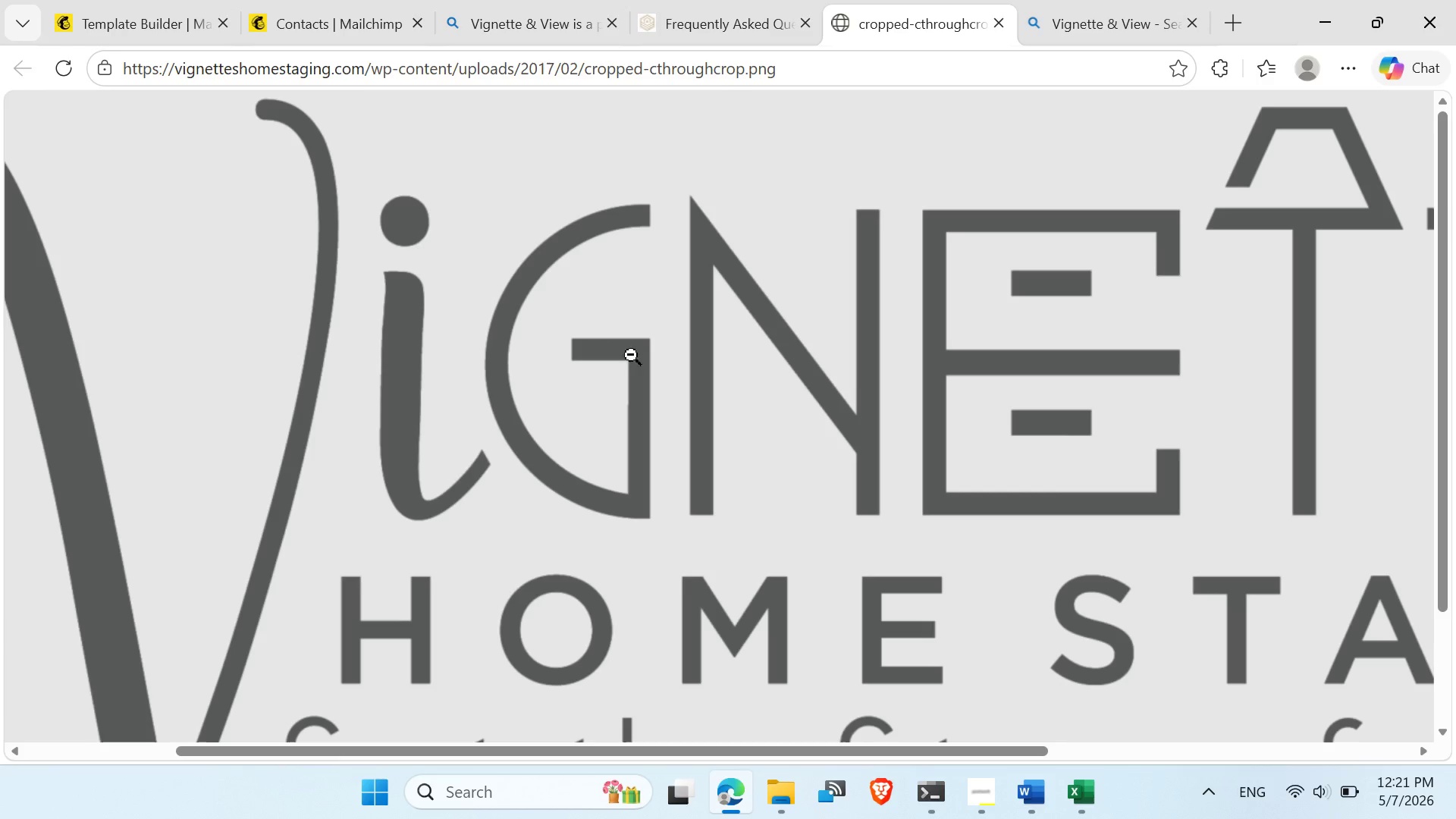 
left_click([642, 363])
 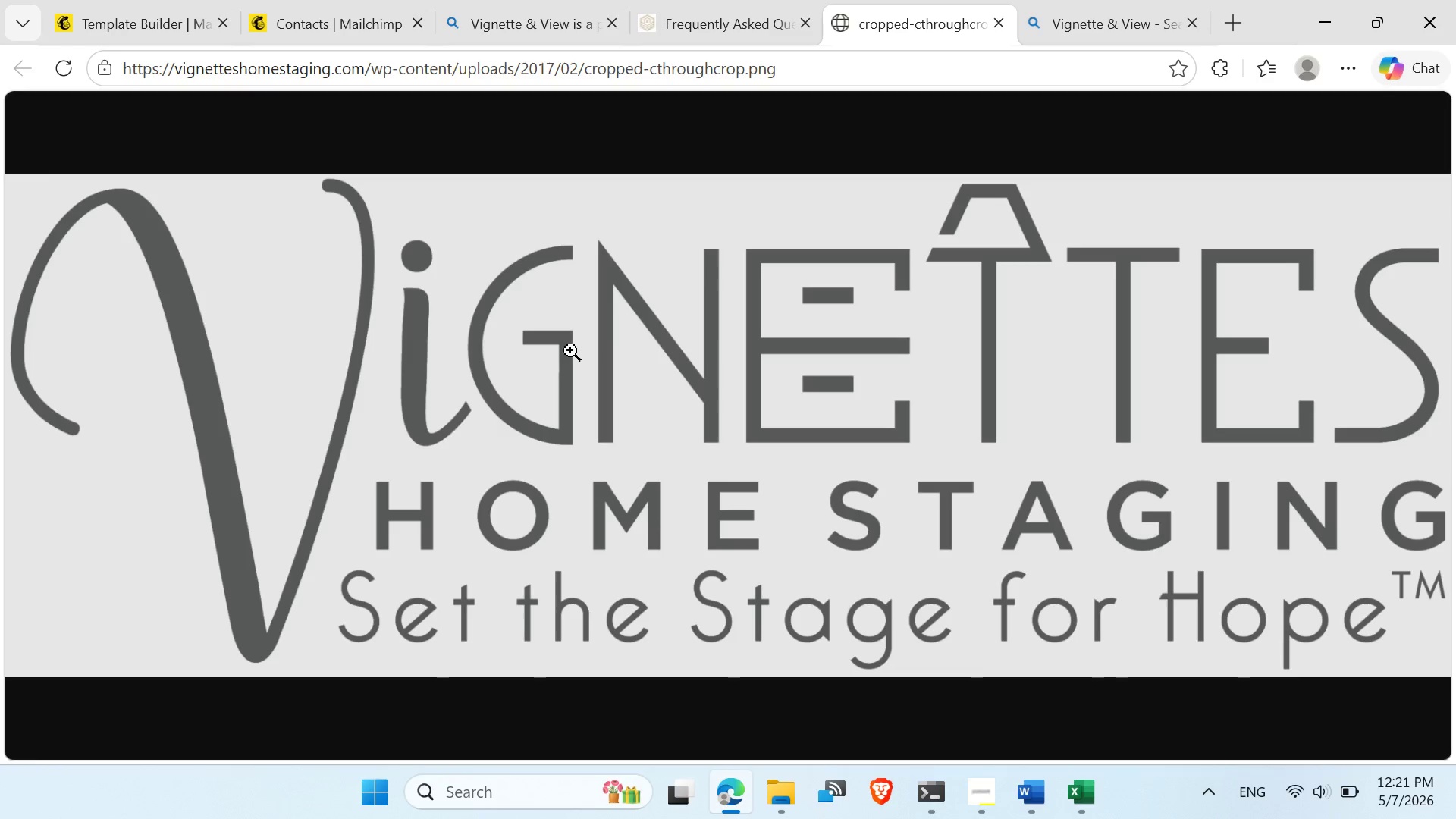 
right_click([570, 350])
 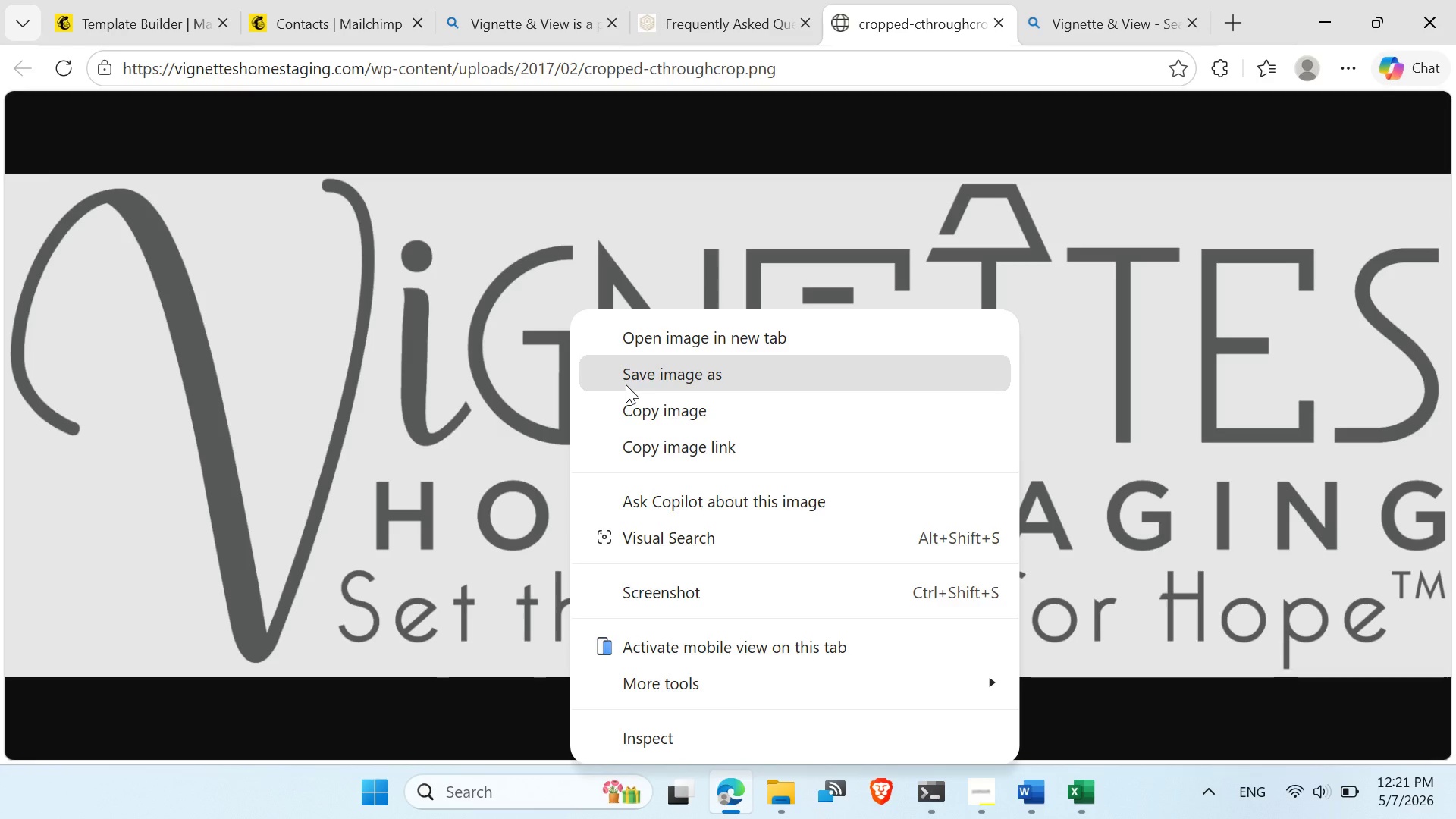 
left_click([626, 384])
 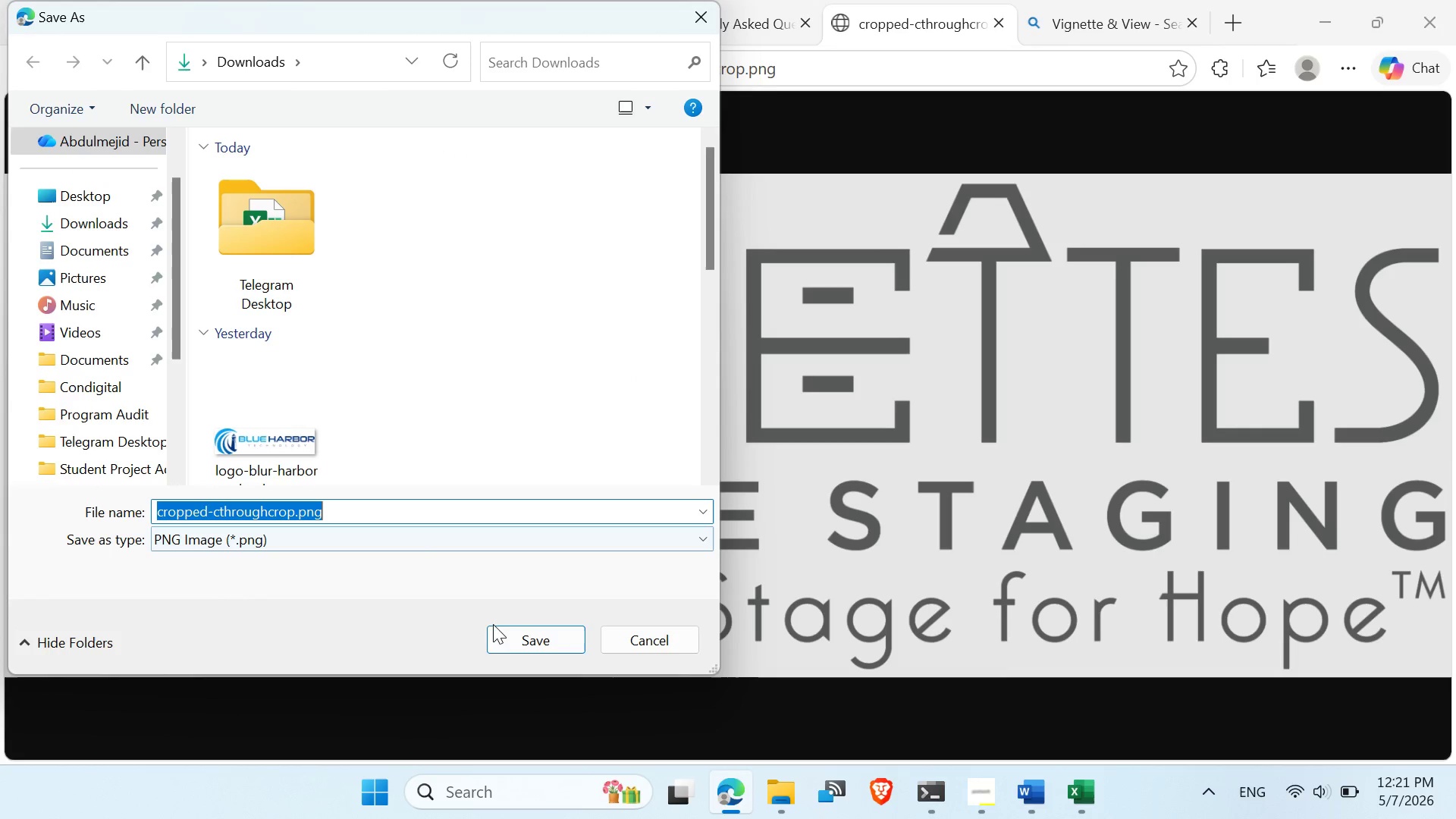 
left_click([532, 633])
 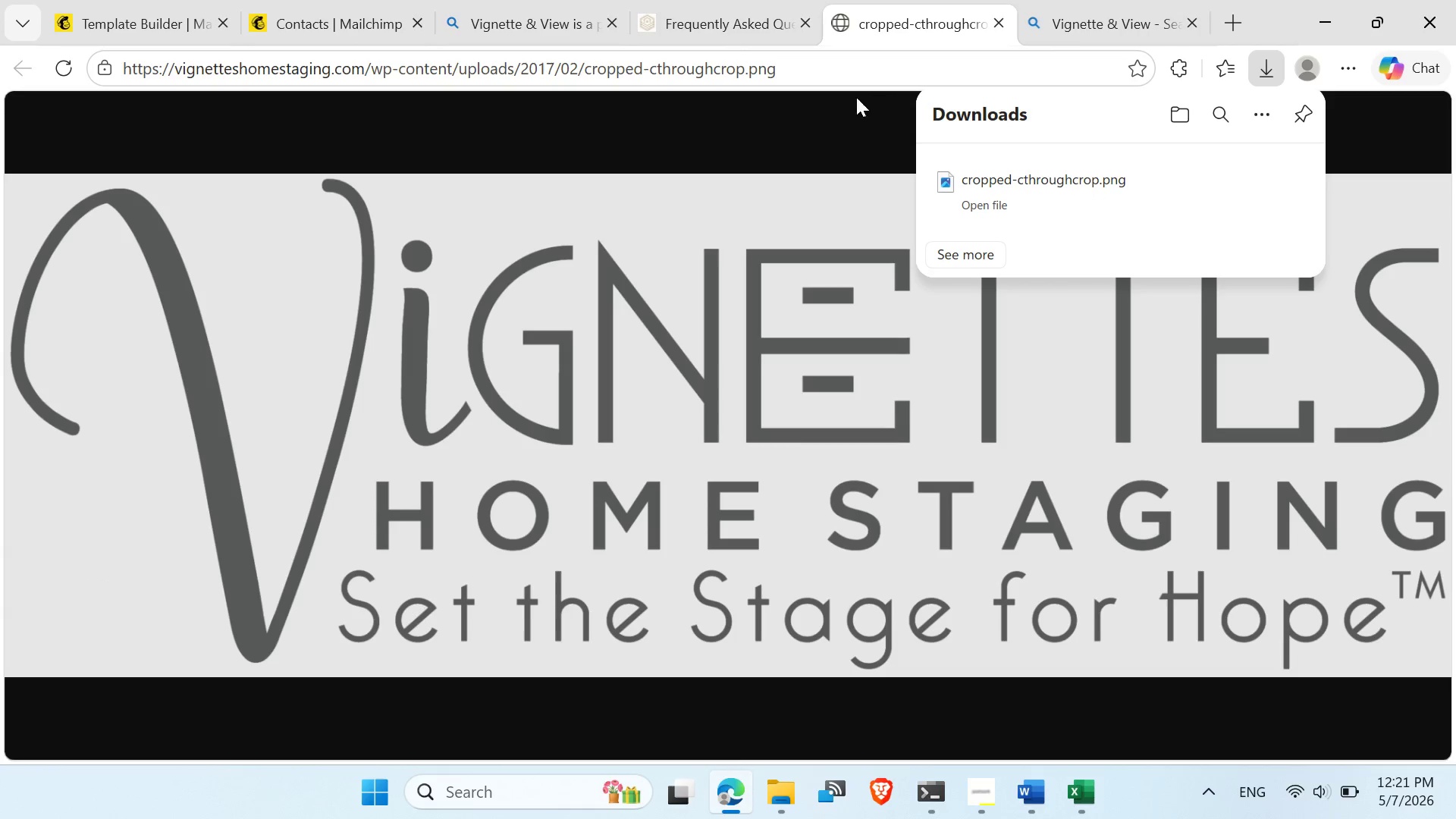 
wait(5.09)
 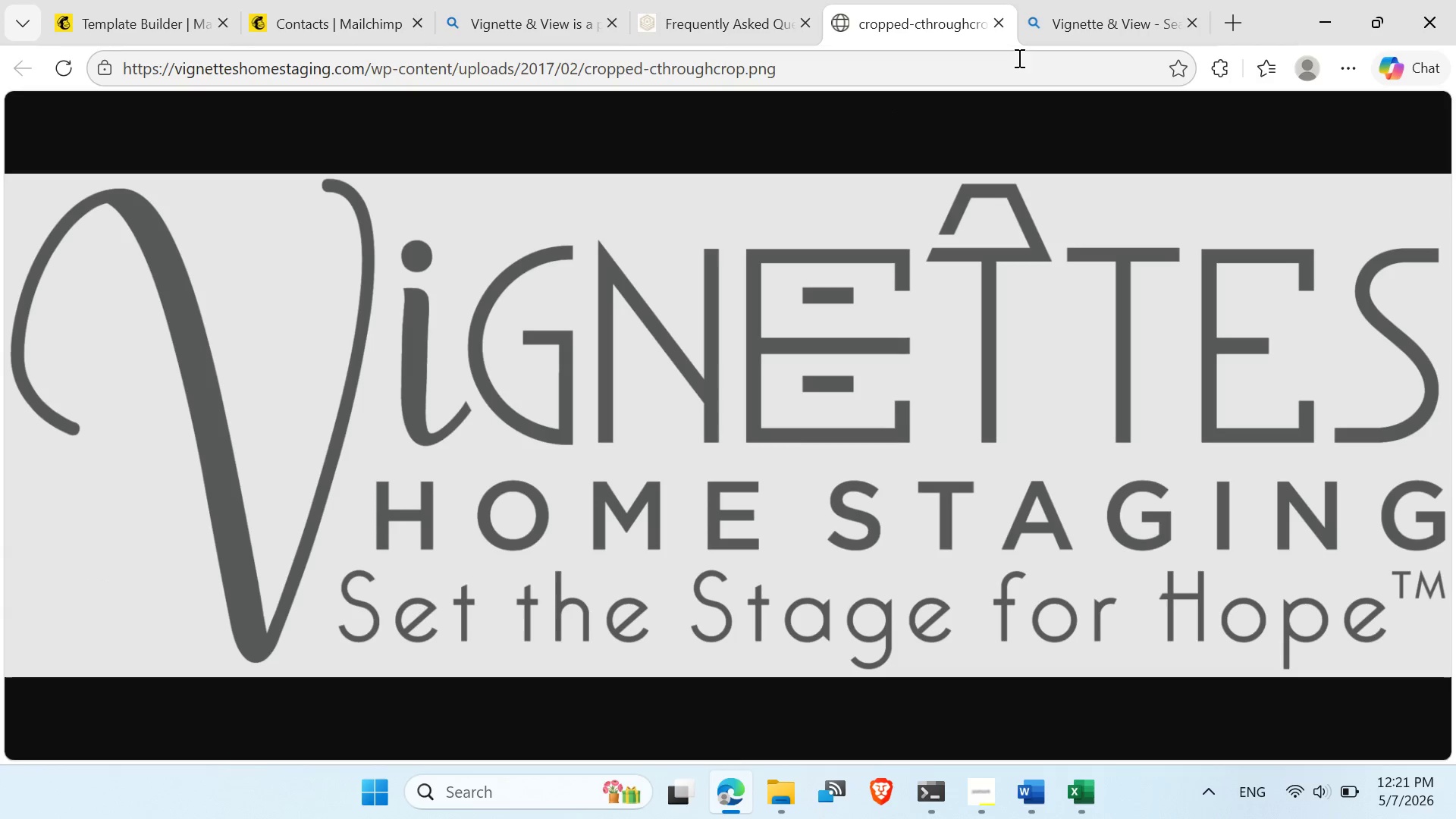 
left_click([822, 318])
 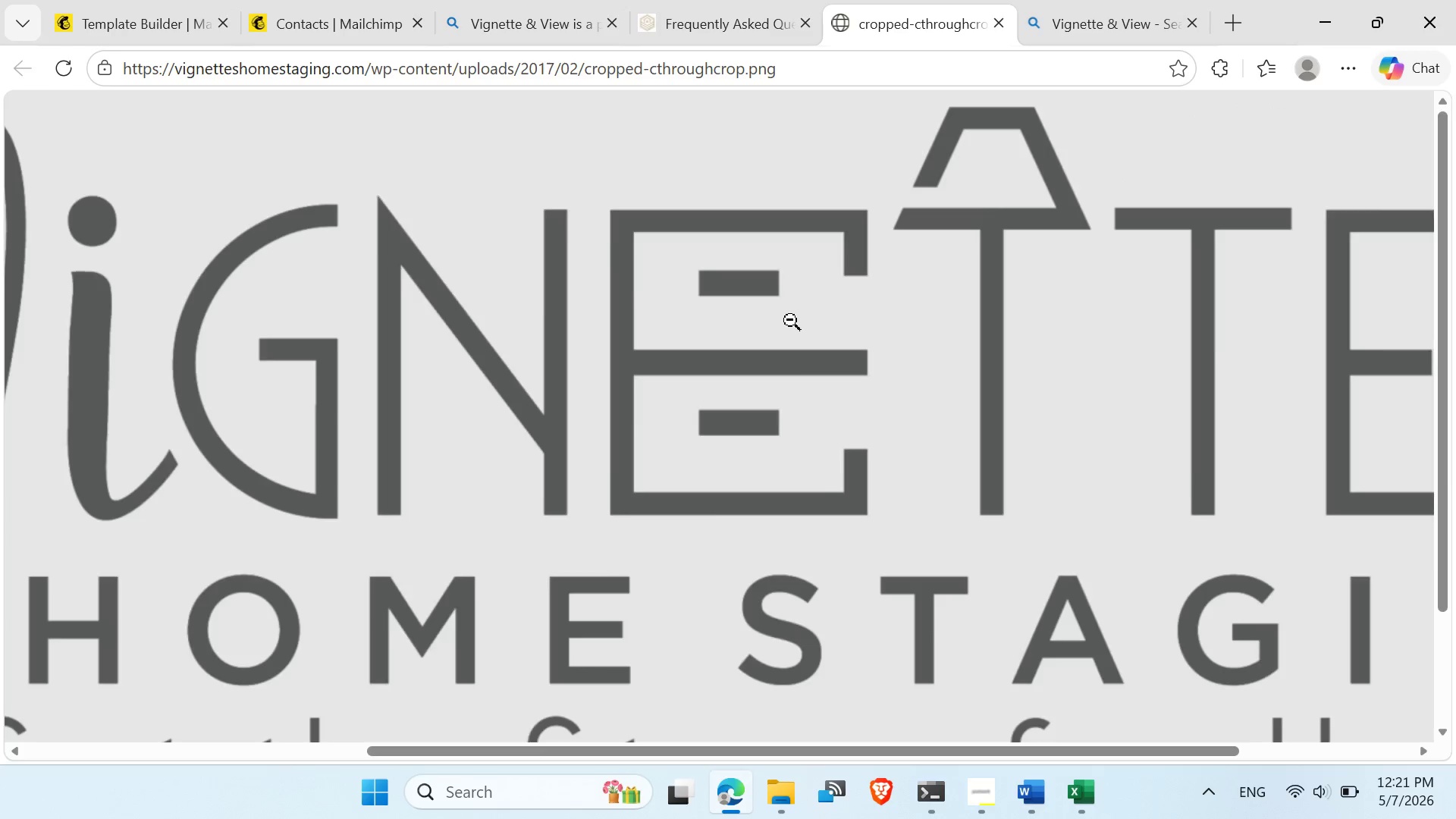 
left_click([790, 320])
 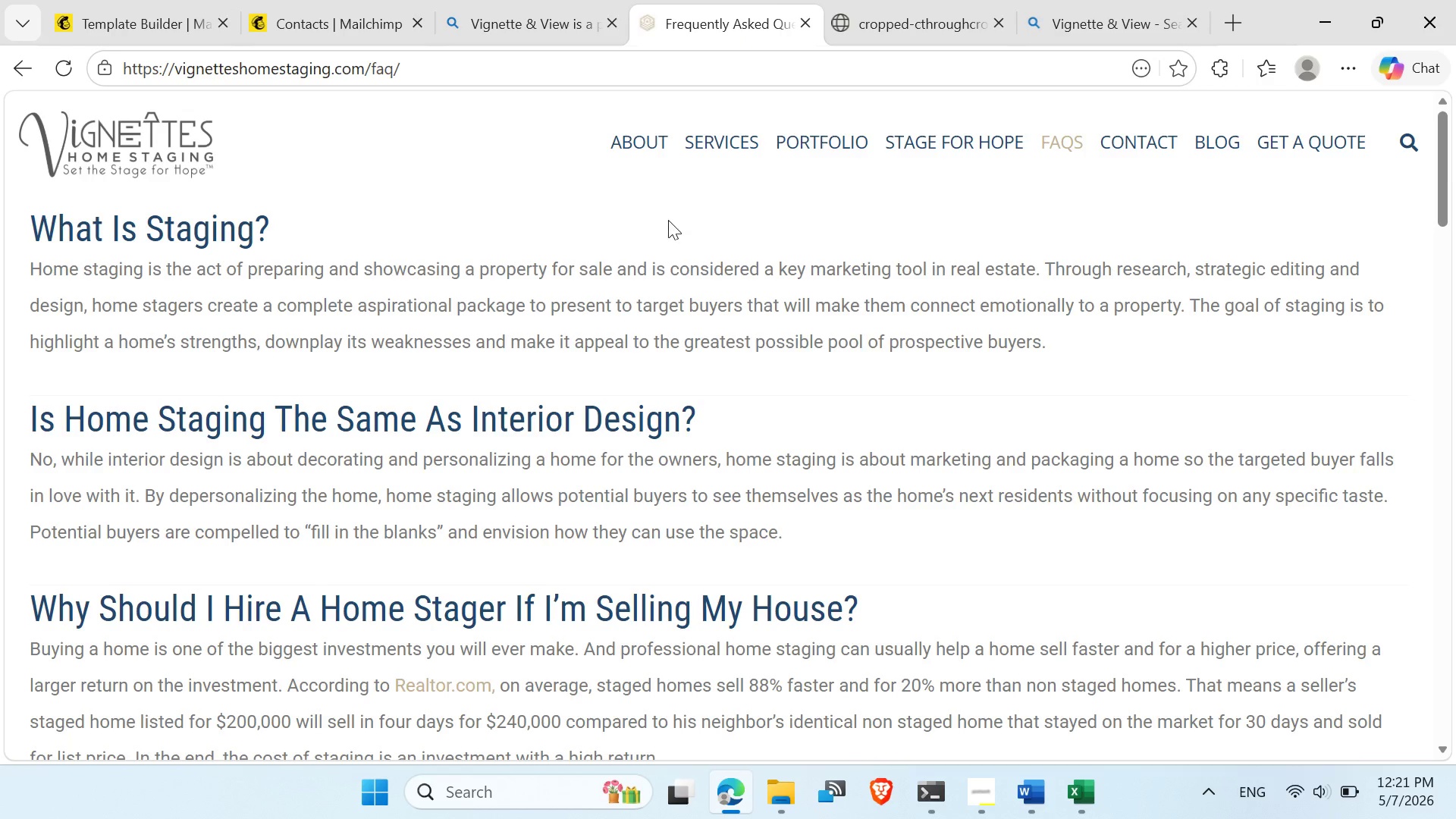 
scroll: coordinate [655, 319], scroll_direction: down, amount: 2.0
 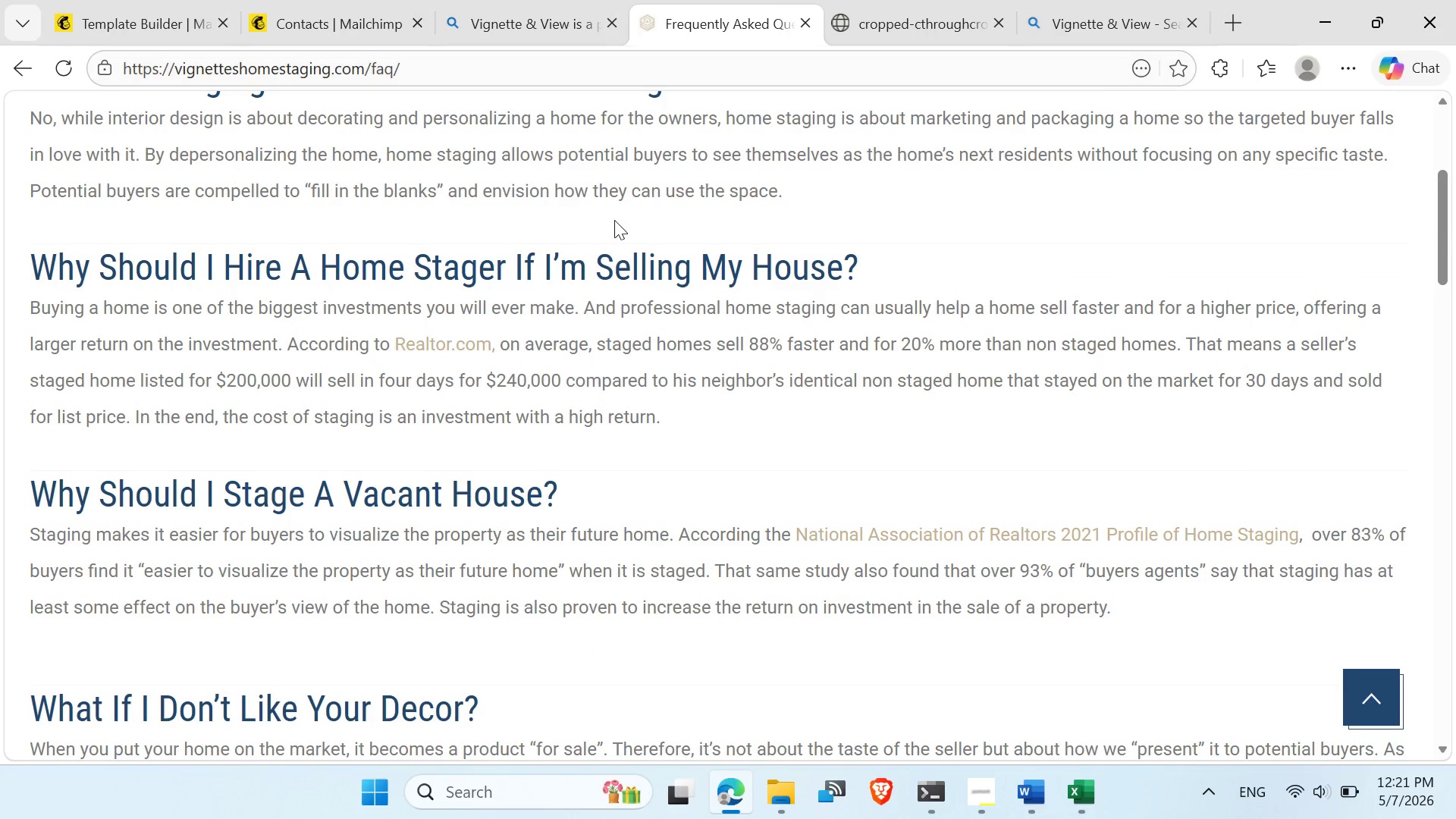 
scroll: coordinate [613, 223], scroll_direction: up, amount: 5.0
 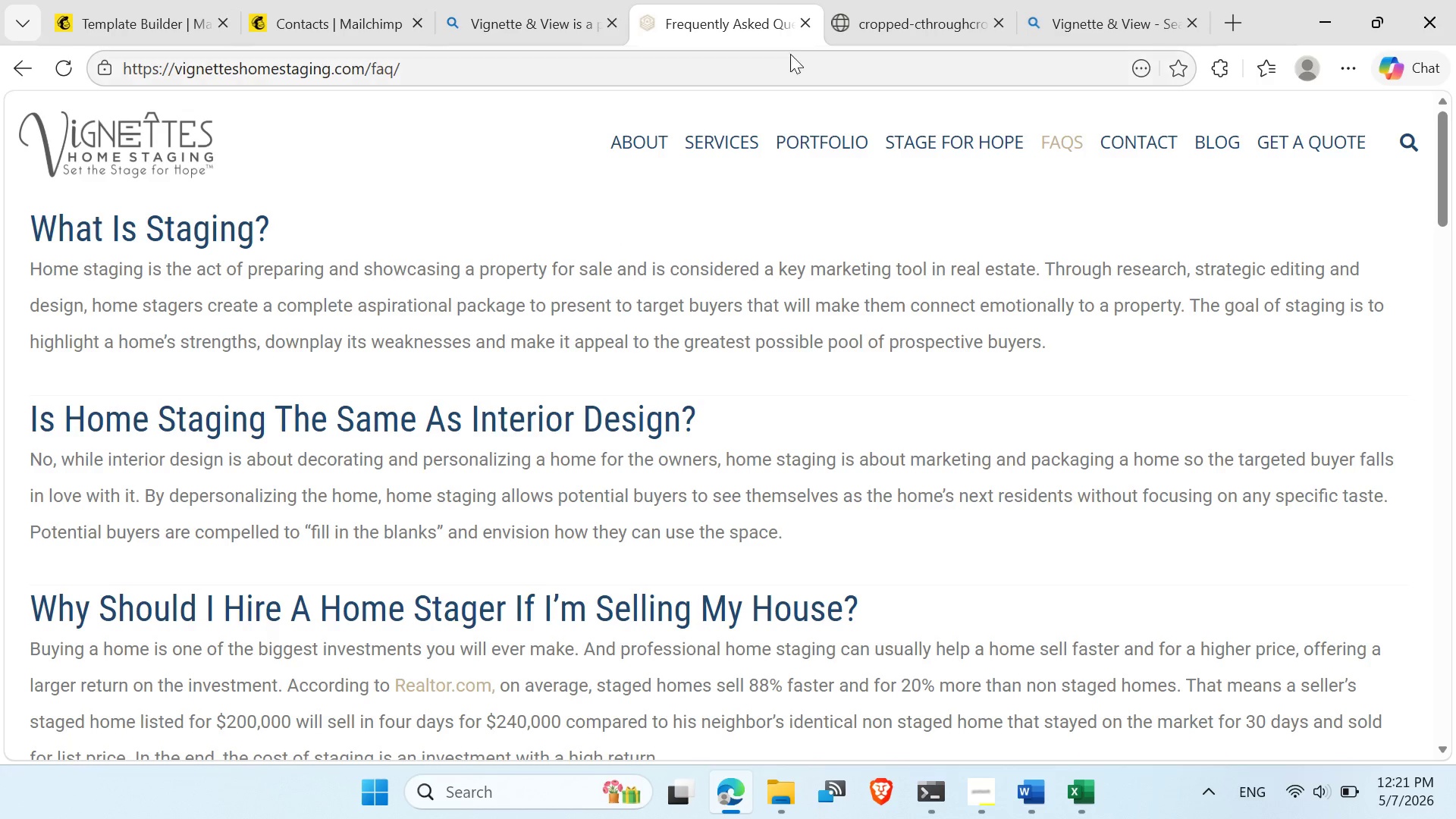 
left_click([803, 25])
 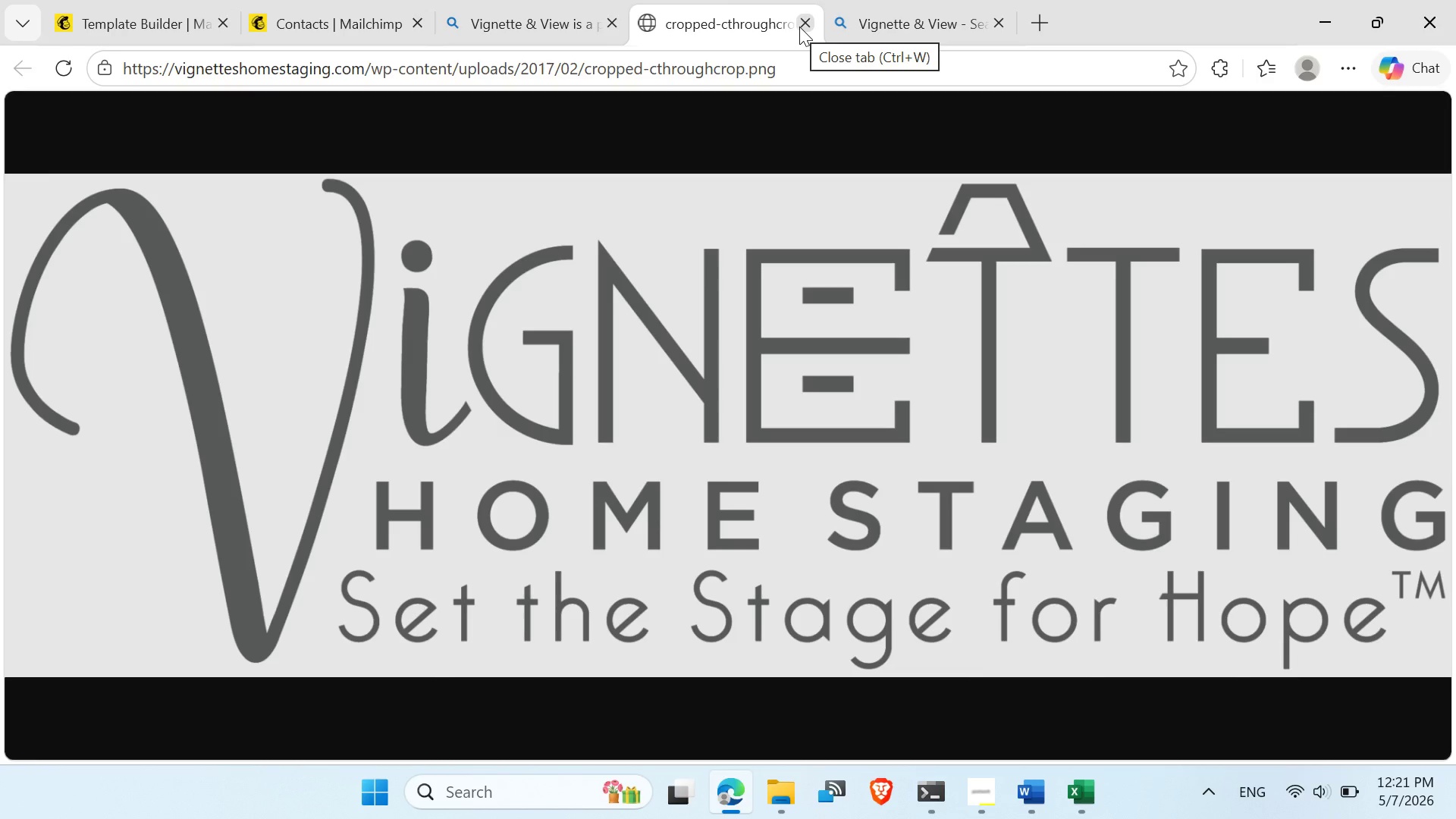 
left_click([799, 27])
 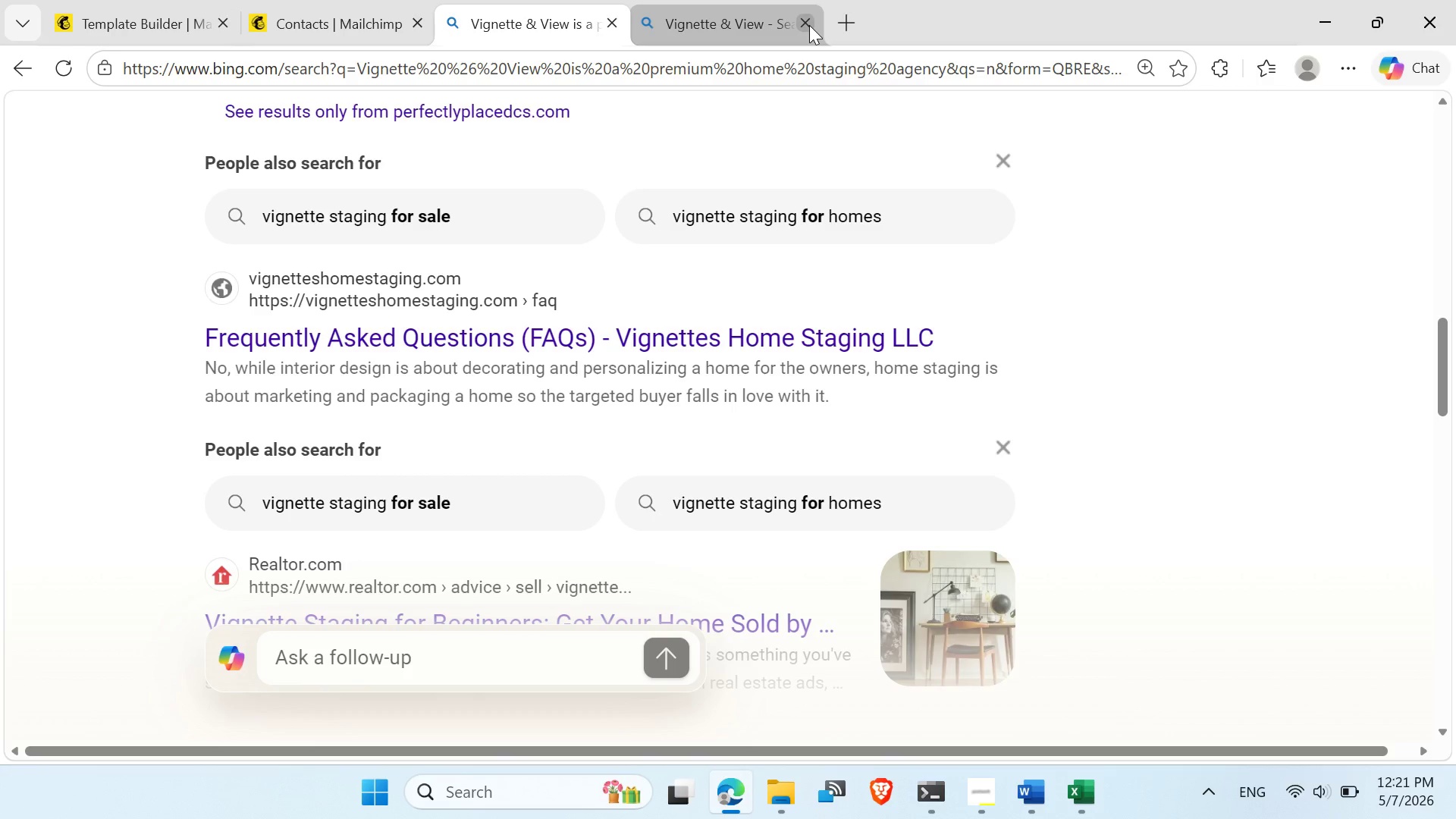 
left_click([809, 25])
 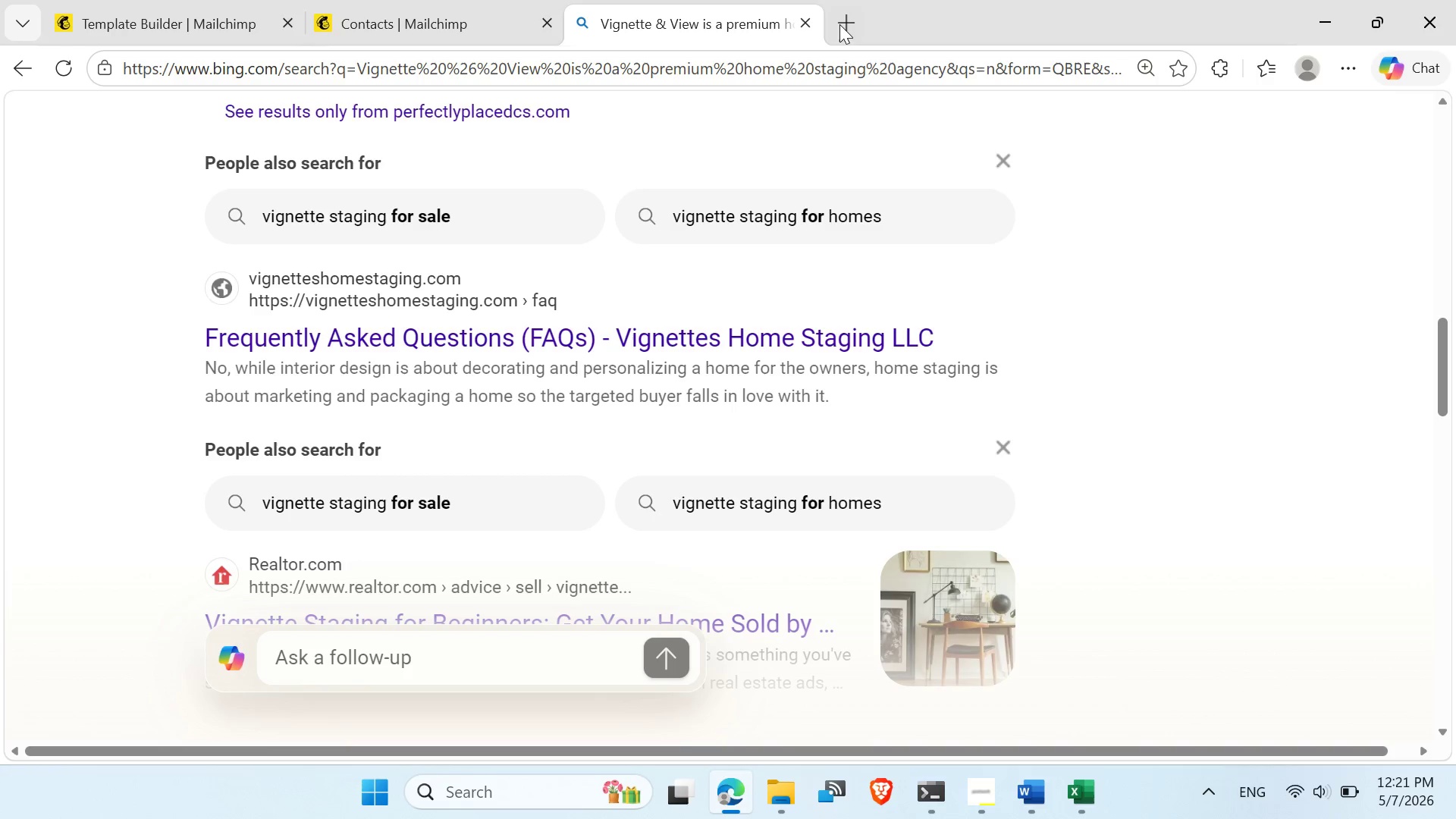 
left_click([839, 24])
 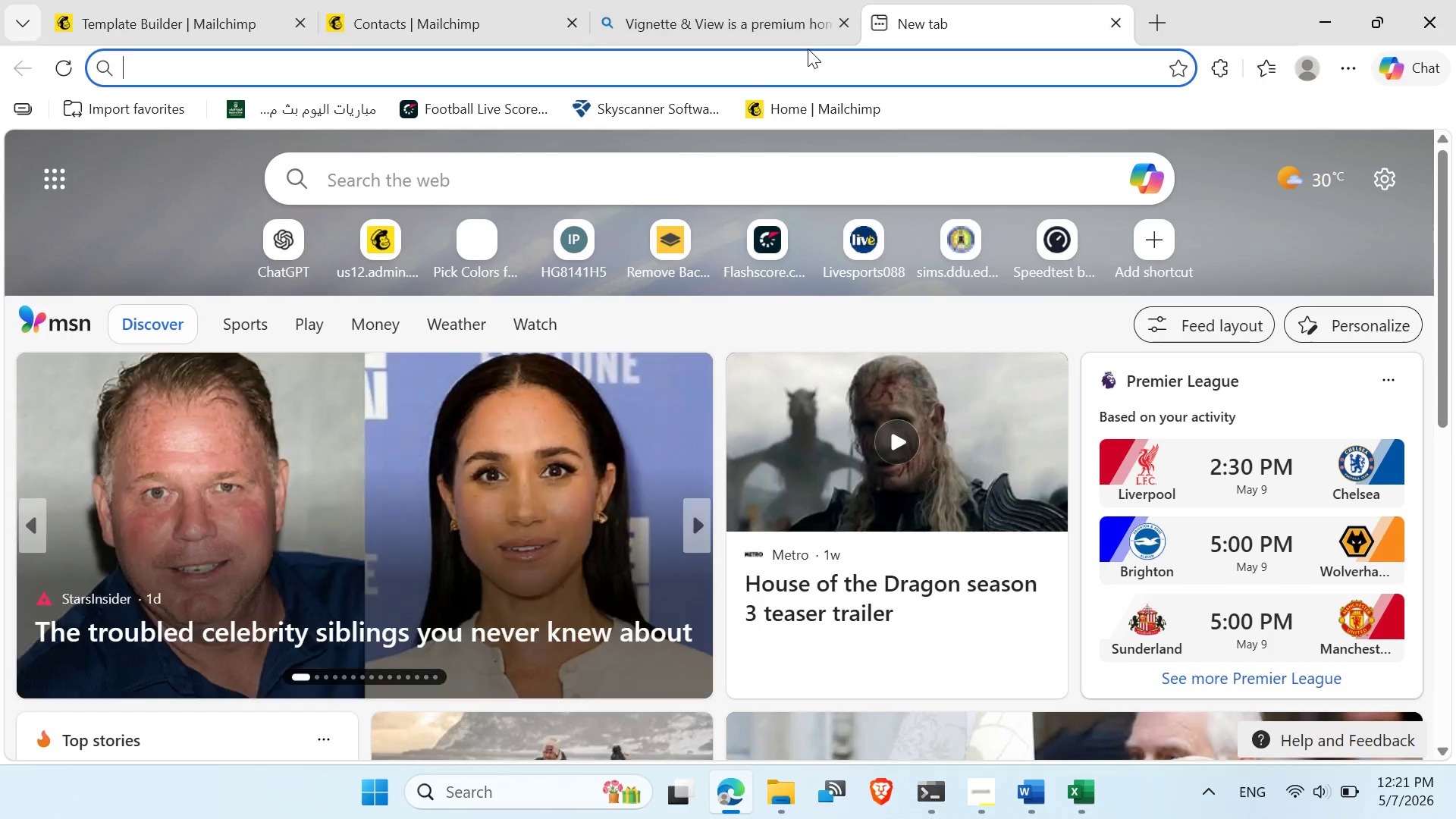 
left_click([808, 49])
 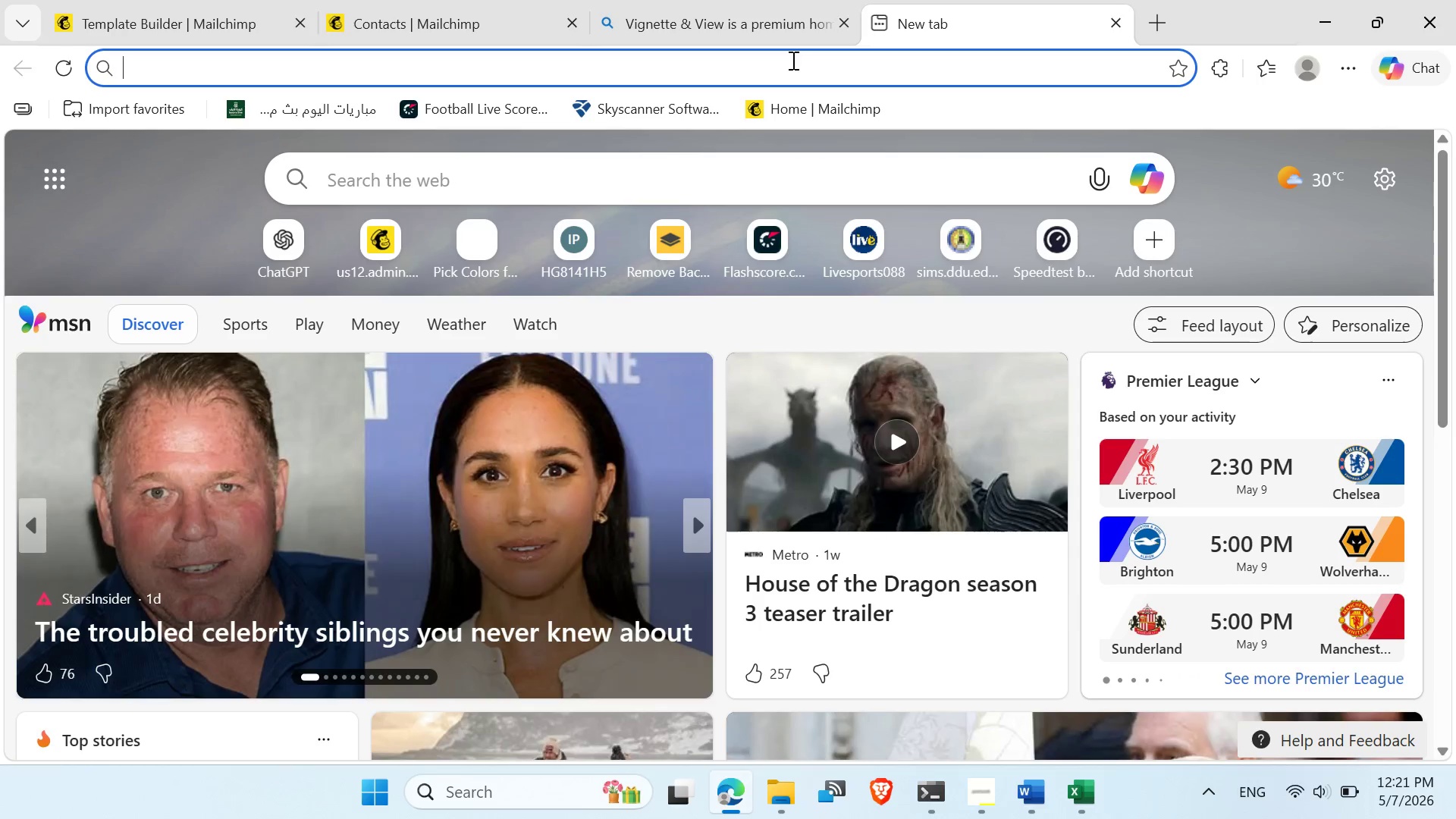 
left_click([792, 60])
 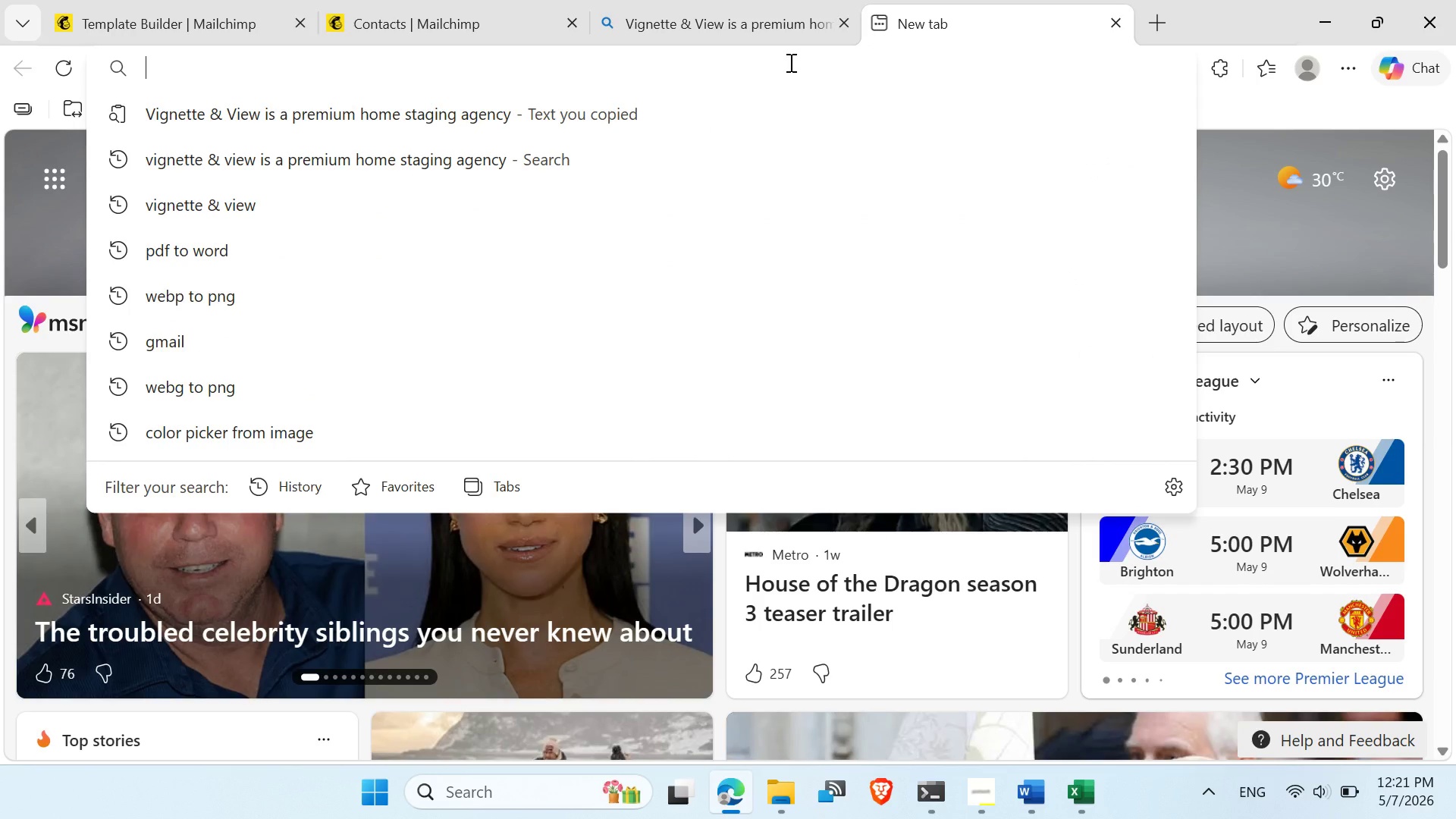 
type(COLO)
 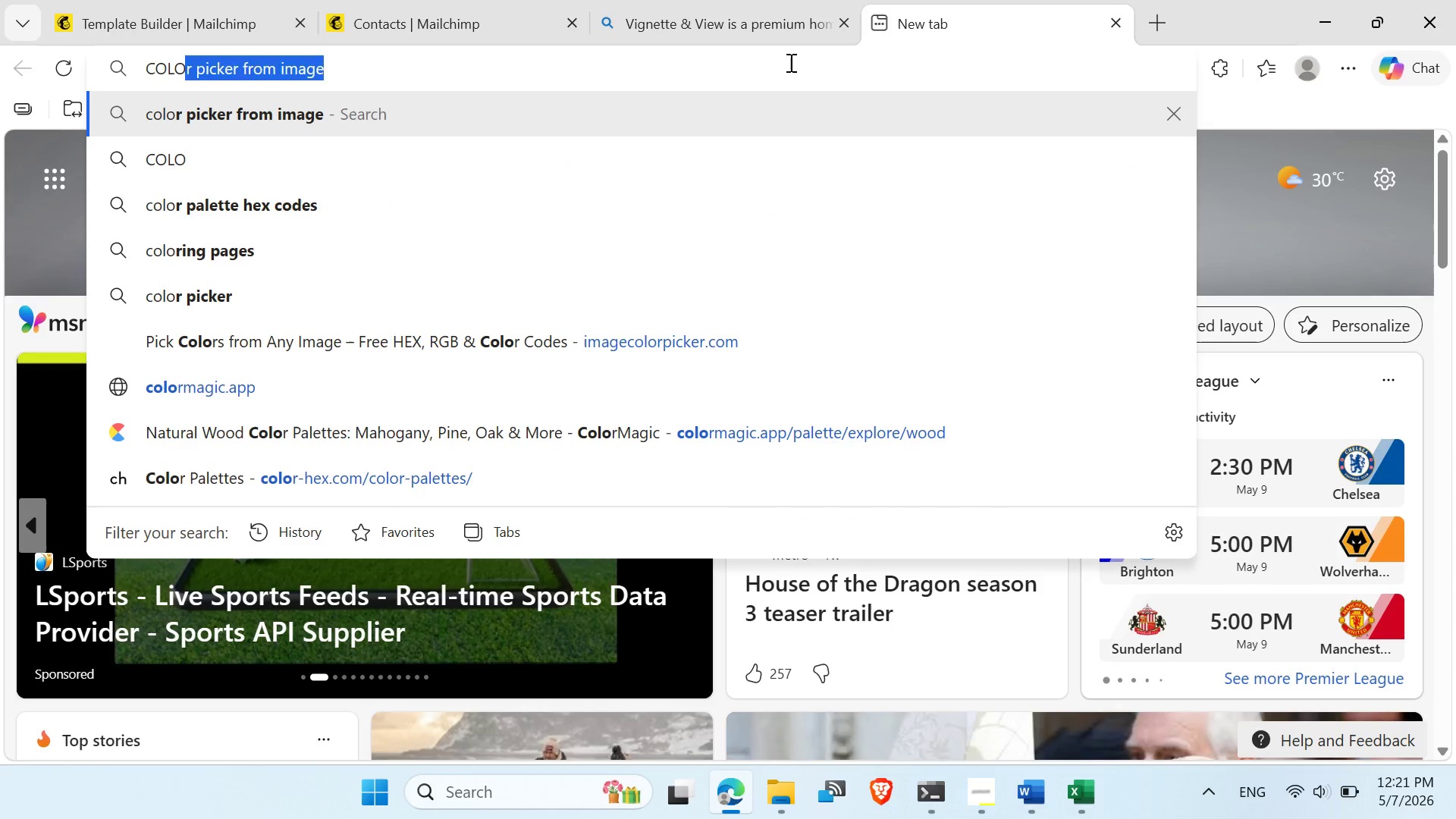 
key(Enter)
 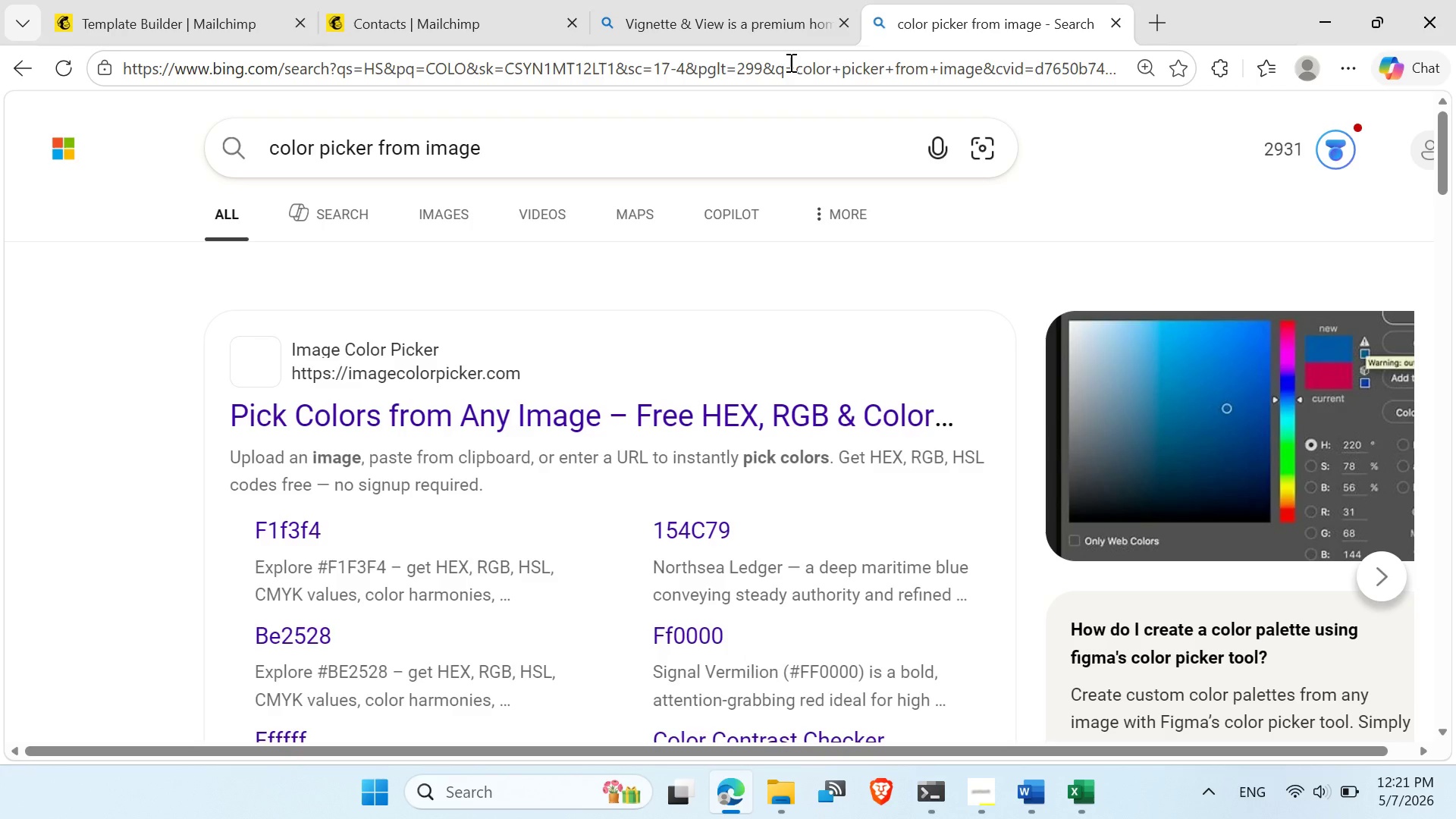 
wait(13.12)
 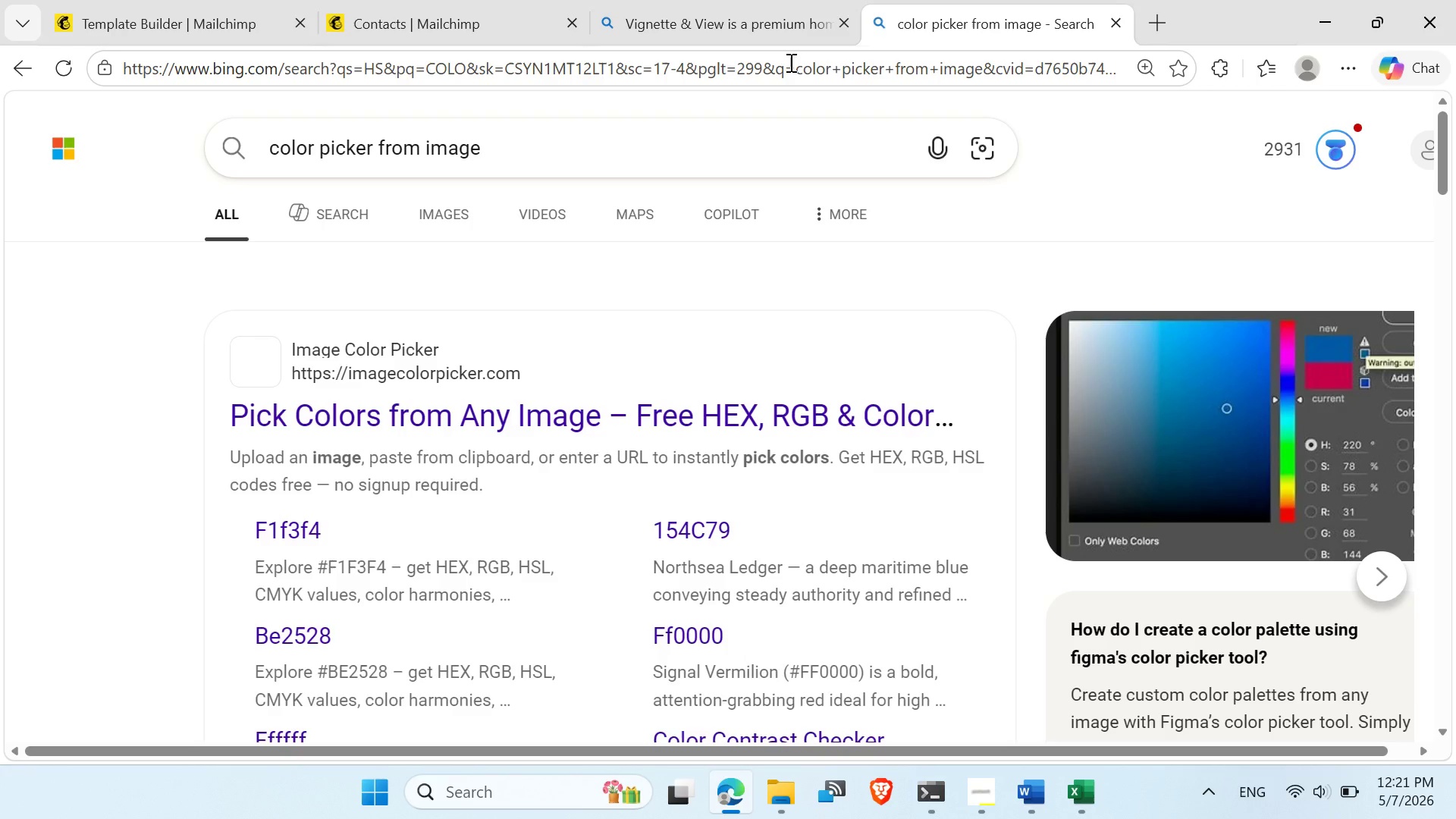 
scroll: coordinate [513, 516], scroll_direction: up, amount: 2.0
 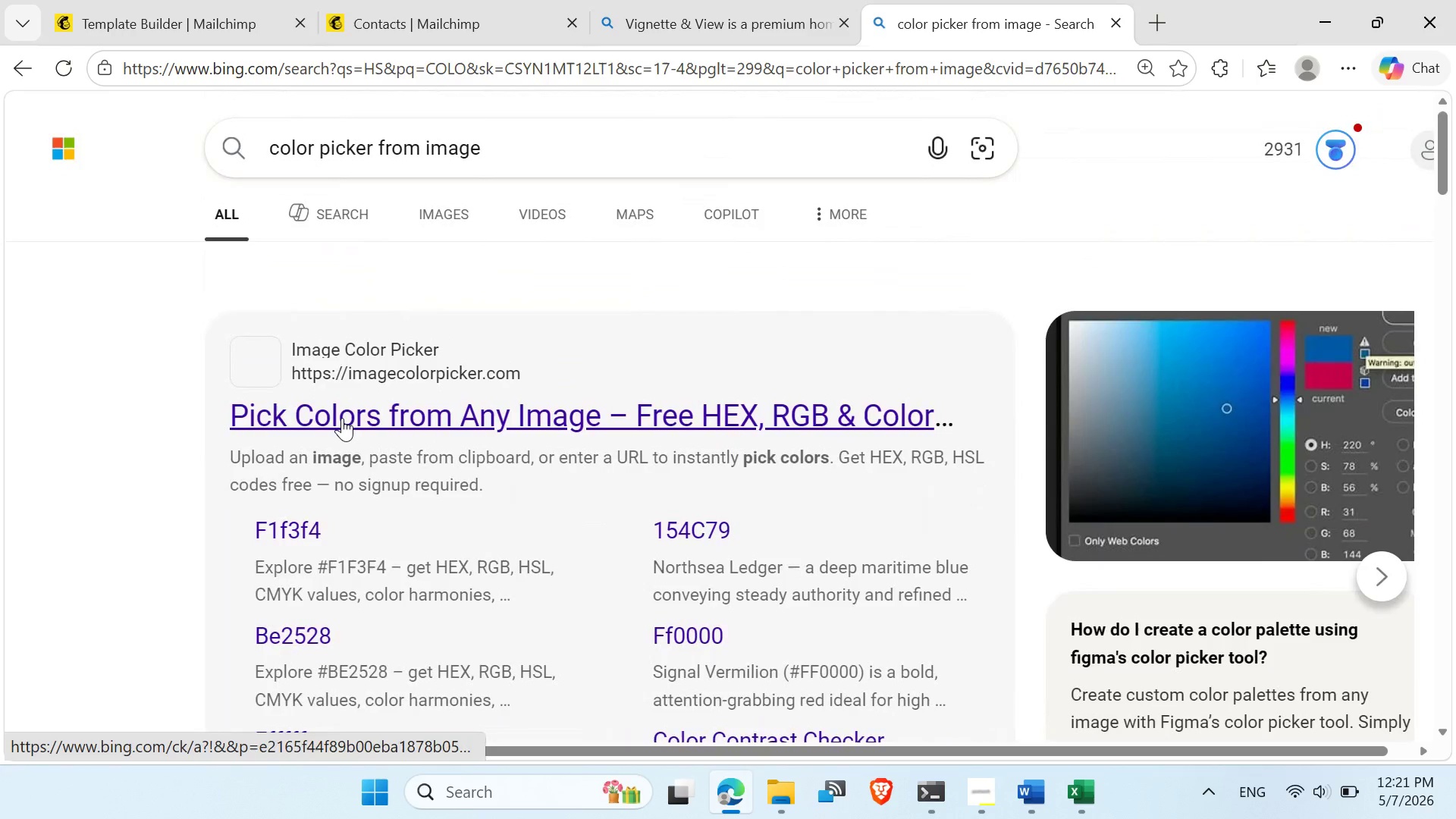 
left_click([342, 418])
 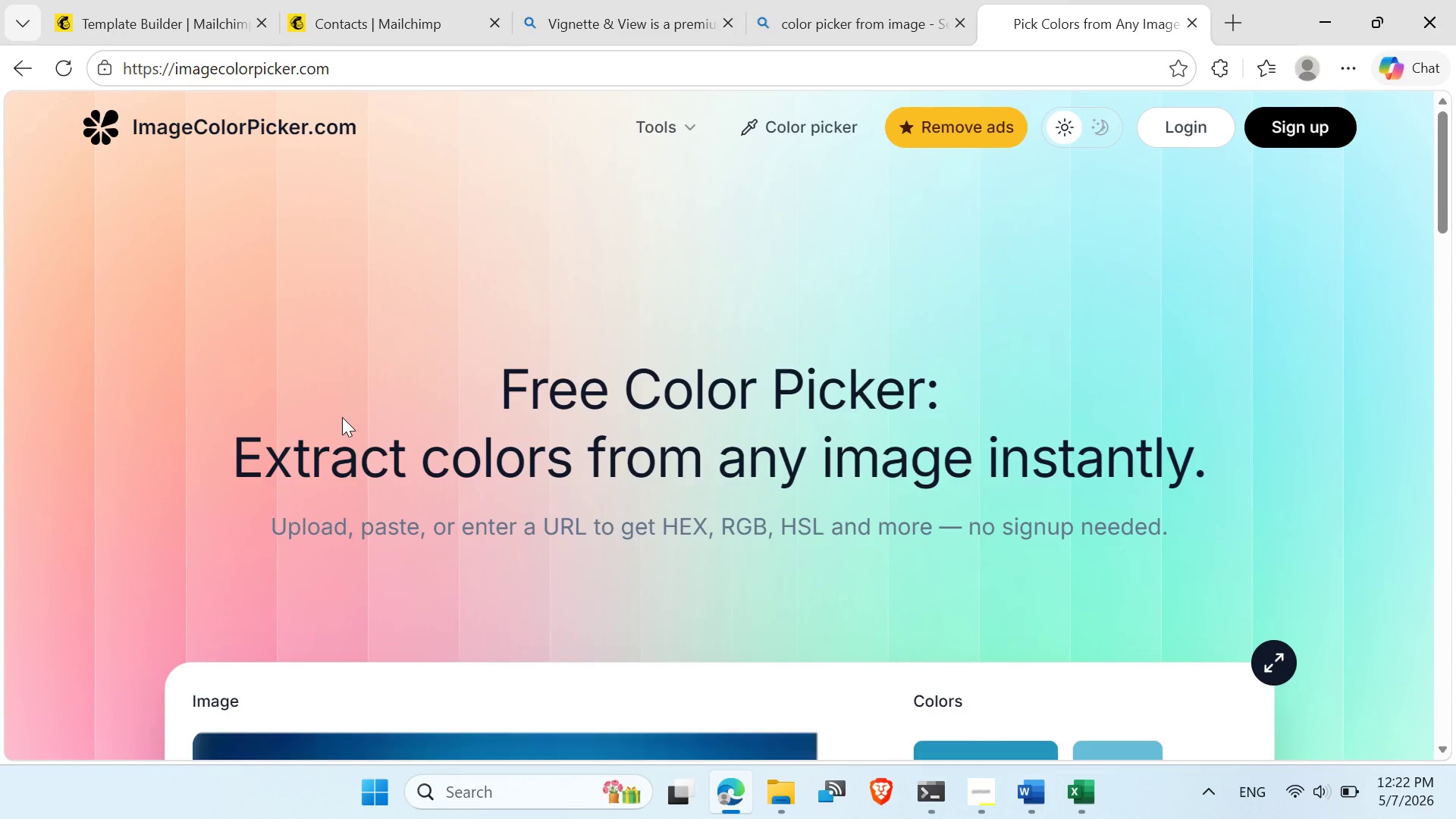 
wait(25.42)
 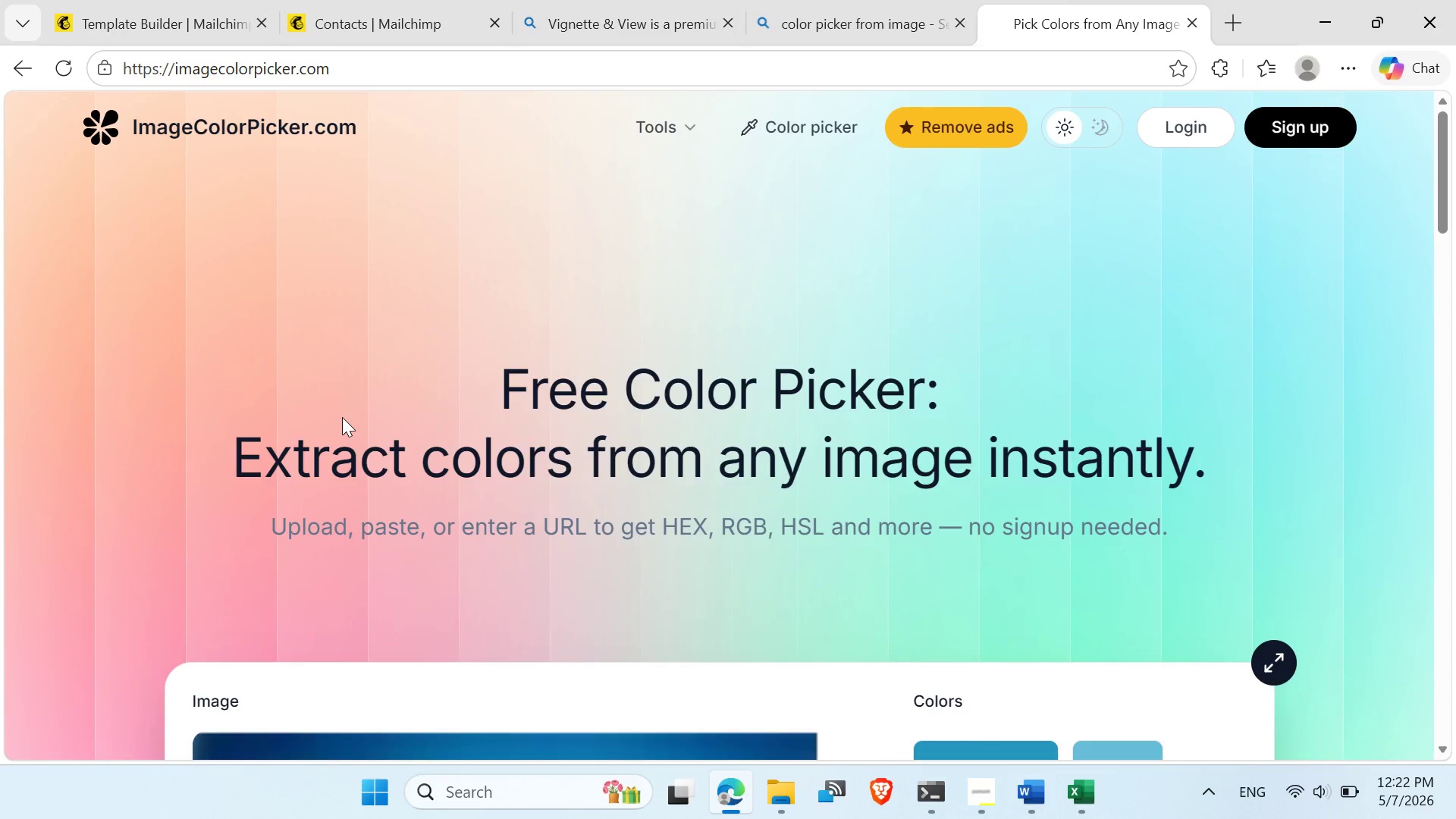 
scroll: coordinate [576, 566], scroll_direction: down, amount: 5.0
 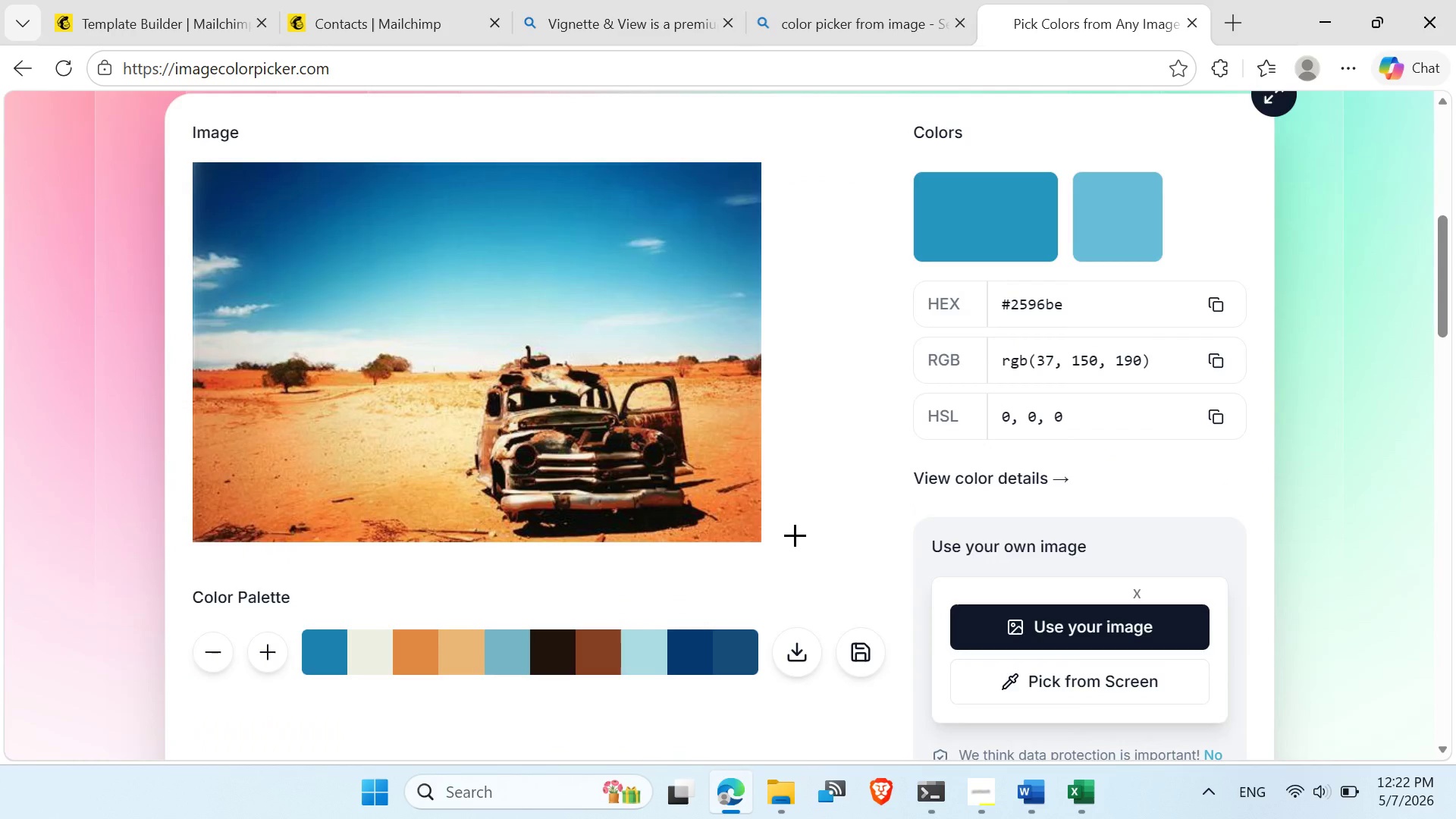 
left_click([983, 623])
 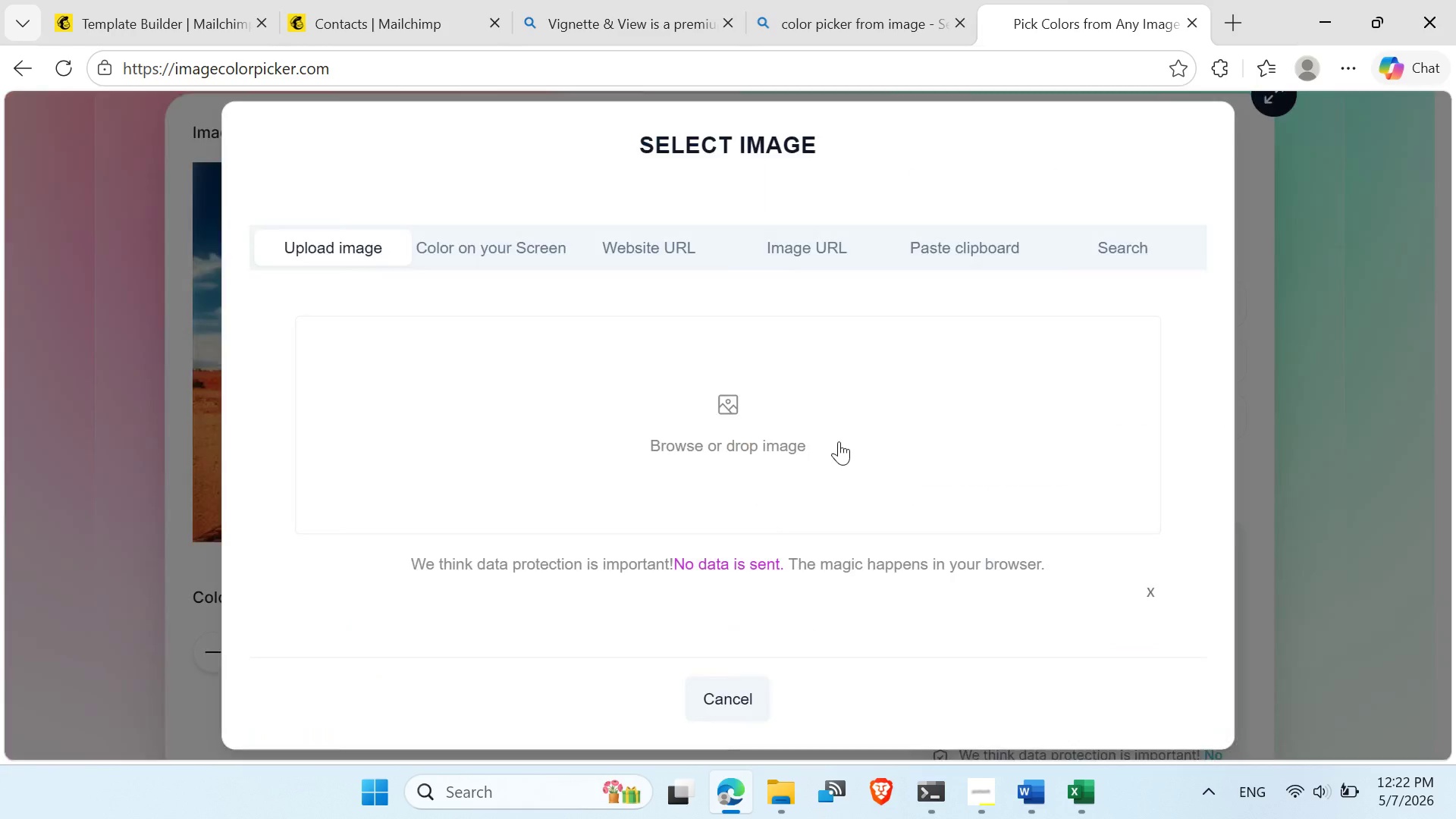 
left_click([827, 457])
 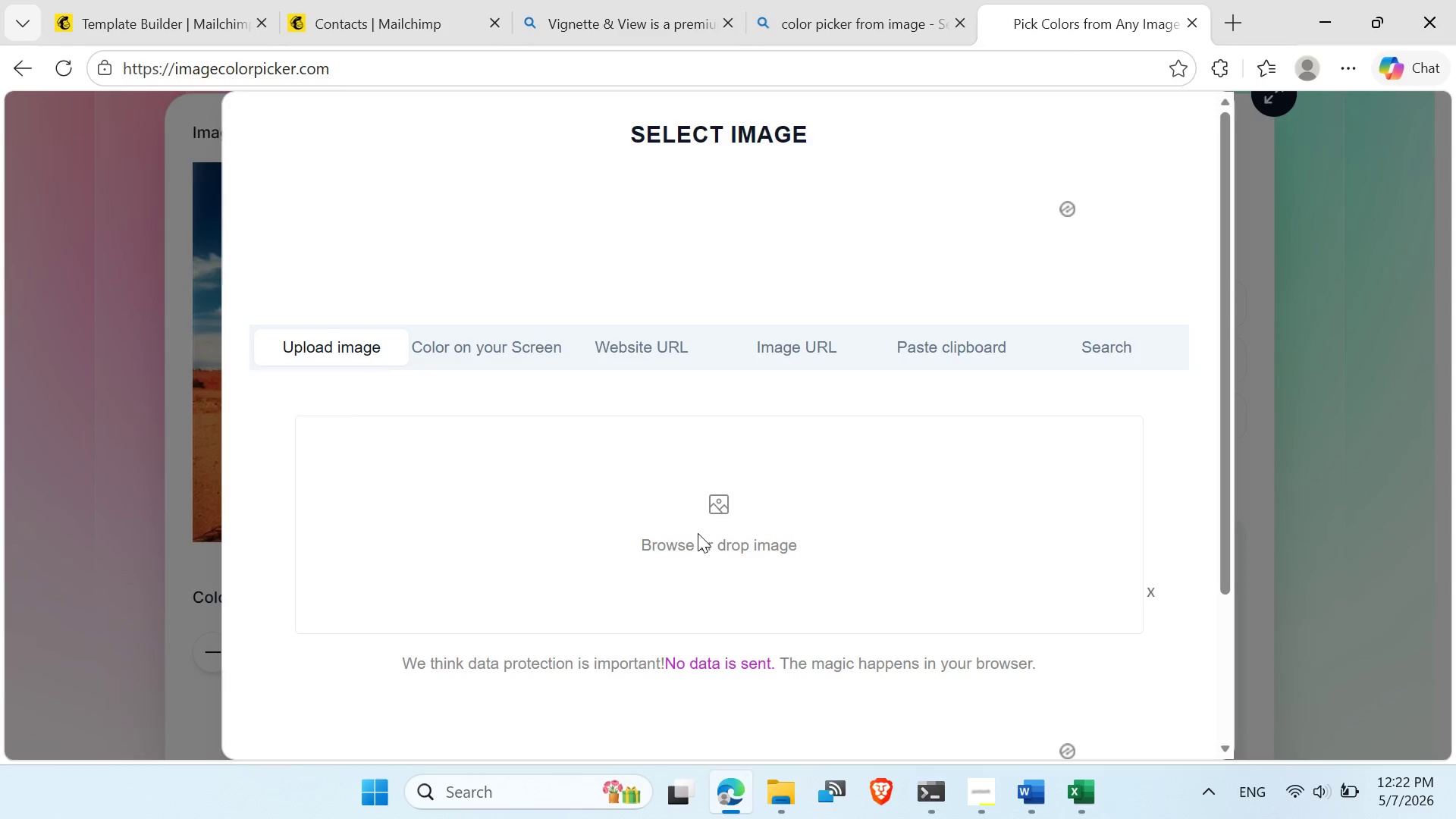 
scroll: coordinate [704, 522], scroll_direction: down, amount: 1.0
 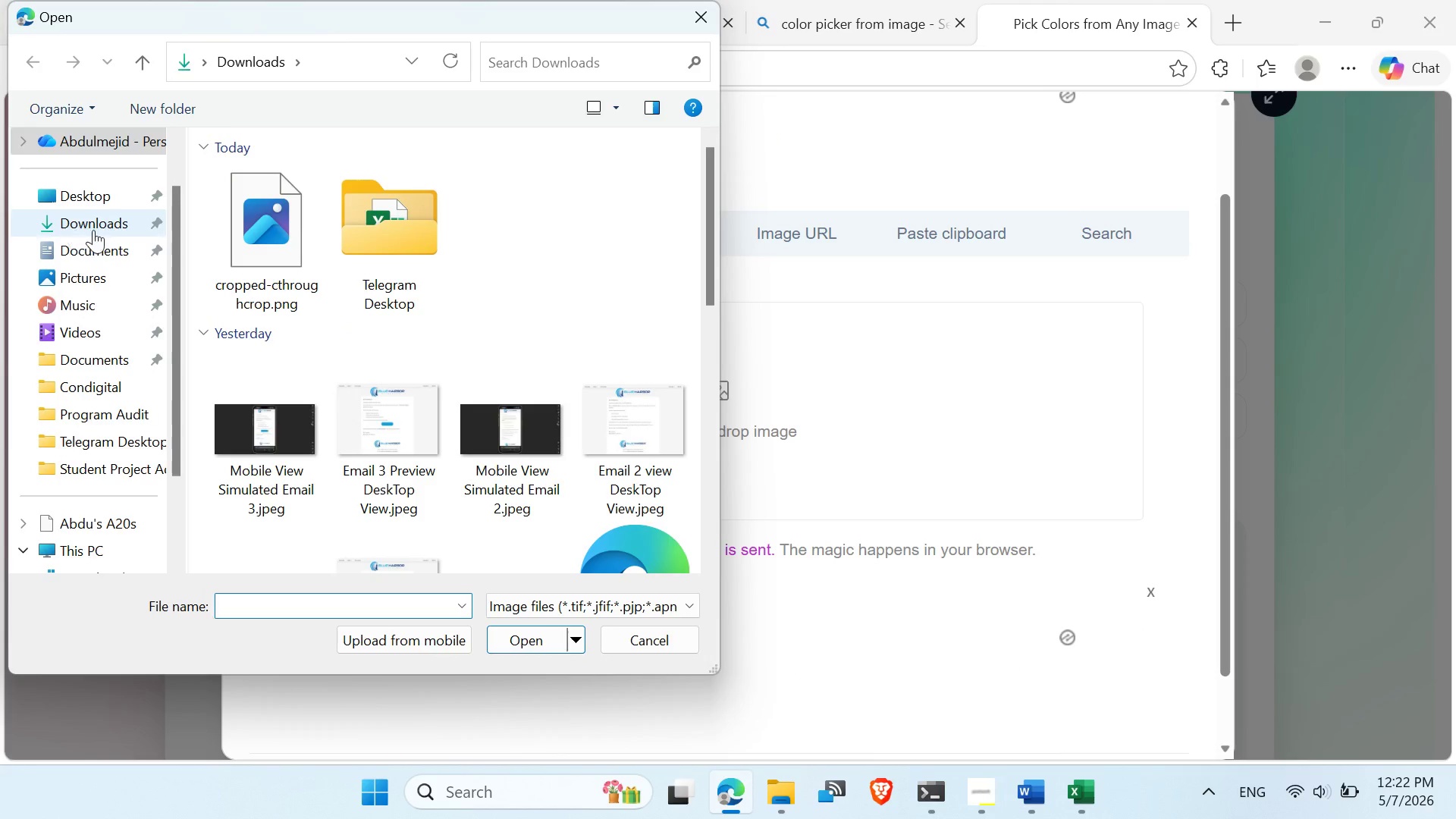 
double_click([277, 235])
 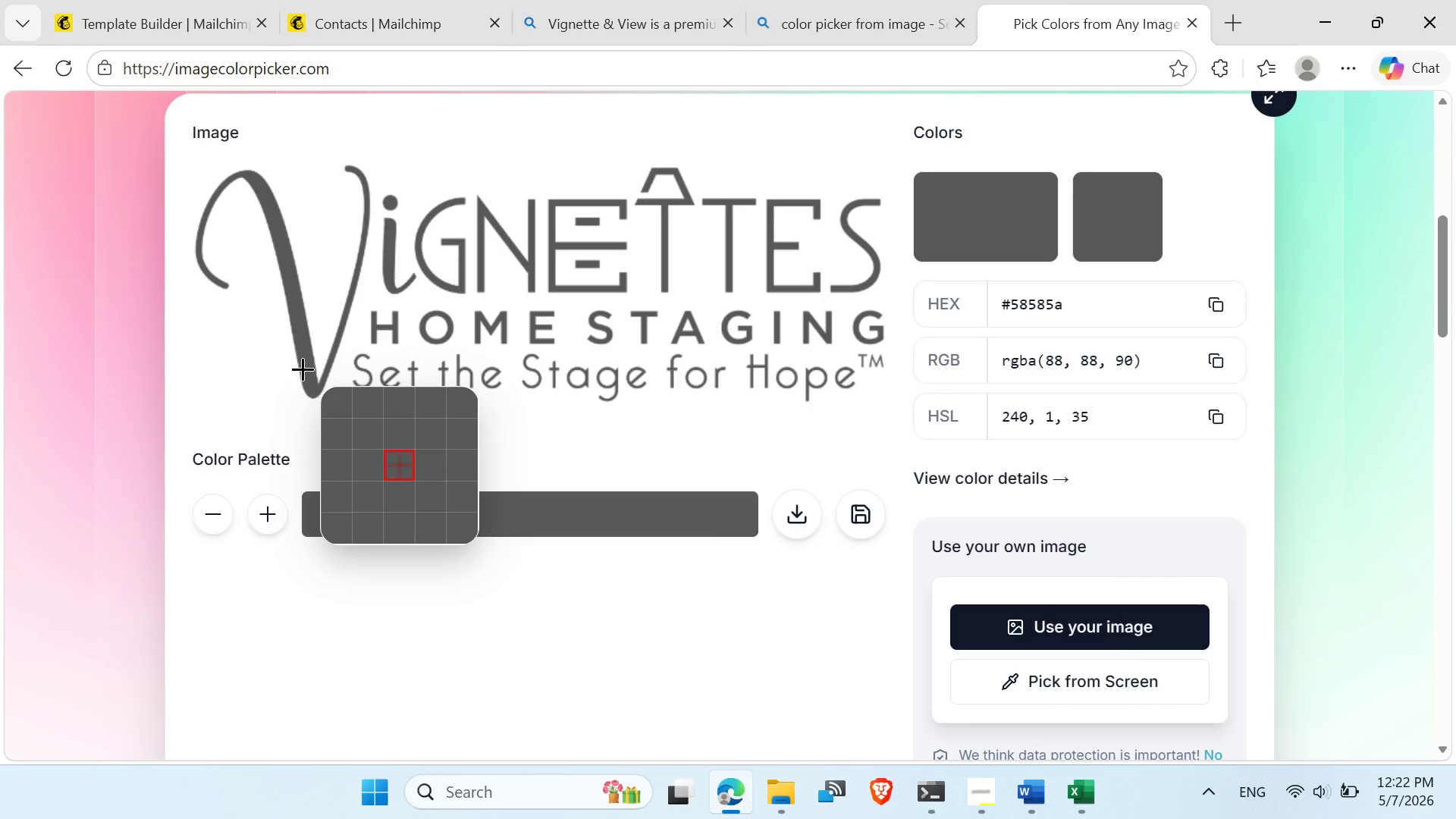 
wait(27.02)
 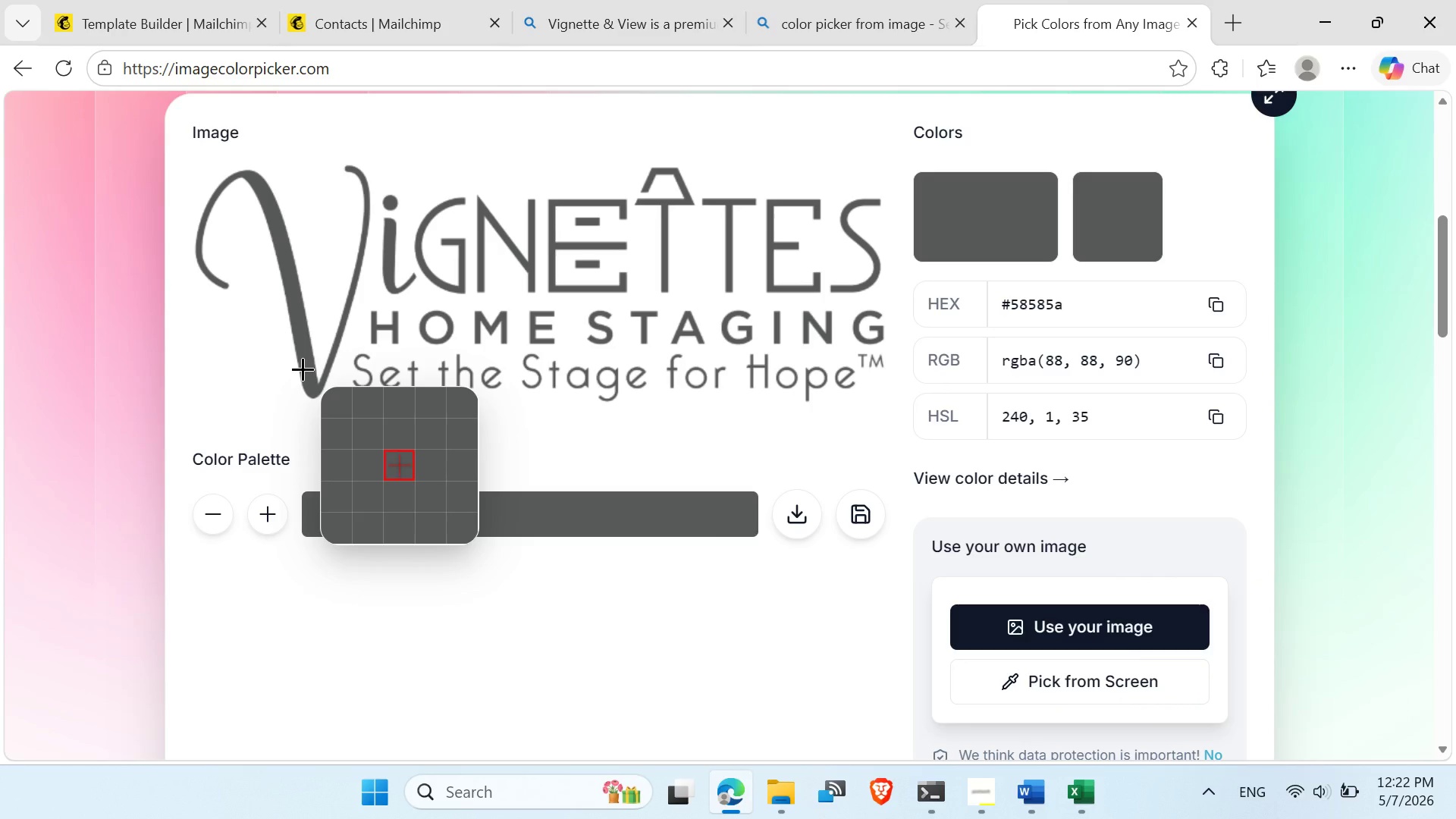 
left_click([298, 214])
 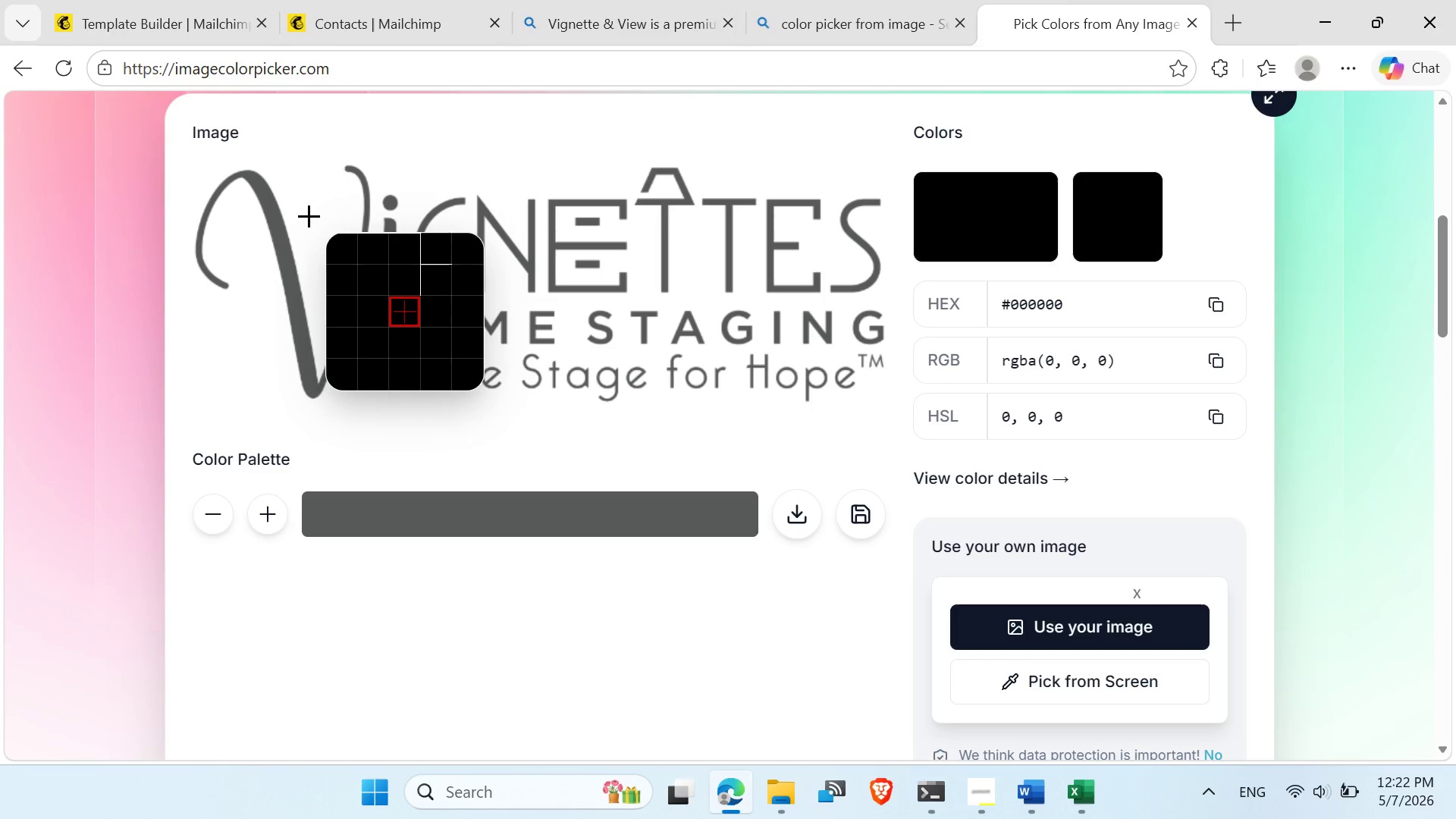 
left_click([309, 215])
 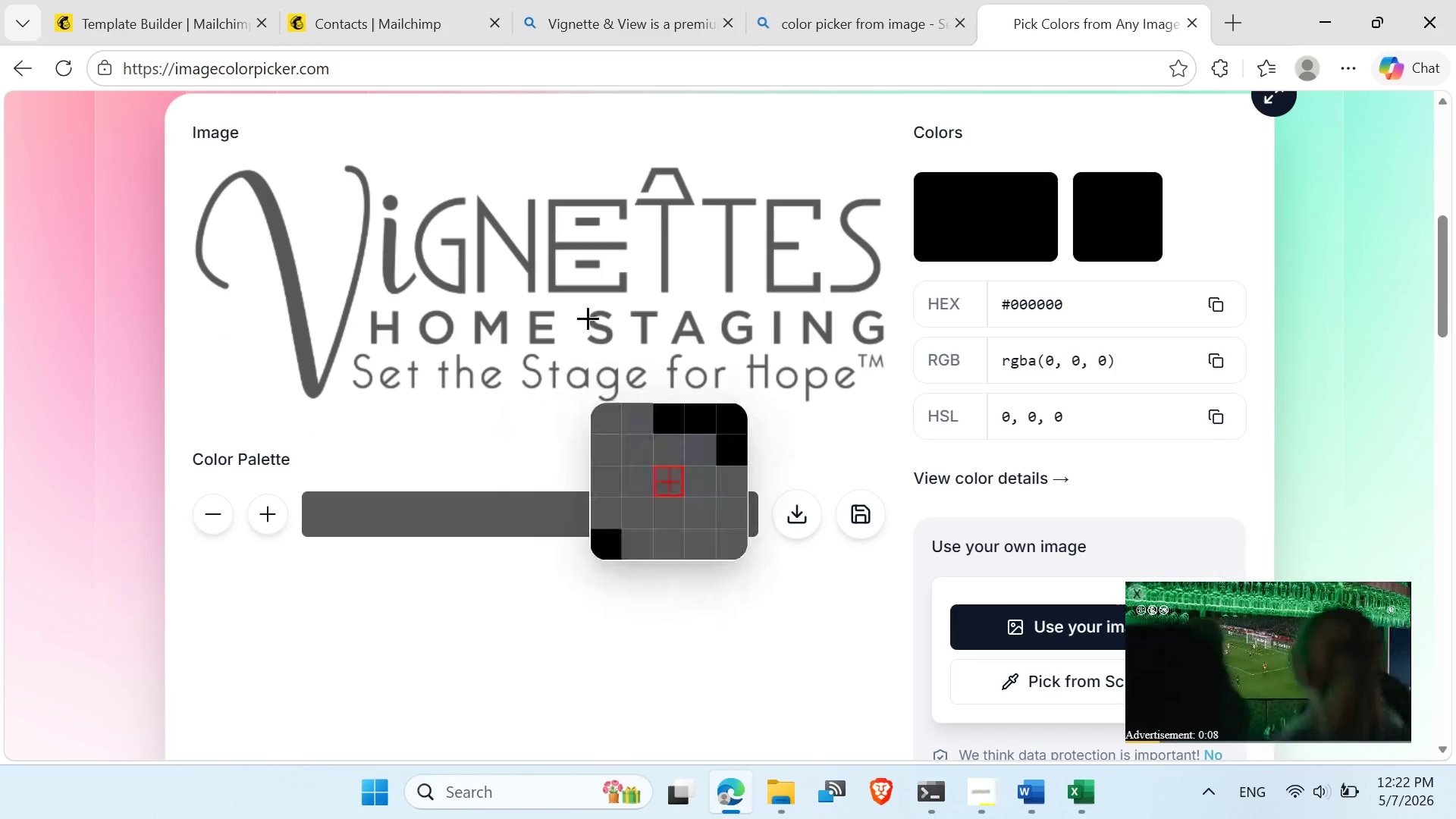 
left_click([840, 0])
 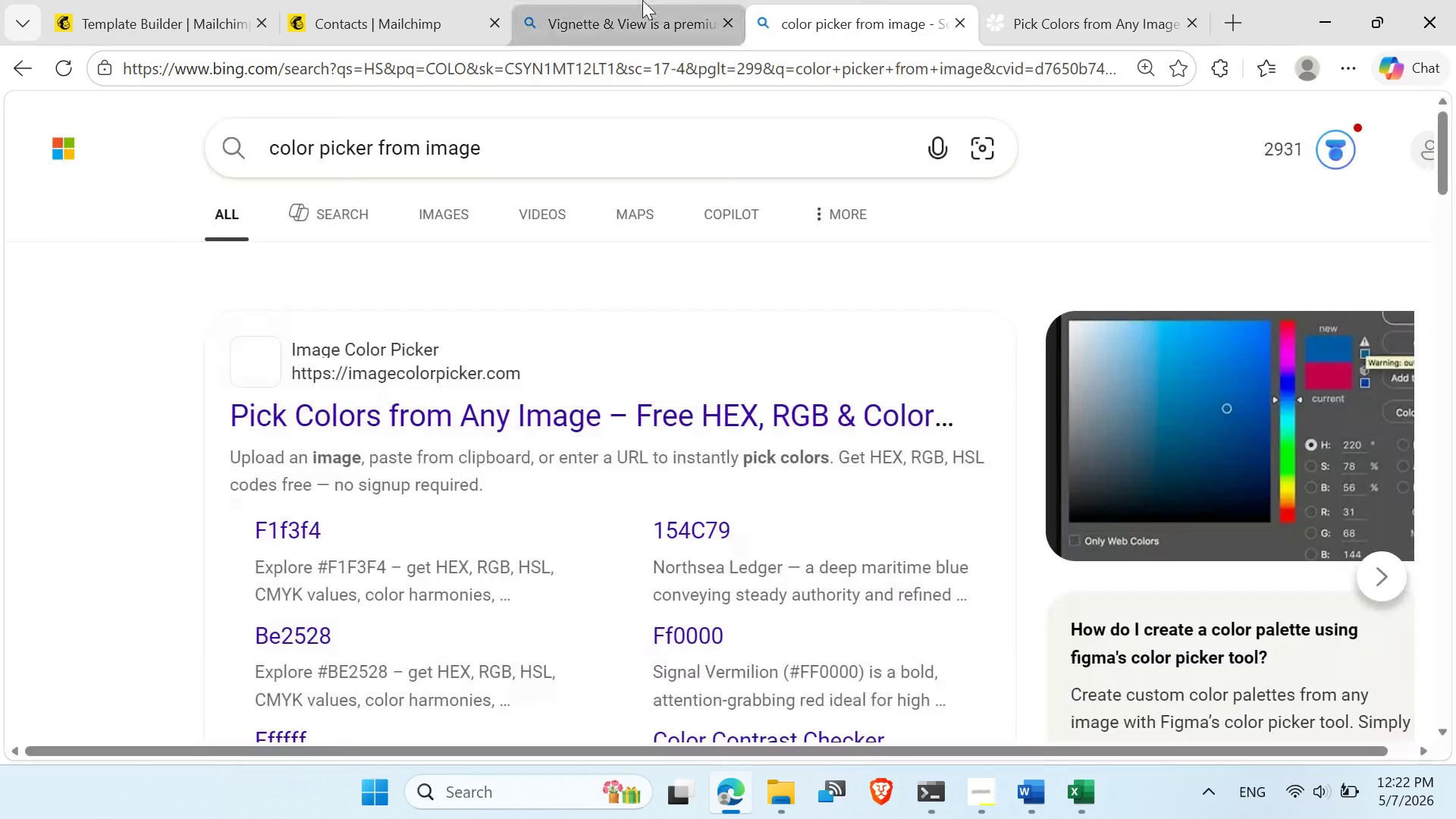 
left_click([642, 0])
 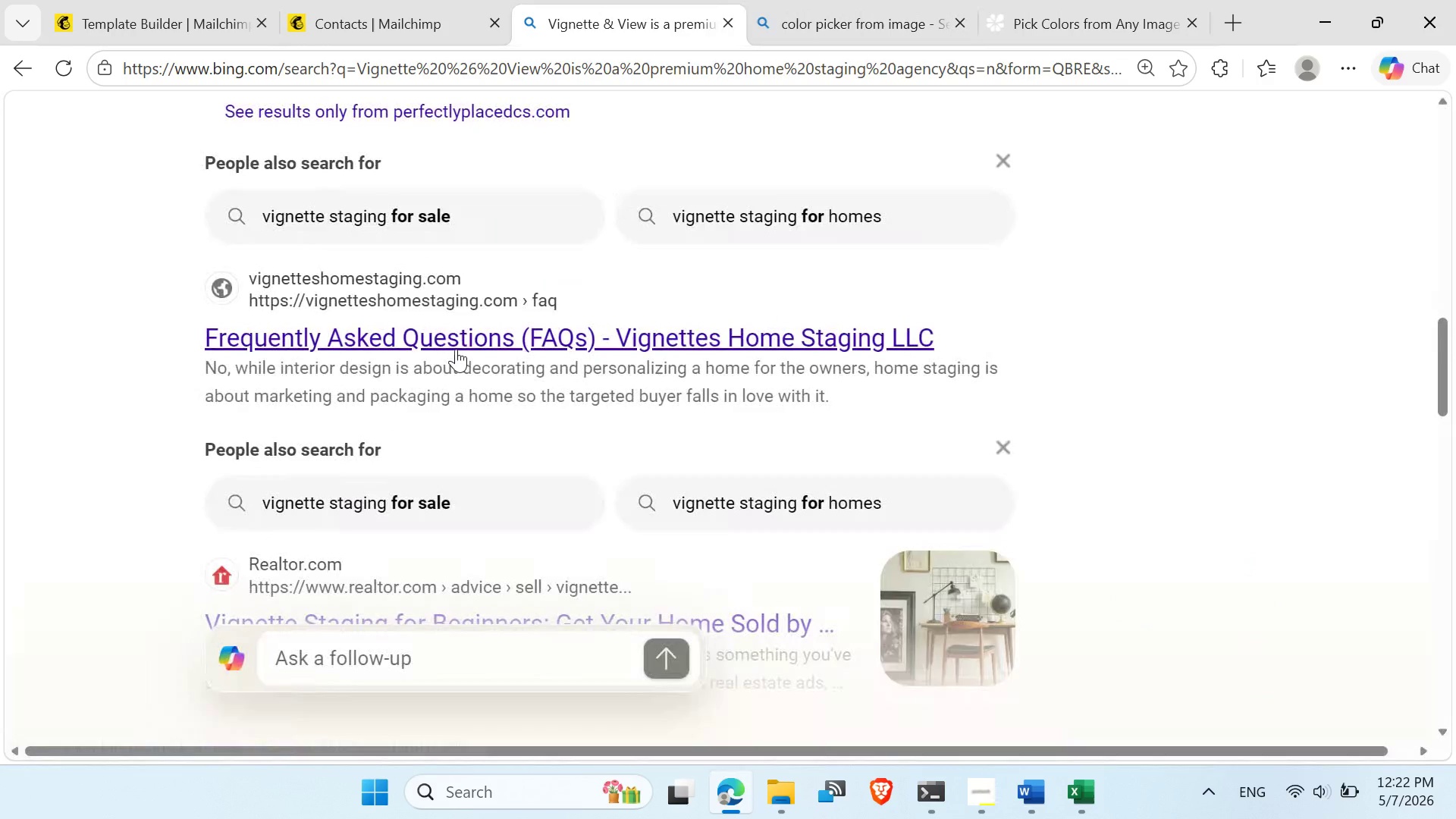 
left_click([453, 350])
 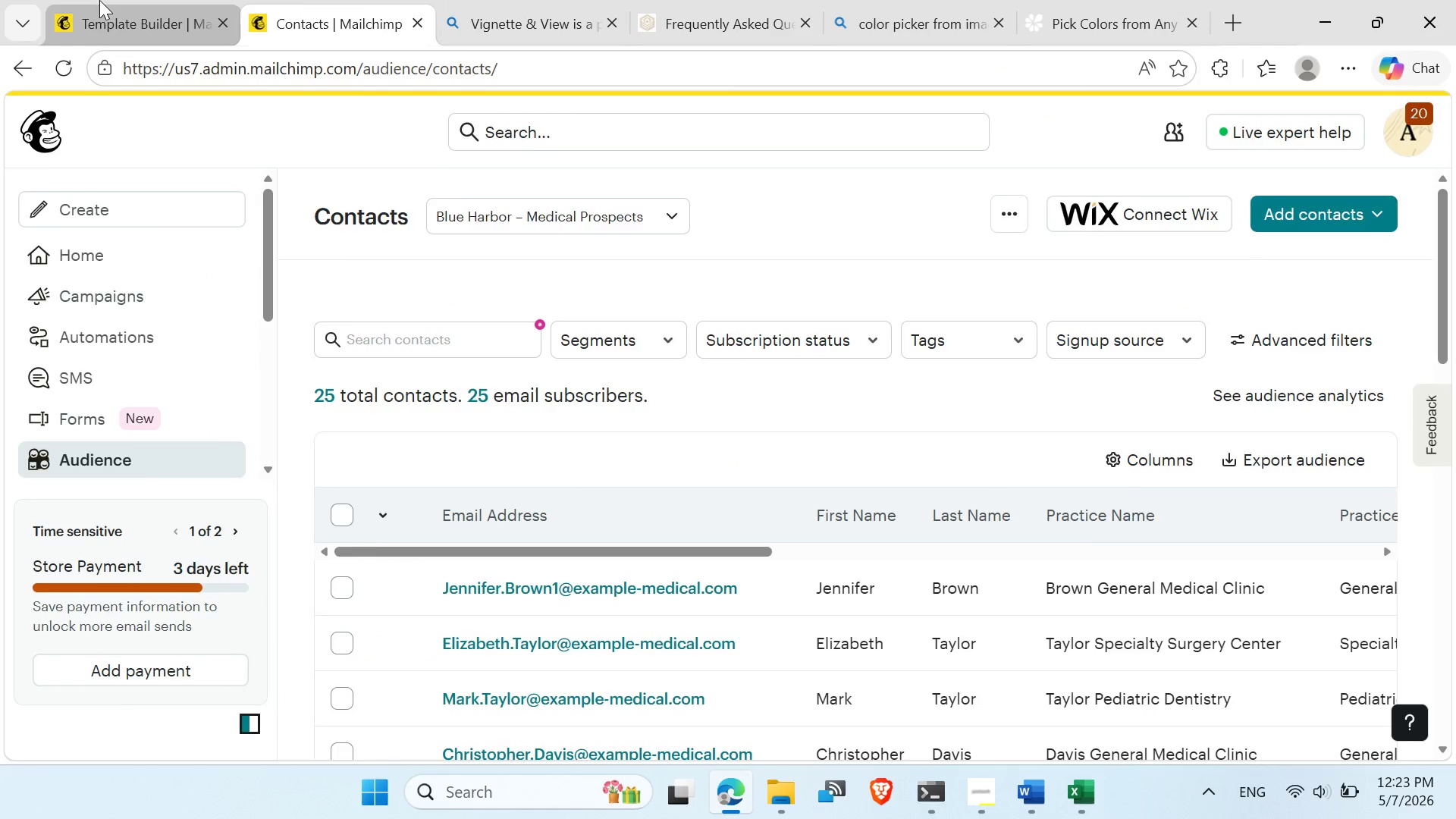 
wait(23.2)
 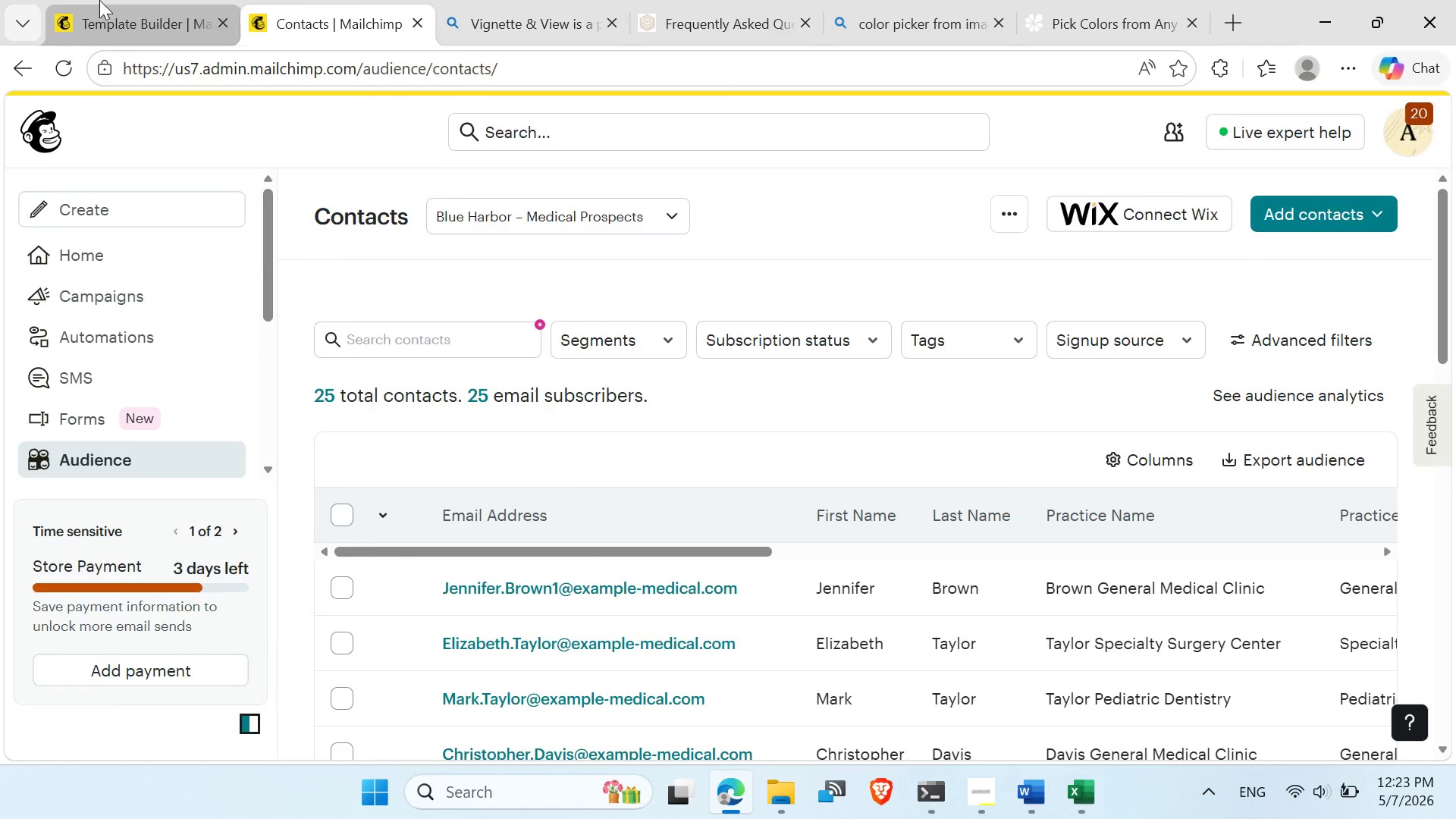 
left_click([913, 290])
 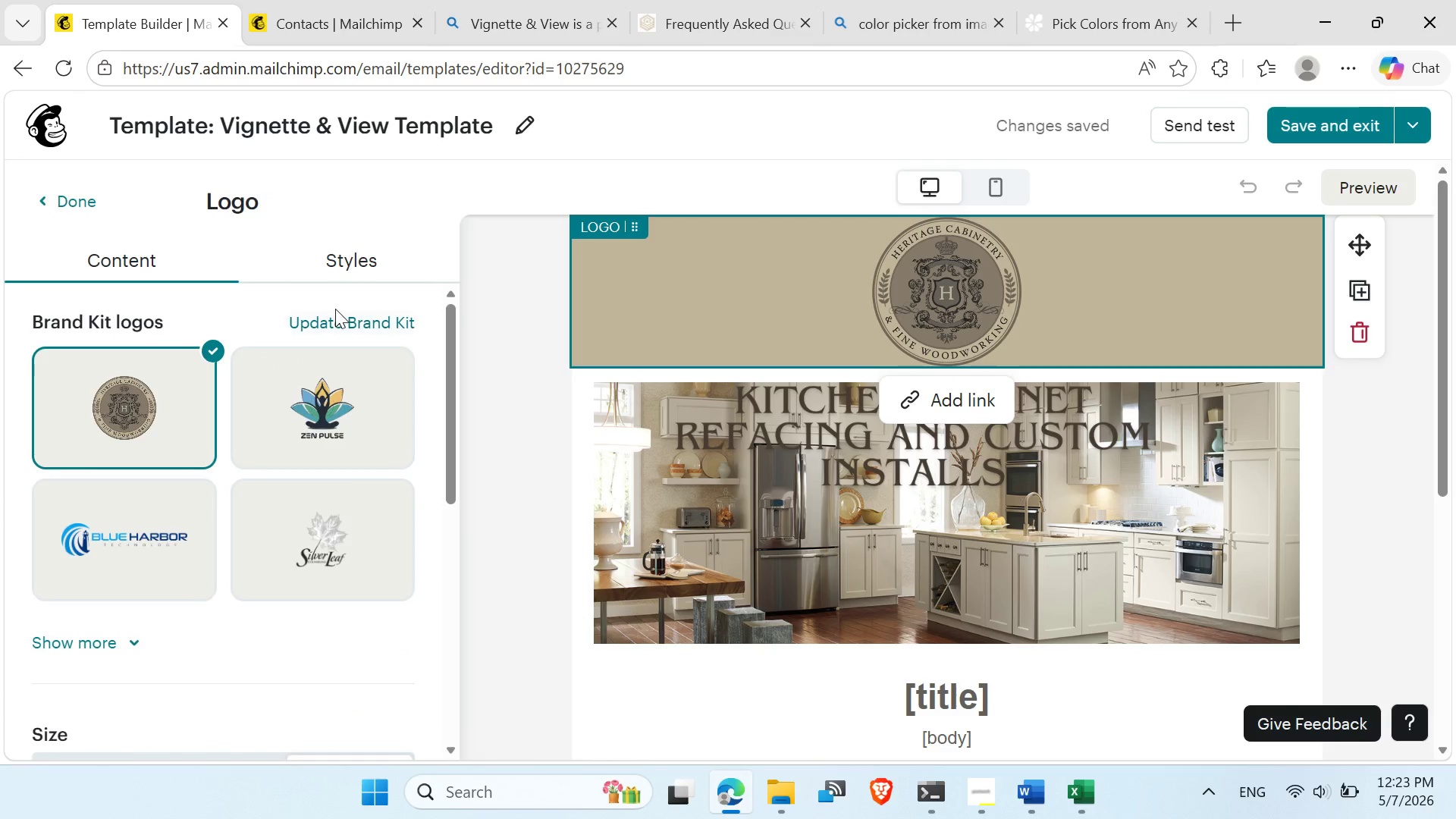 
double_click([334, 321])
 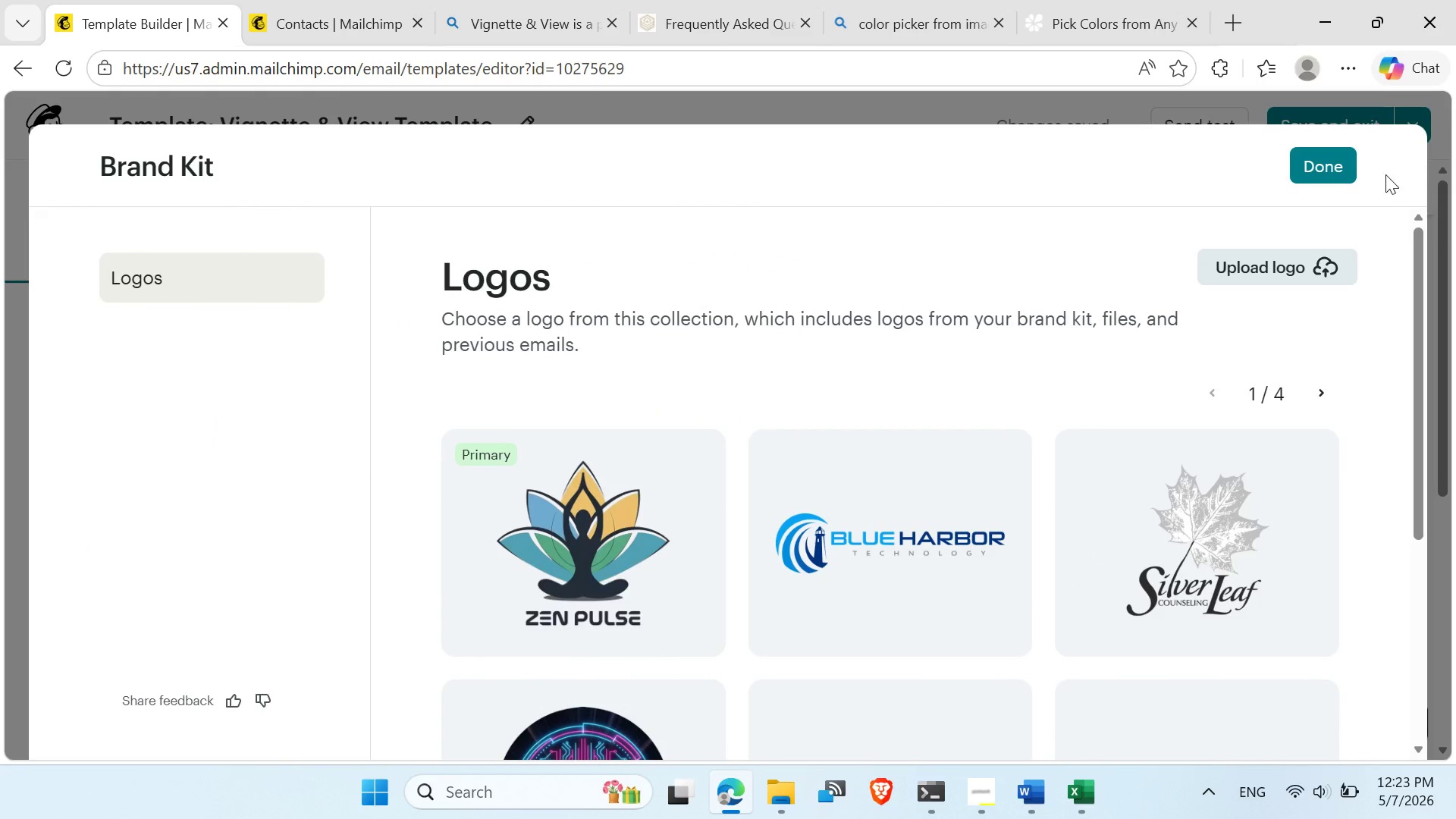 
left_click([1309, 265])
 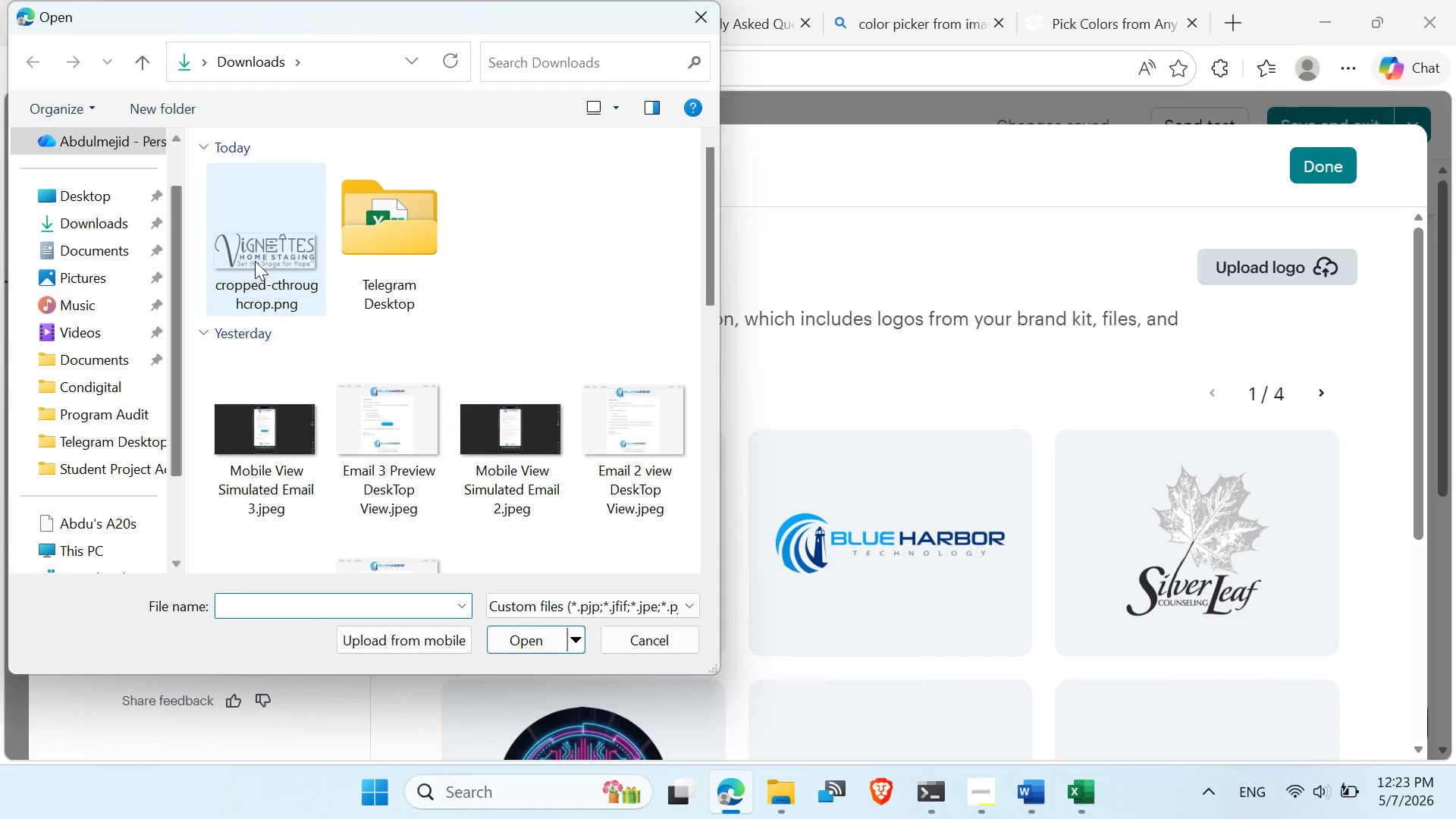 
double_click([274, 254])
 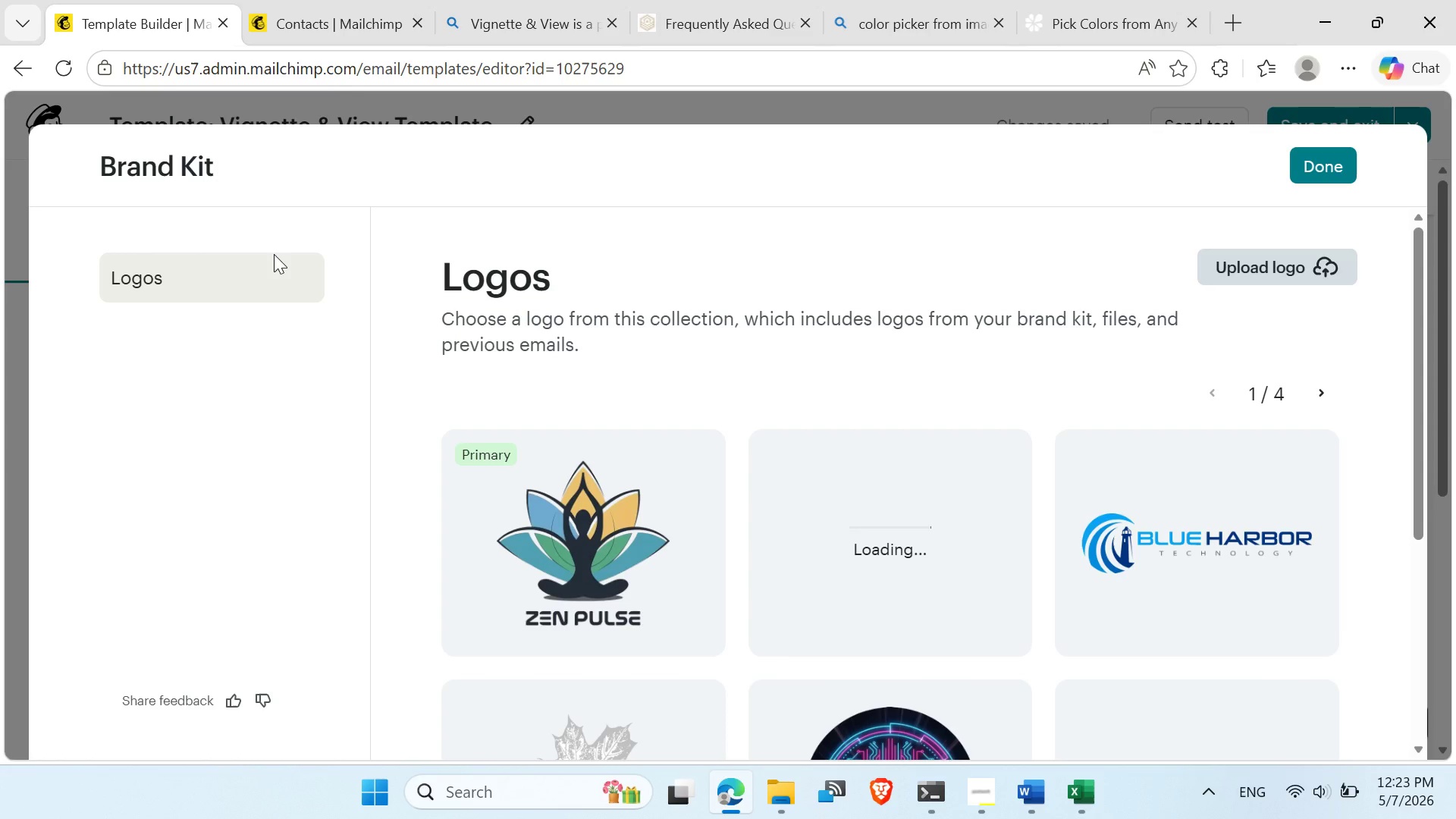 
wait(9.09)
 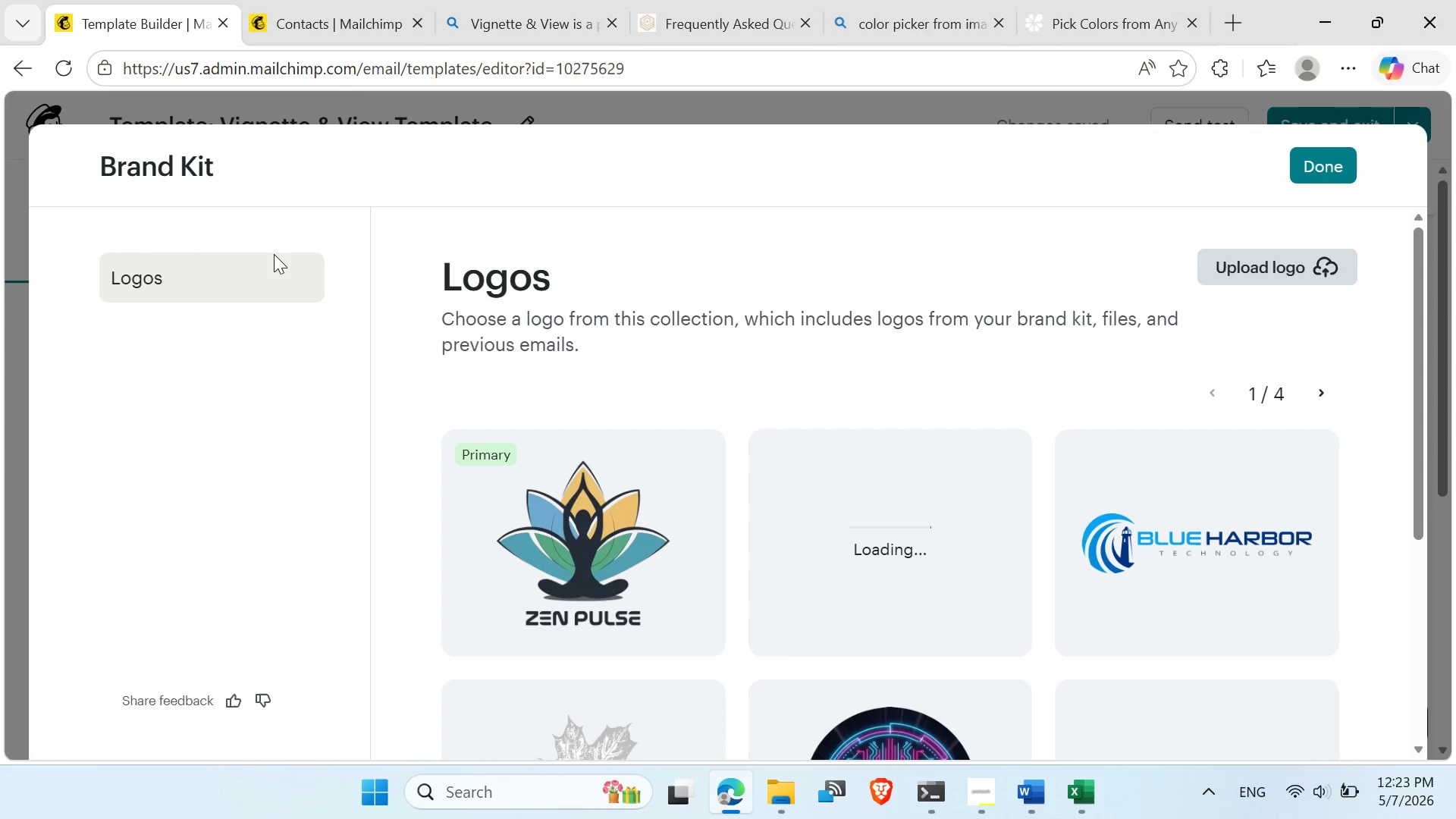 
left_click([1308, 169])
 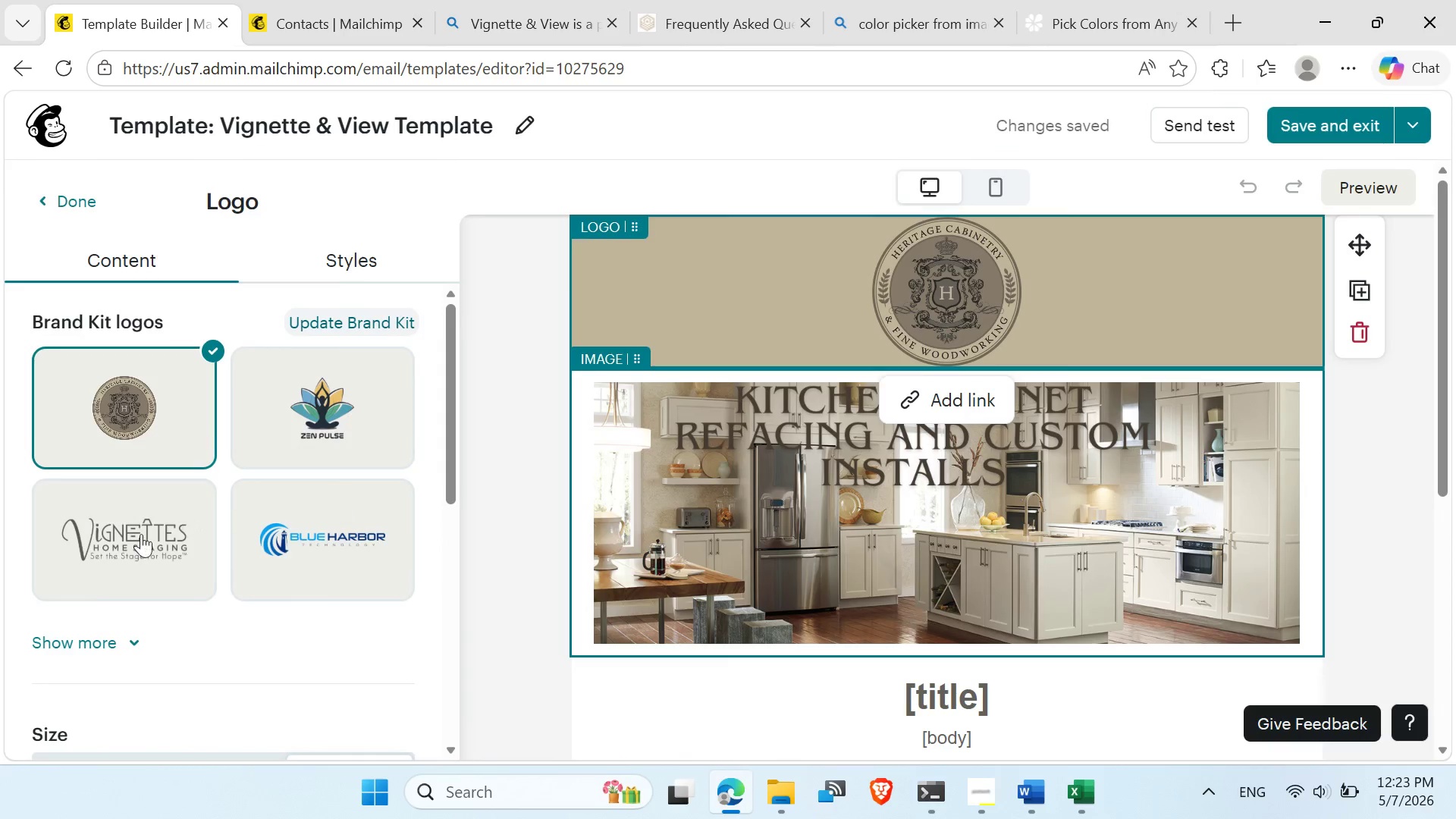 
left_click([136, 538])
 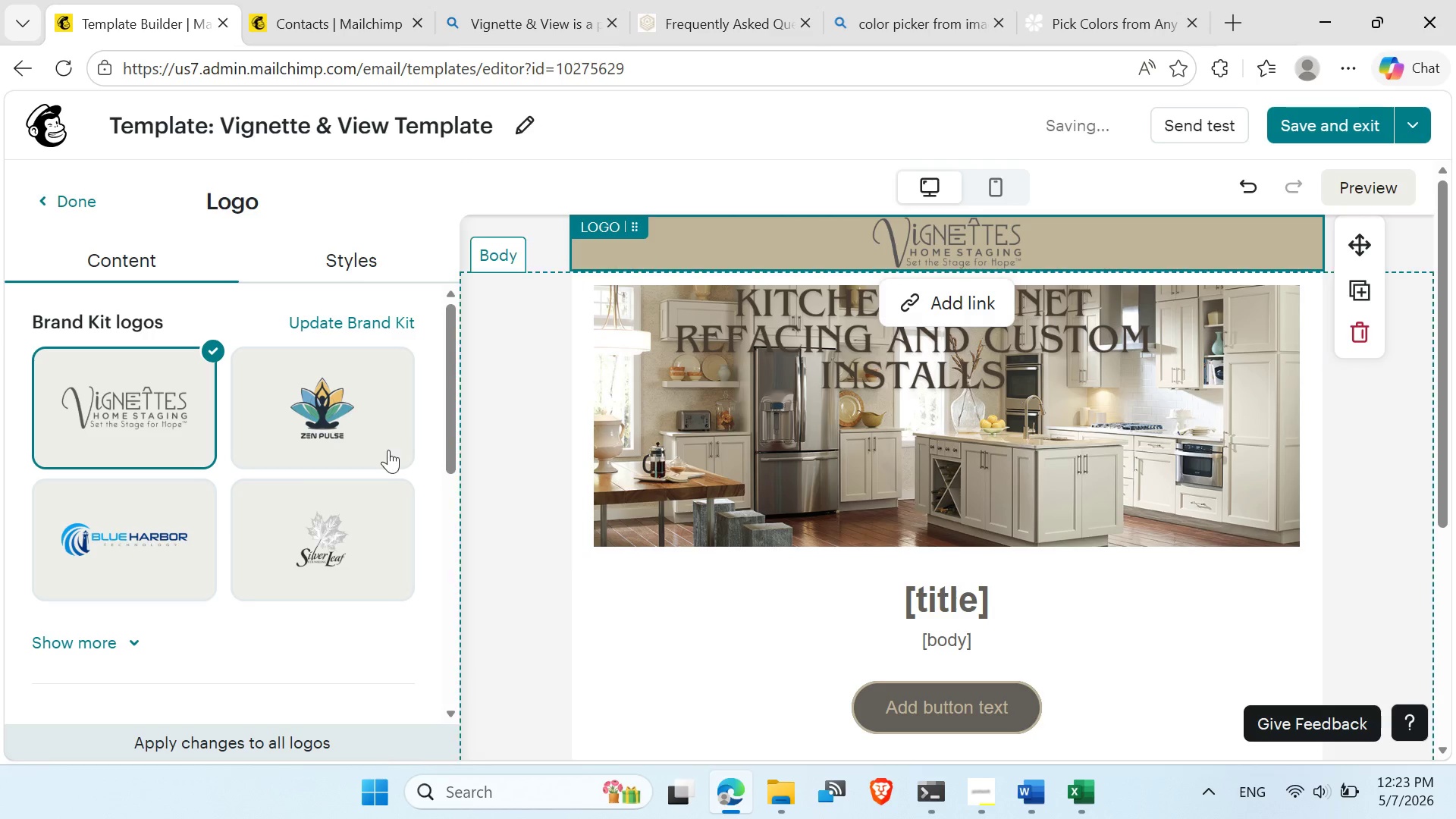 
scroll: coordinate [282, 533], scroll_direction: down, amount: 4.0
 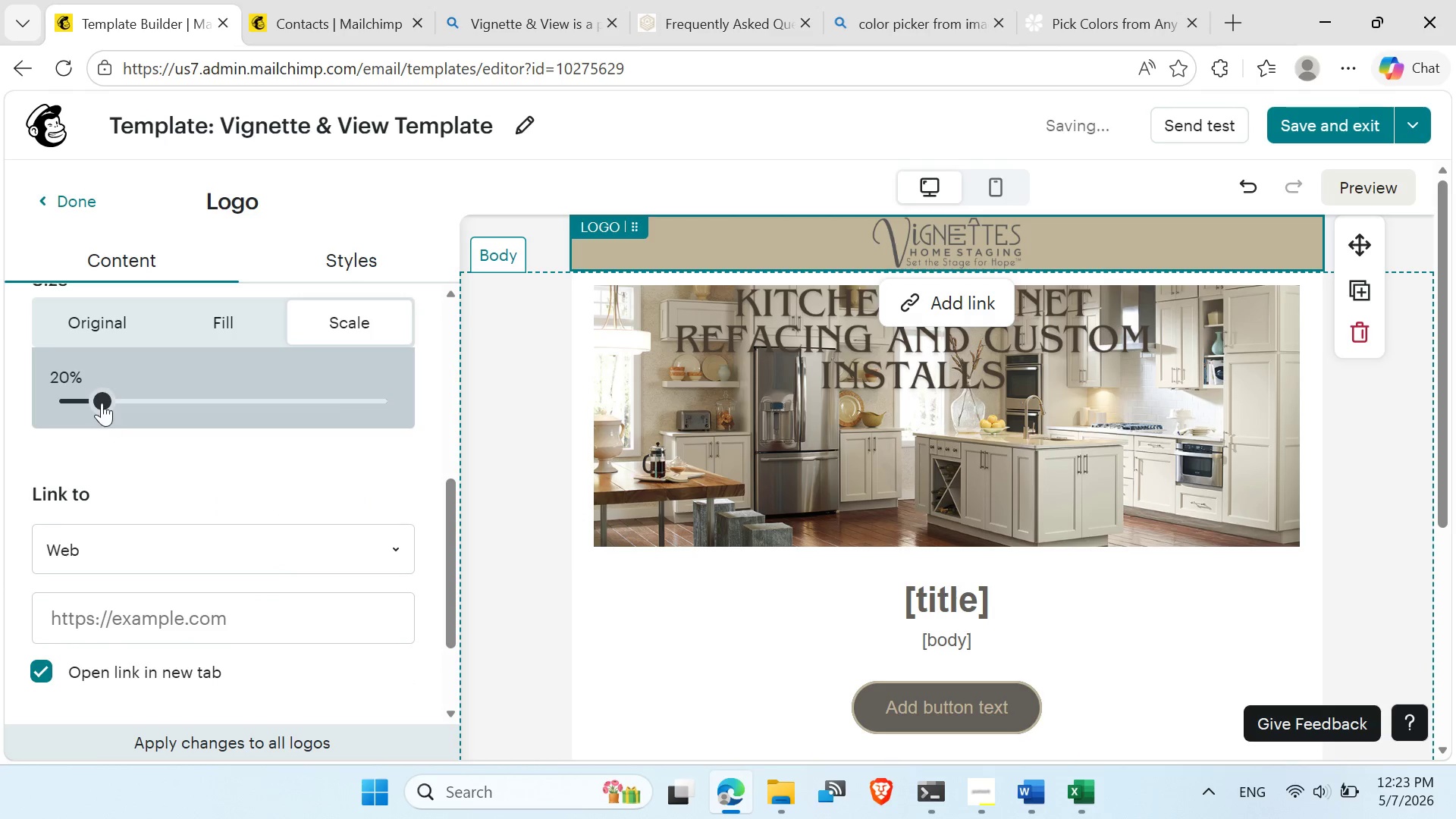 
left_click_drag(start_coordinate=[102, 403], to_coordinate=[187, 412])
 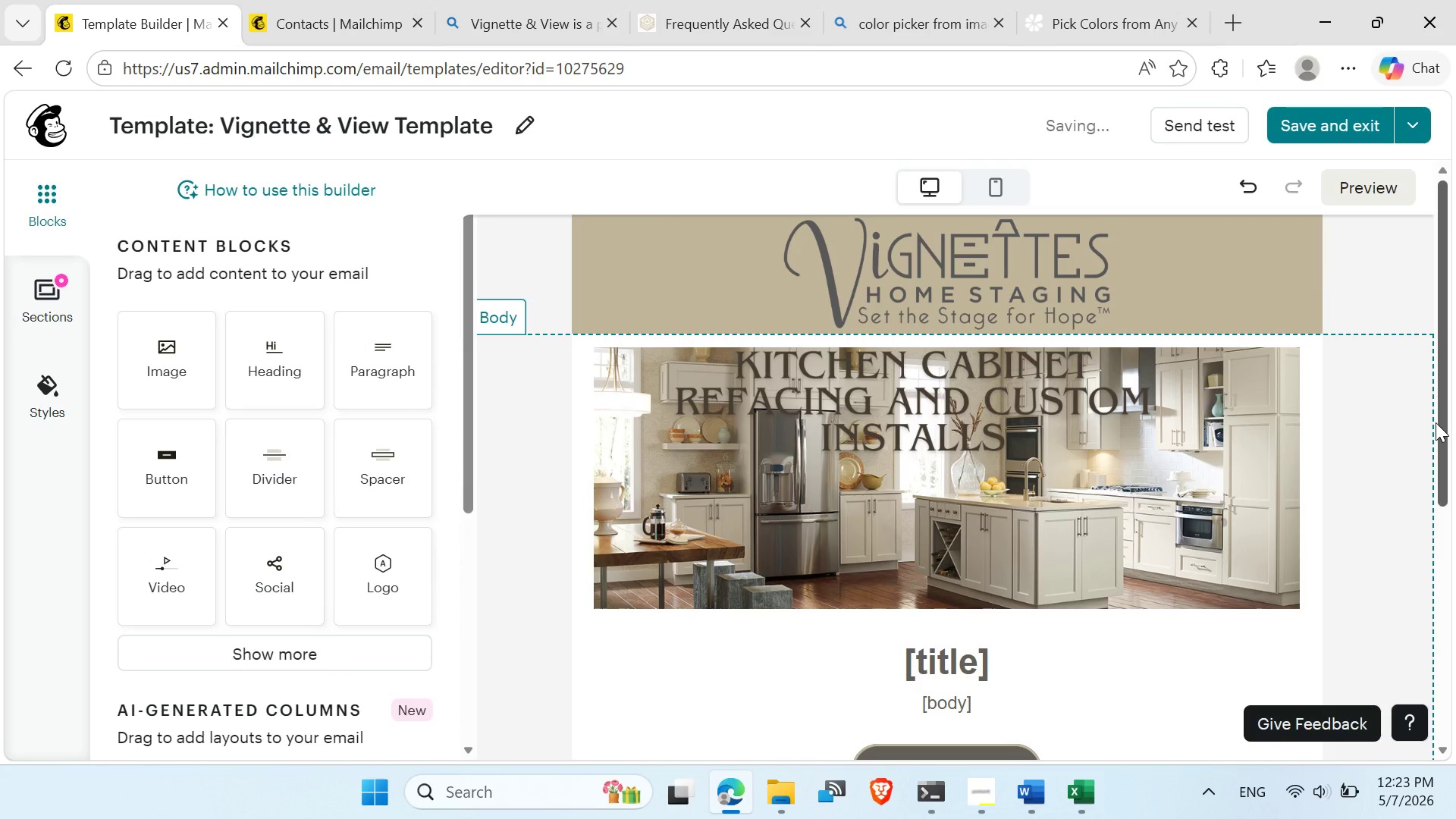 
left_click([1413, 424])
 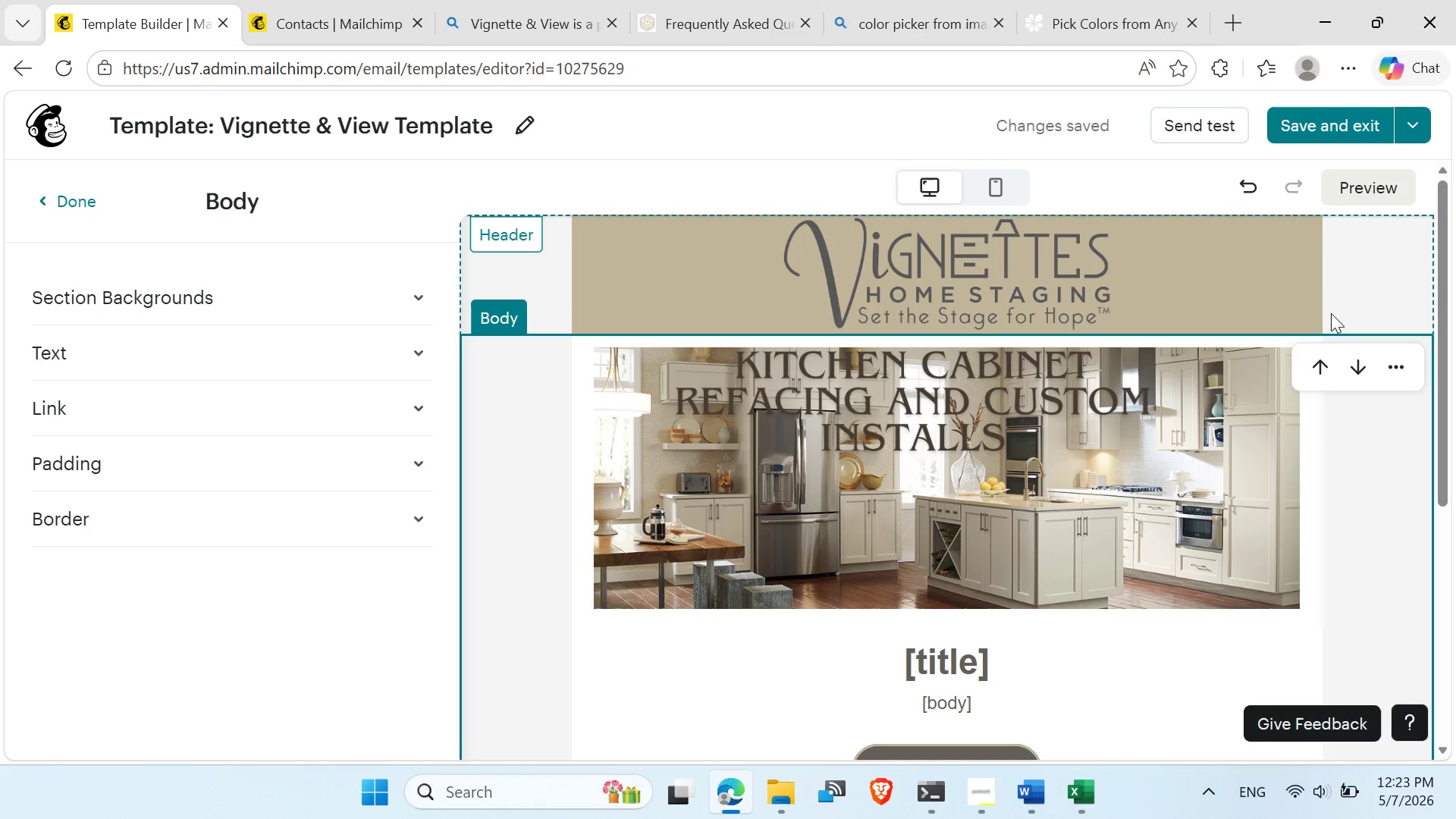 
wait(6.19)
 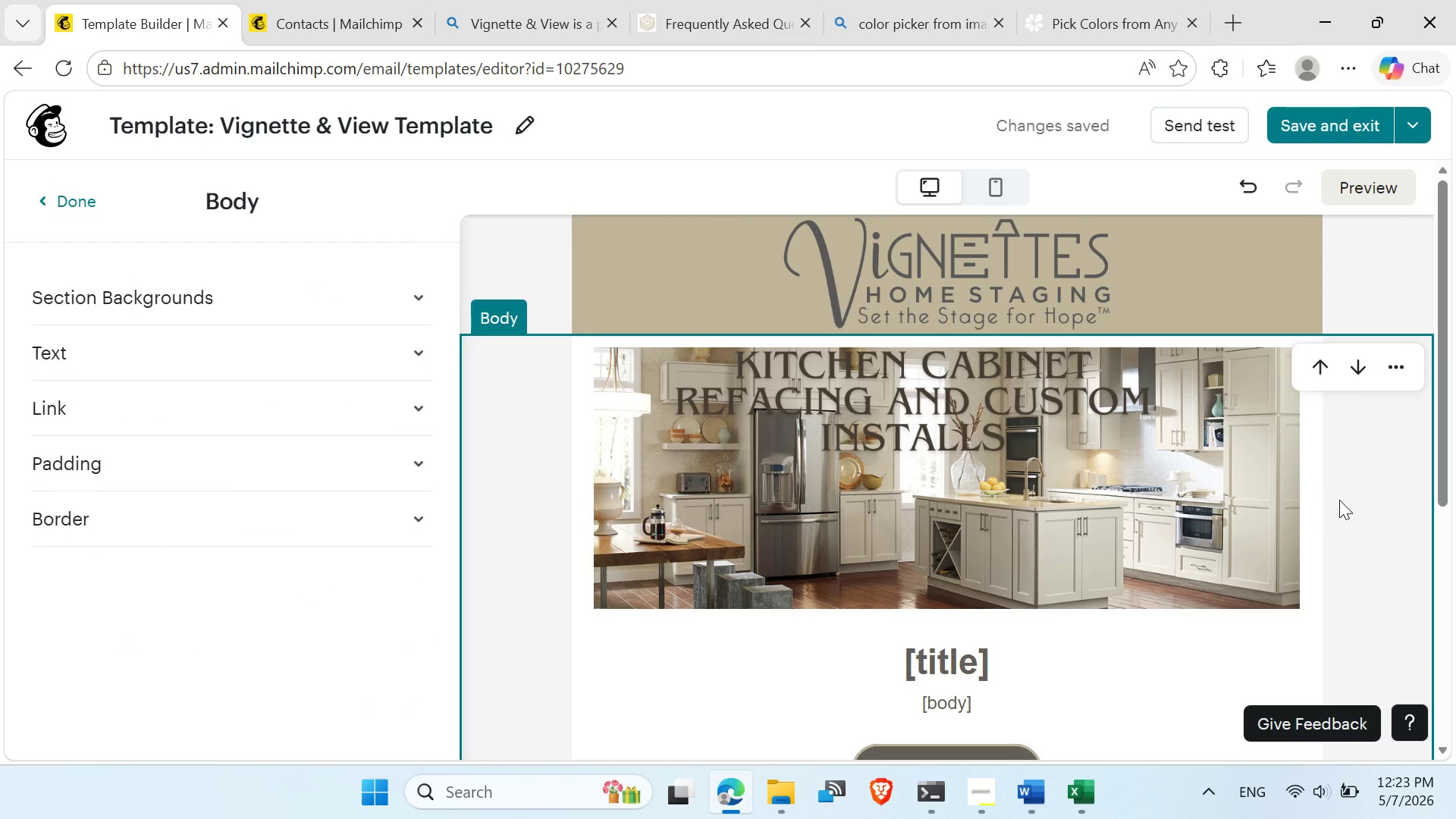 
left_click([1016, 533])
 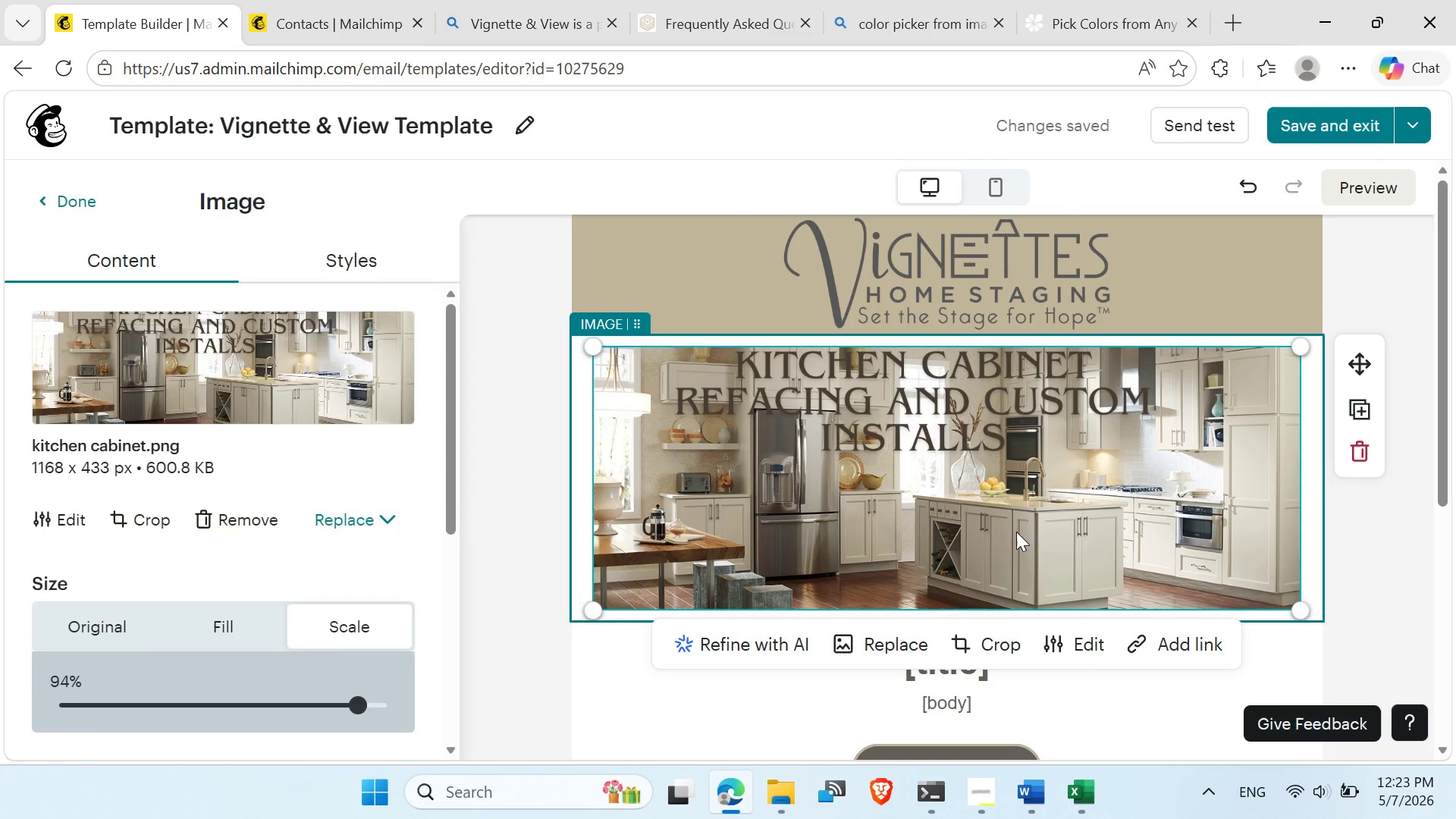 
key(Delete)
 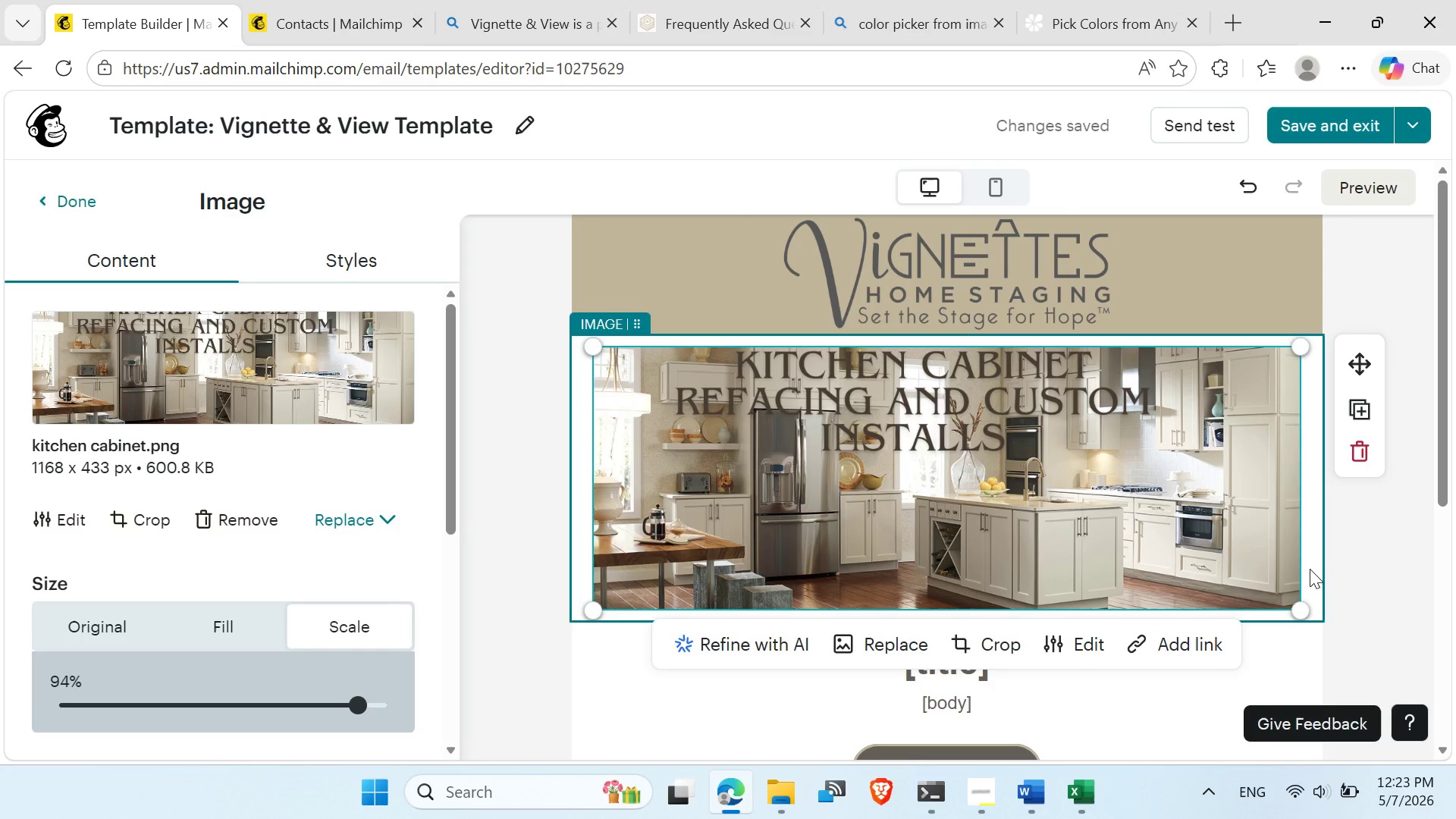 
left_click([1310, 569])
 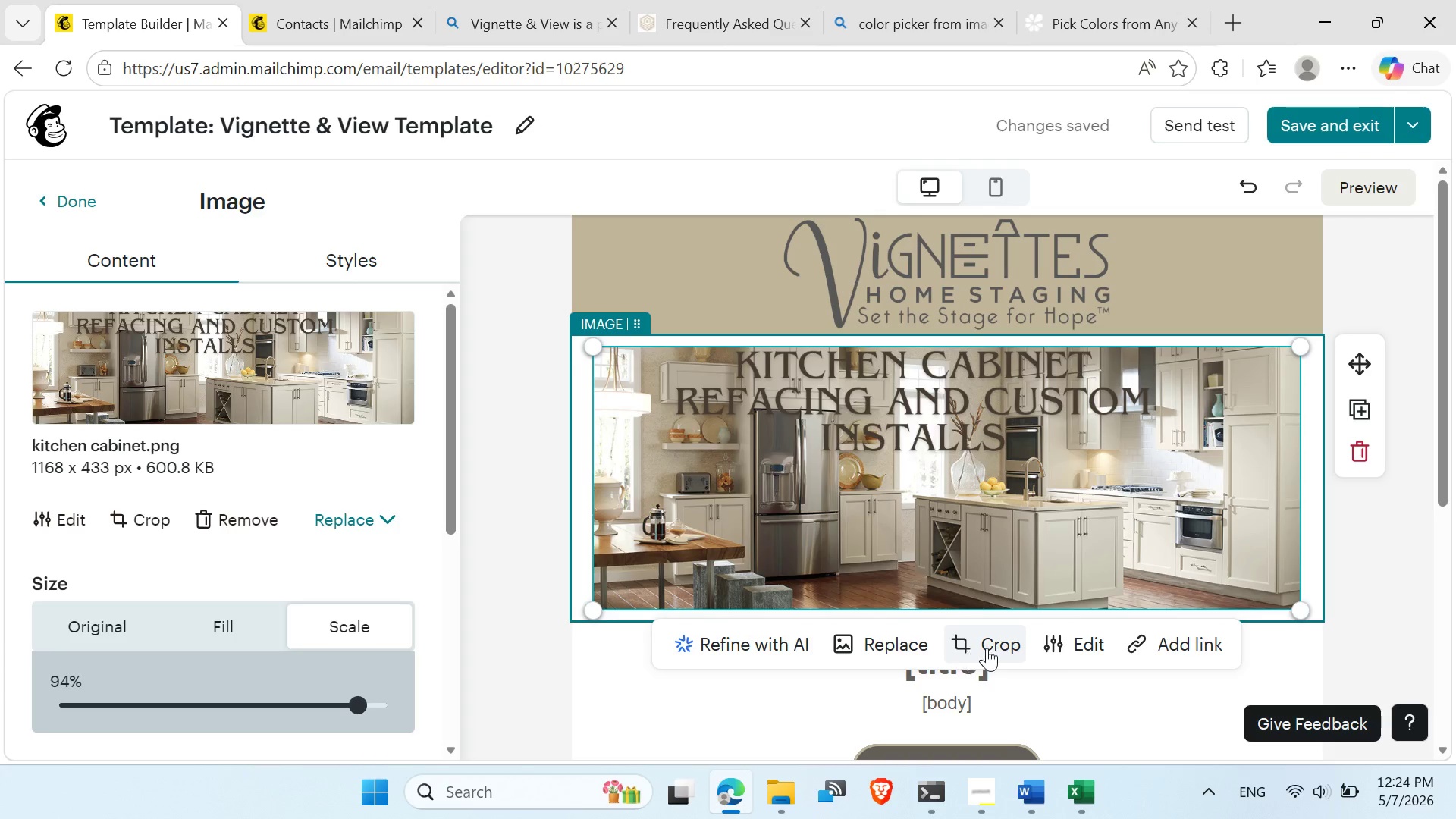 
wait(6.3)
 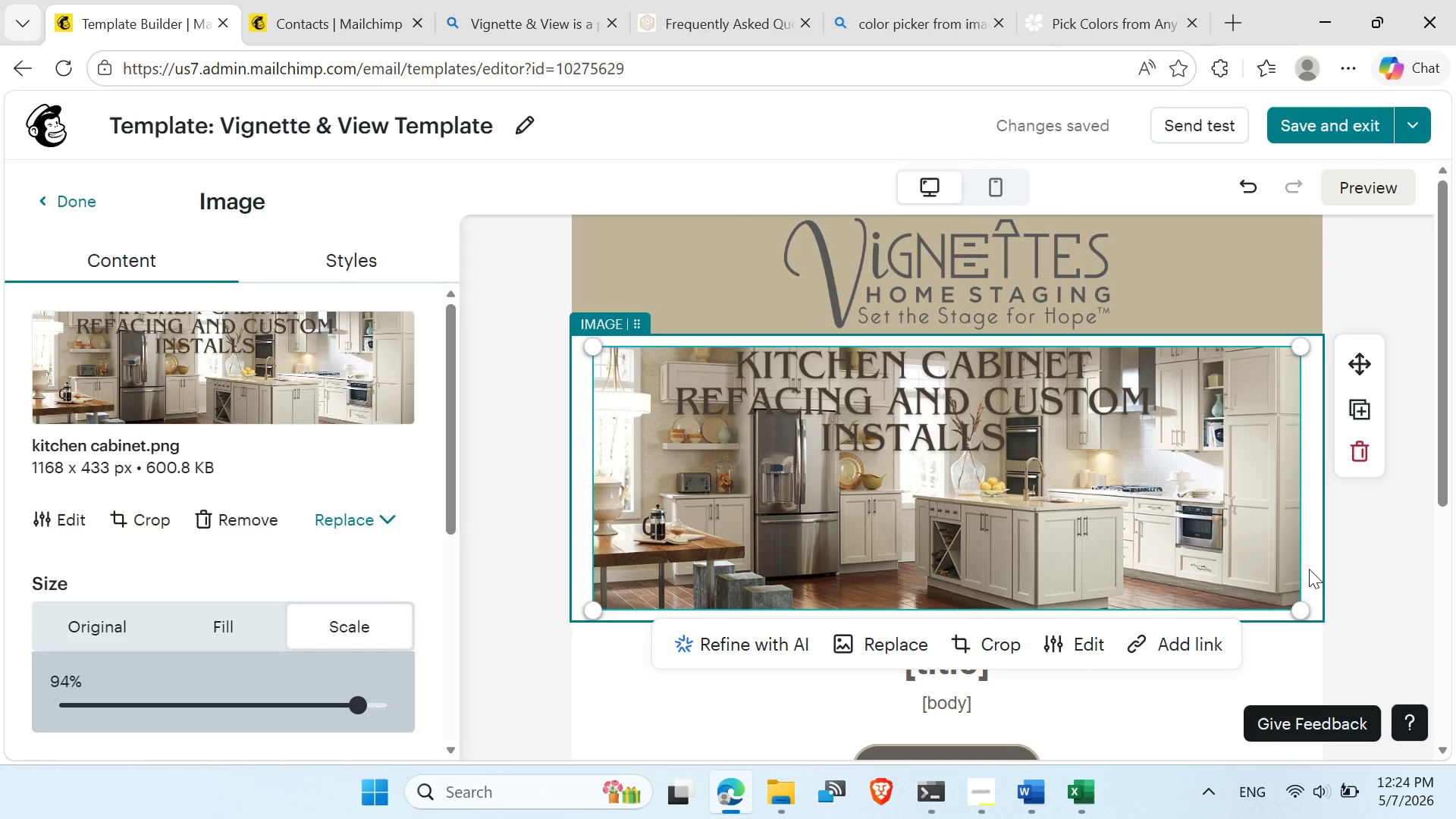 
left_click([1360, 458])
 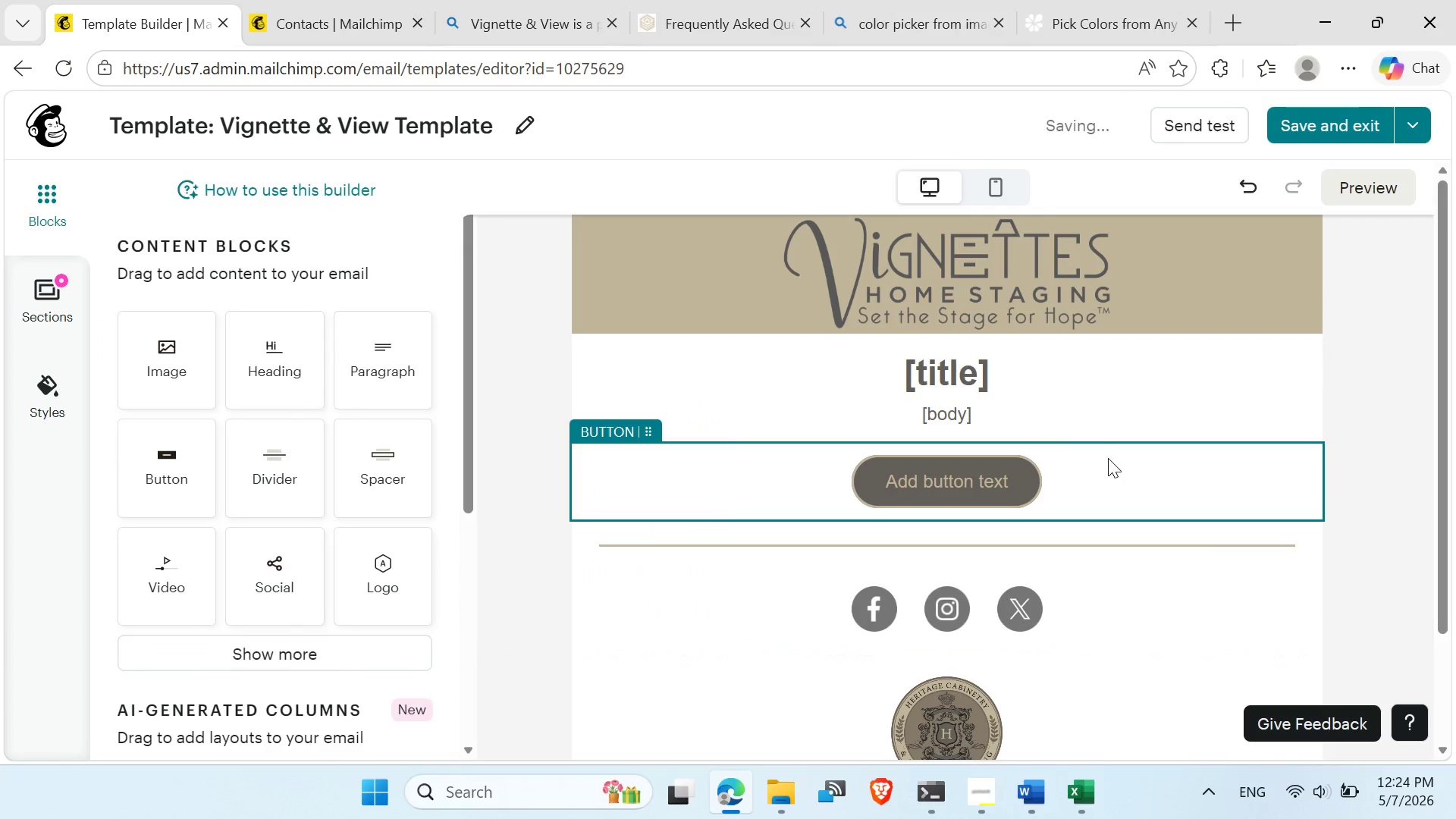 
scroll: coordinate [1108, 458], scroll_direction: up, amount: 3.0
 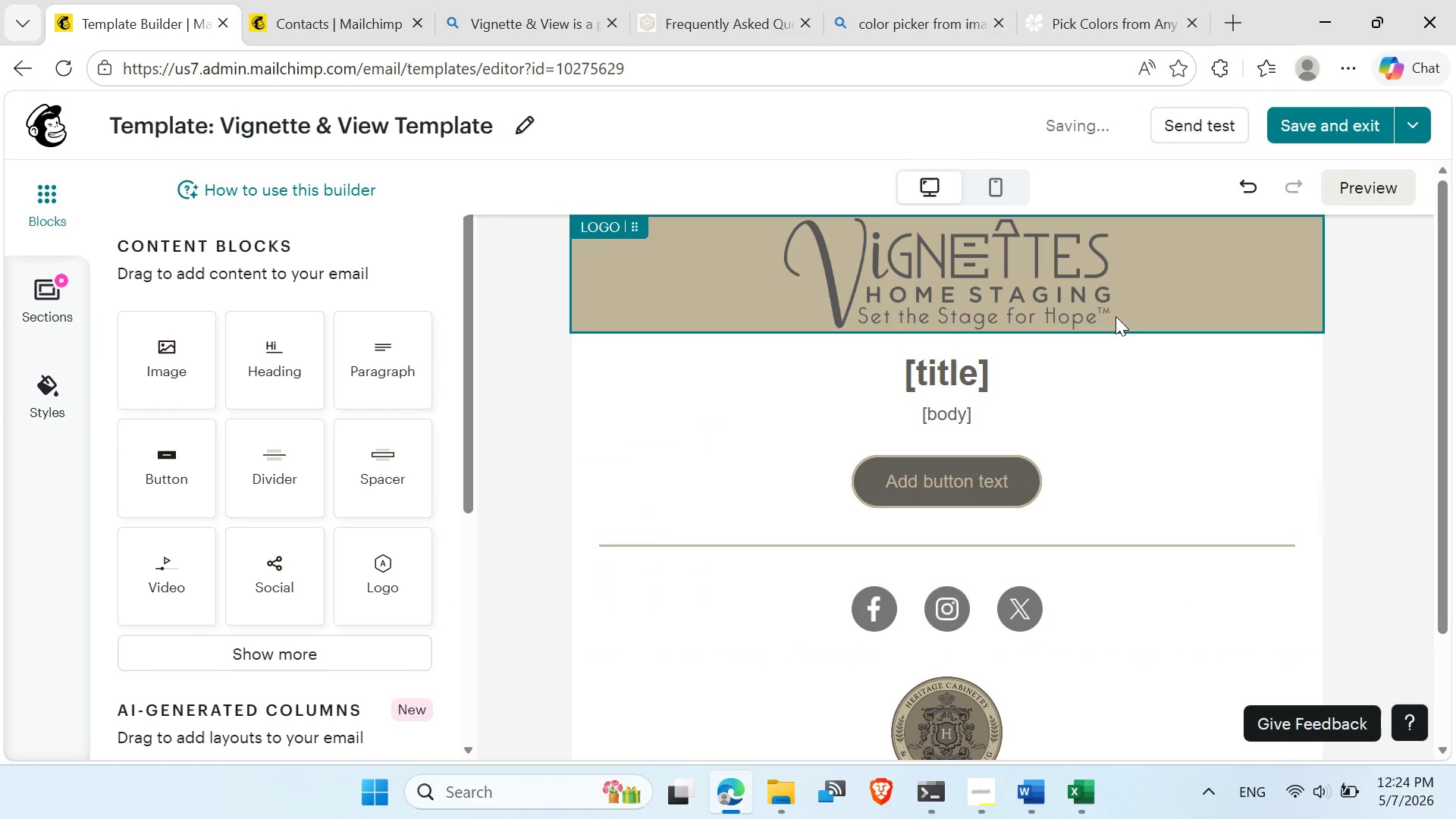 
wait(5.08)
 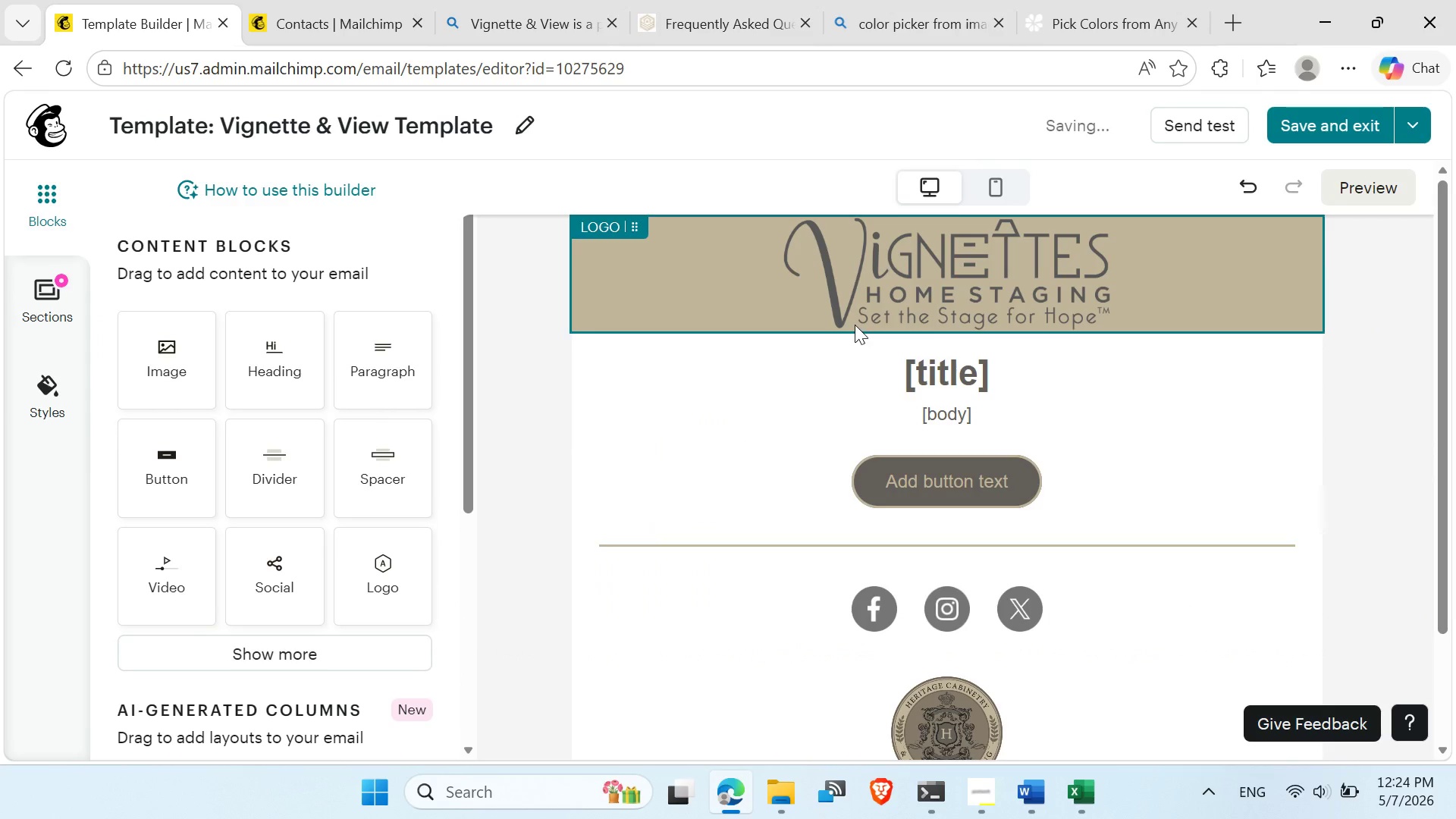 
left_click([756, 288])
 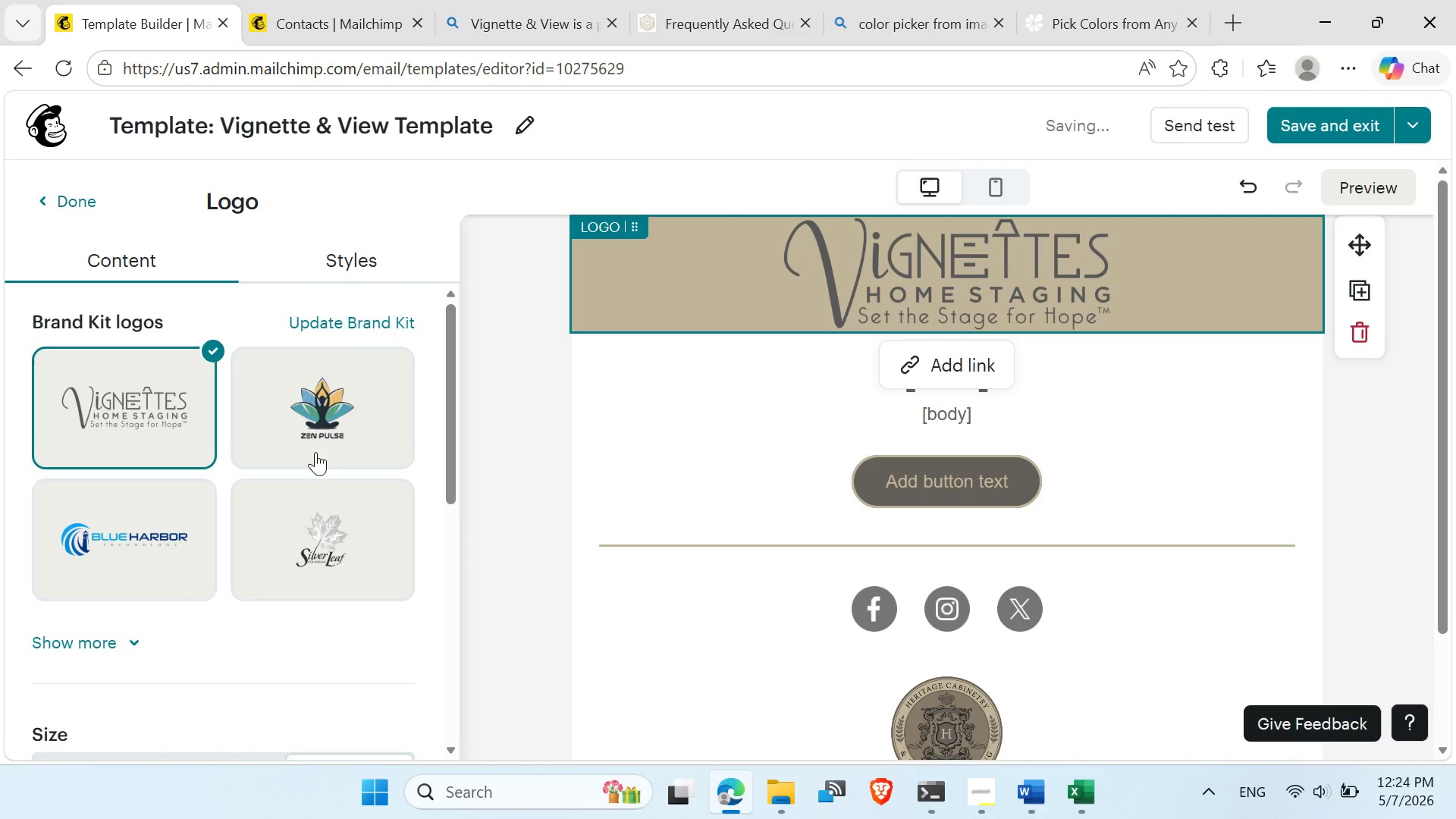 
scroll: coordinate [317, 460], scroll_direction: down, amount: 5.0
 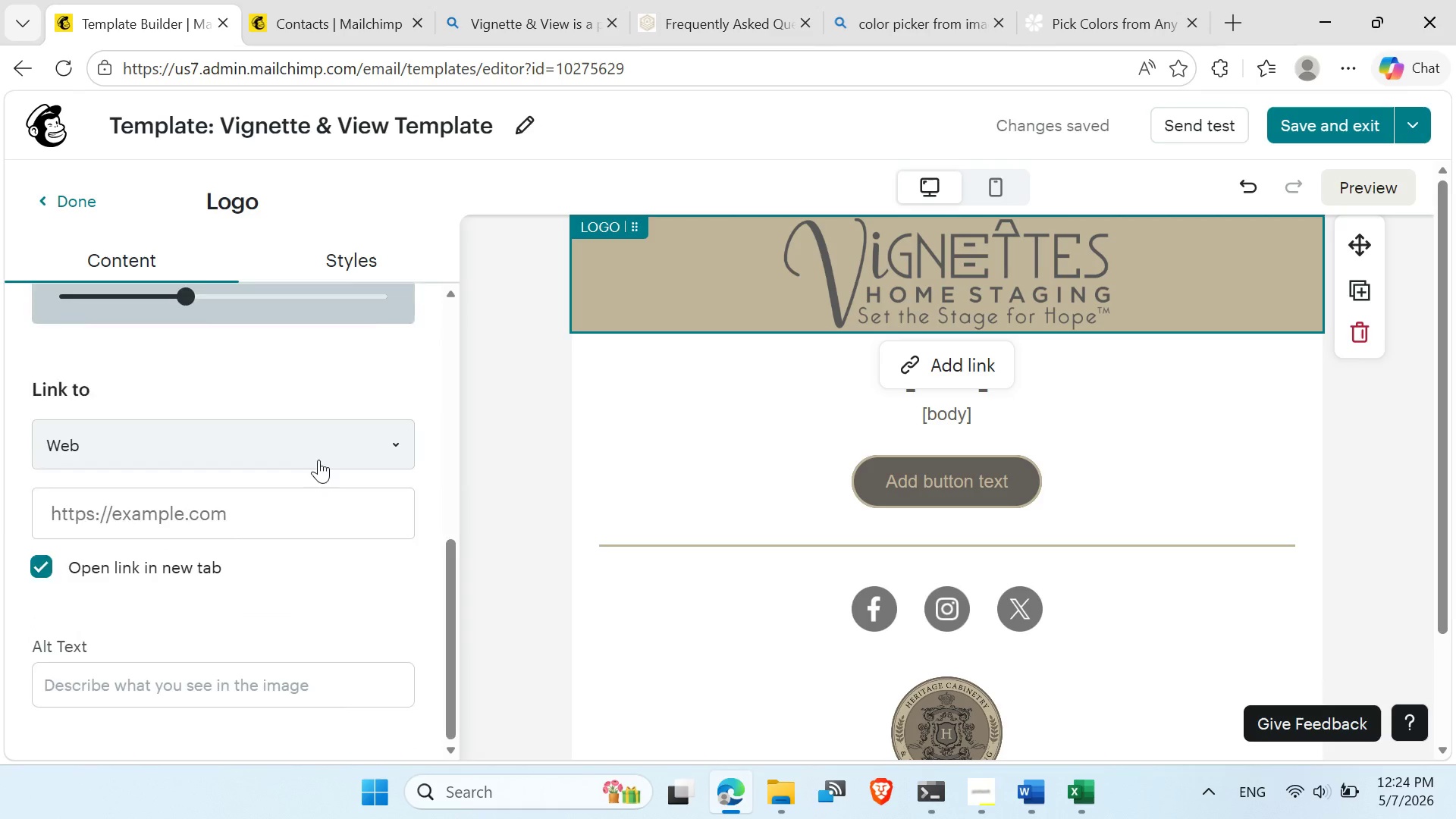 
scroll: coordinate [318, 459], scroll_direction: up, amount: 8.0
 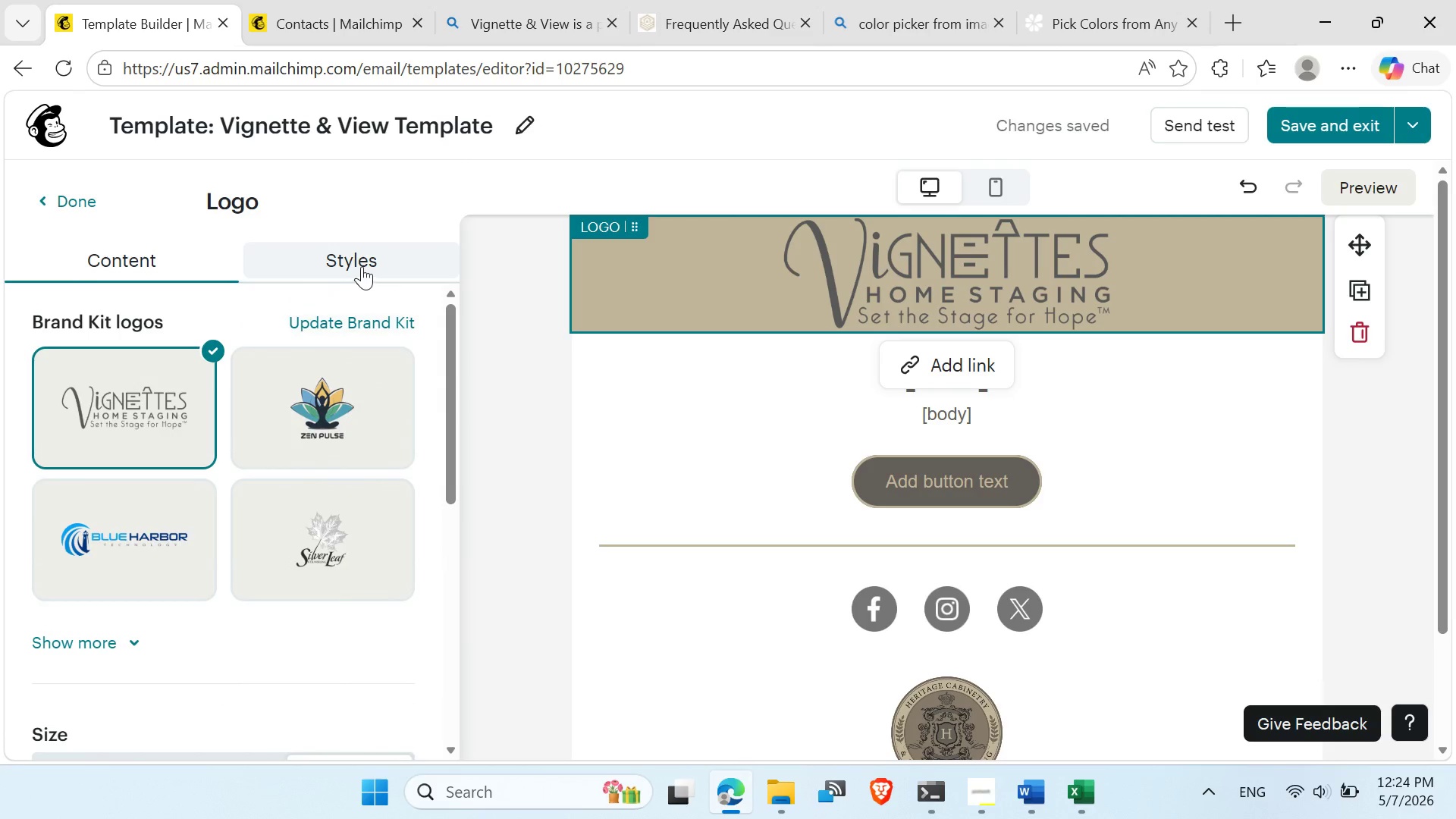 
left_click([362, 266])
 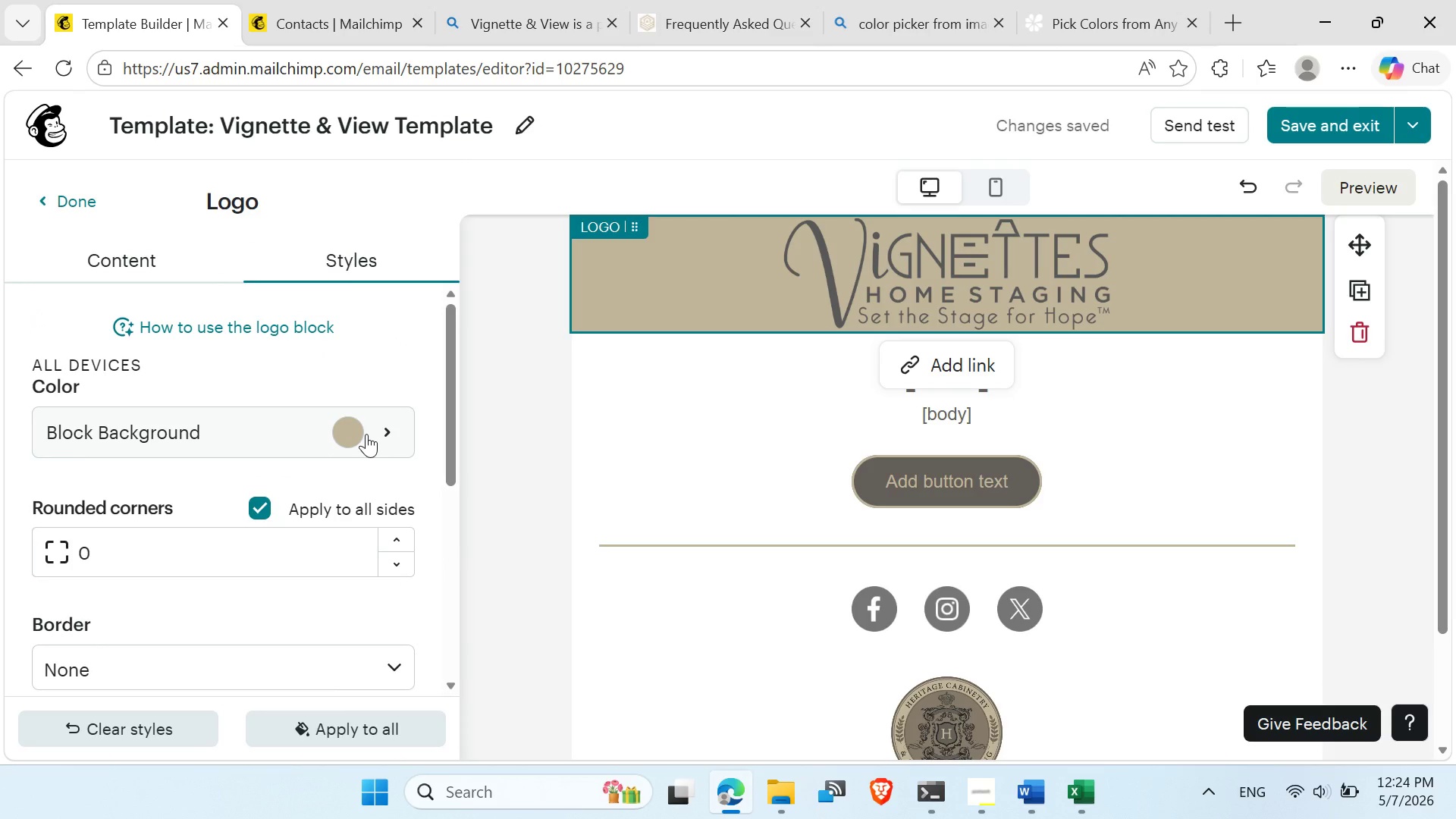 
left_click([359, 436])
 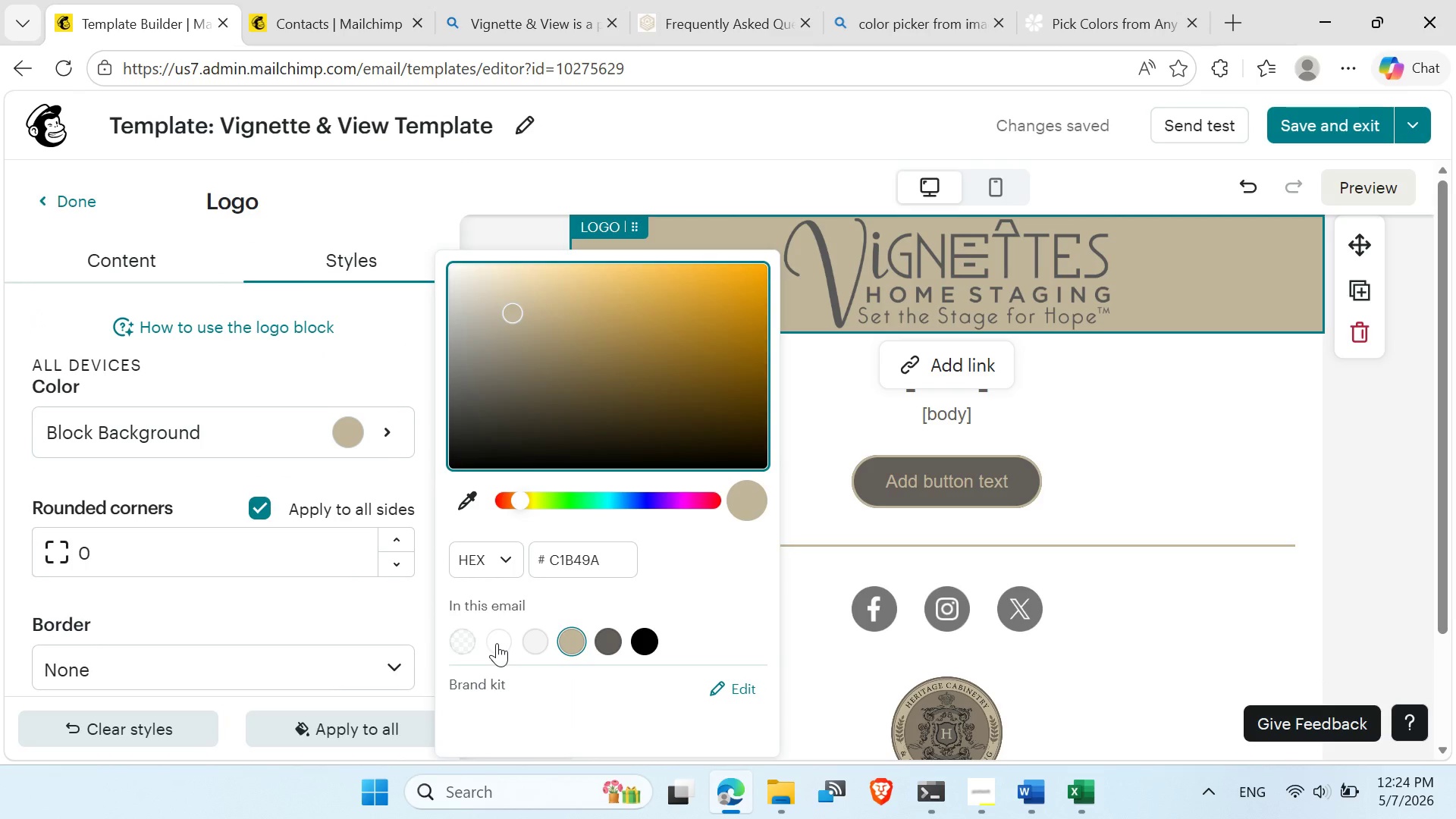 
left_click([497, 643])
 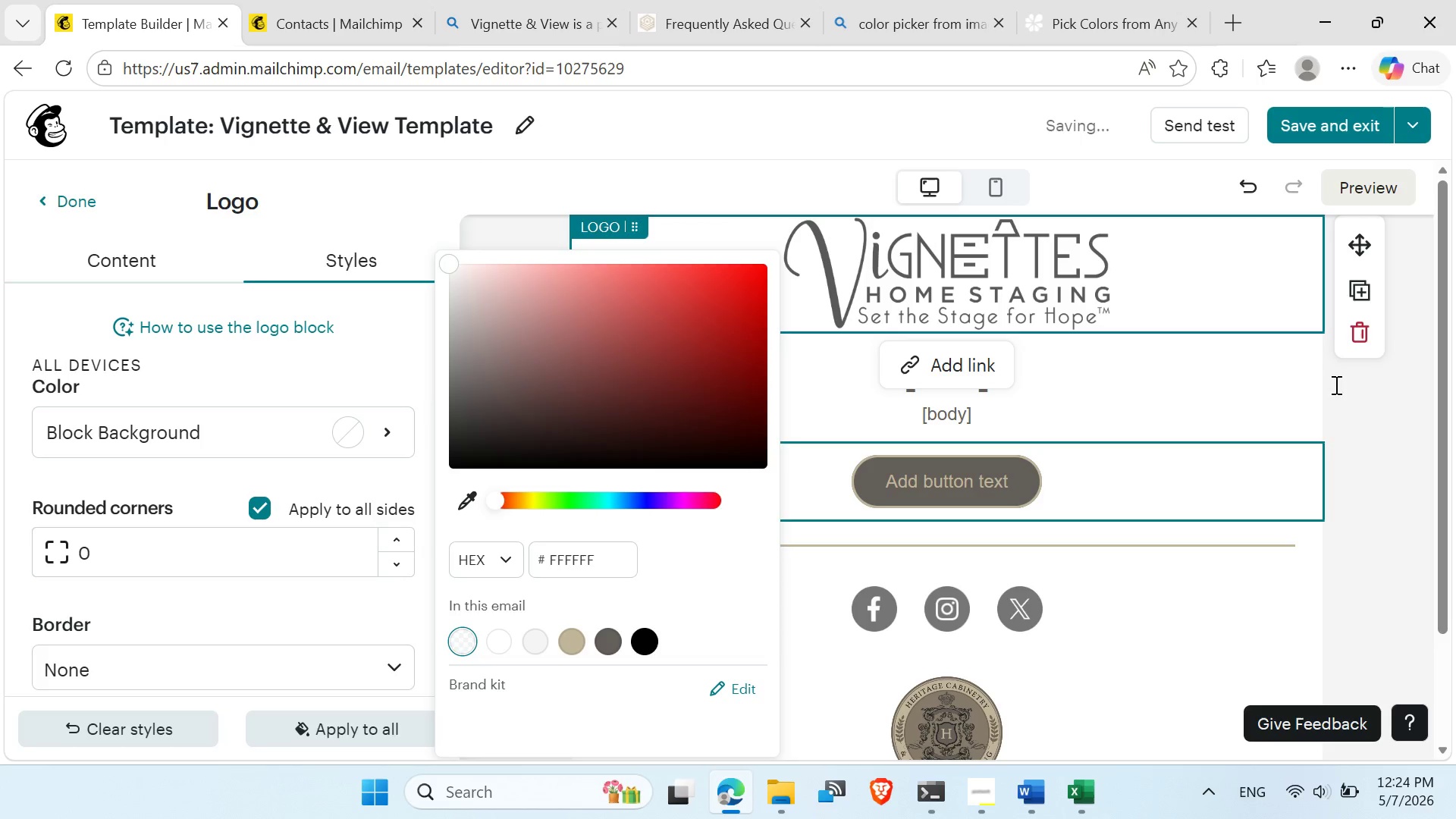 
left_click([1353, 413])
 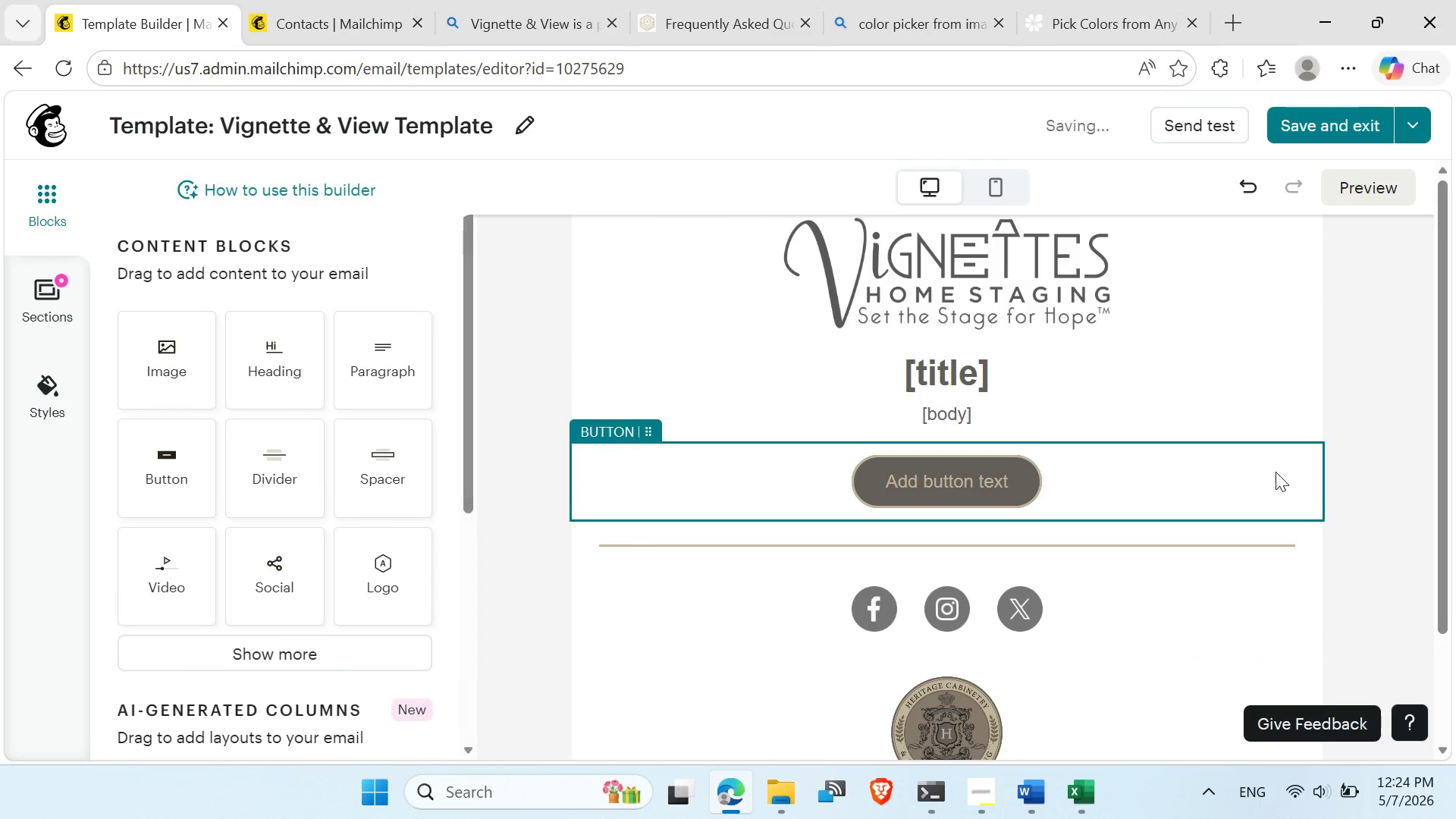 
scroll: coordinate [1160, 436], scroll_direction: up, amount: 3.0
 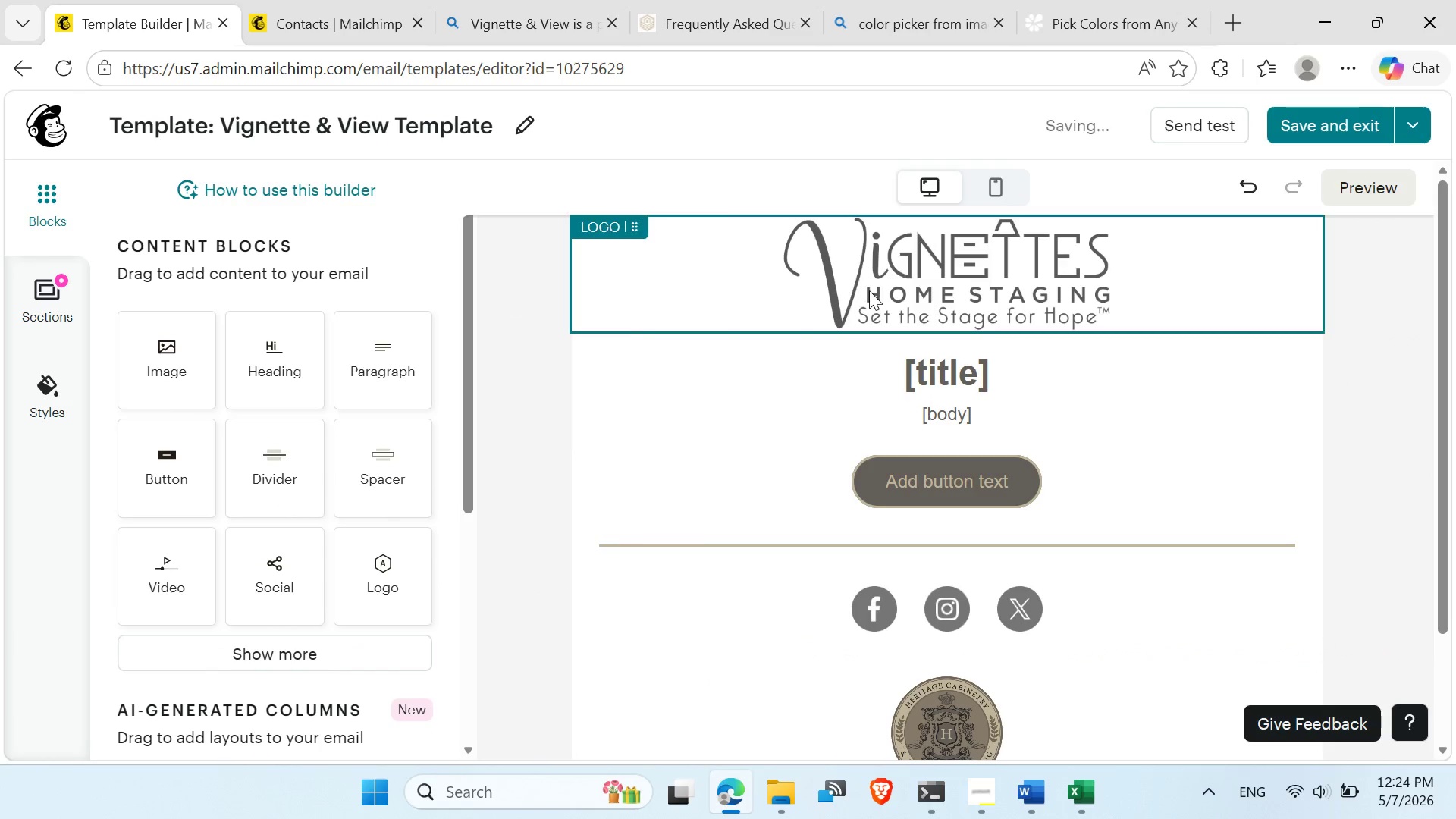 
wait(5.86)
 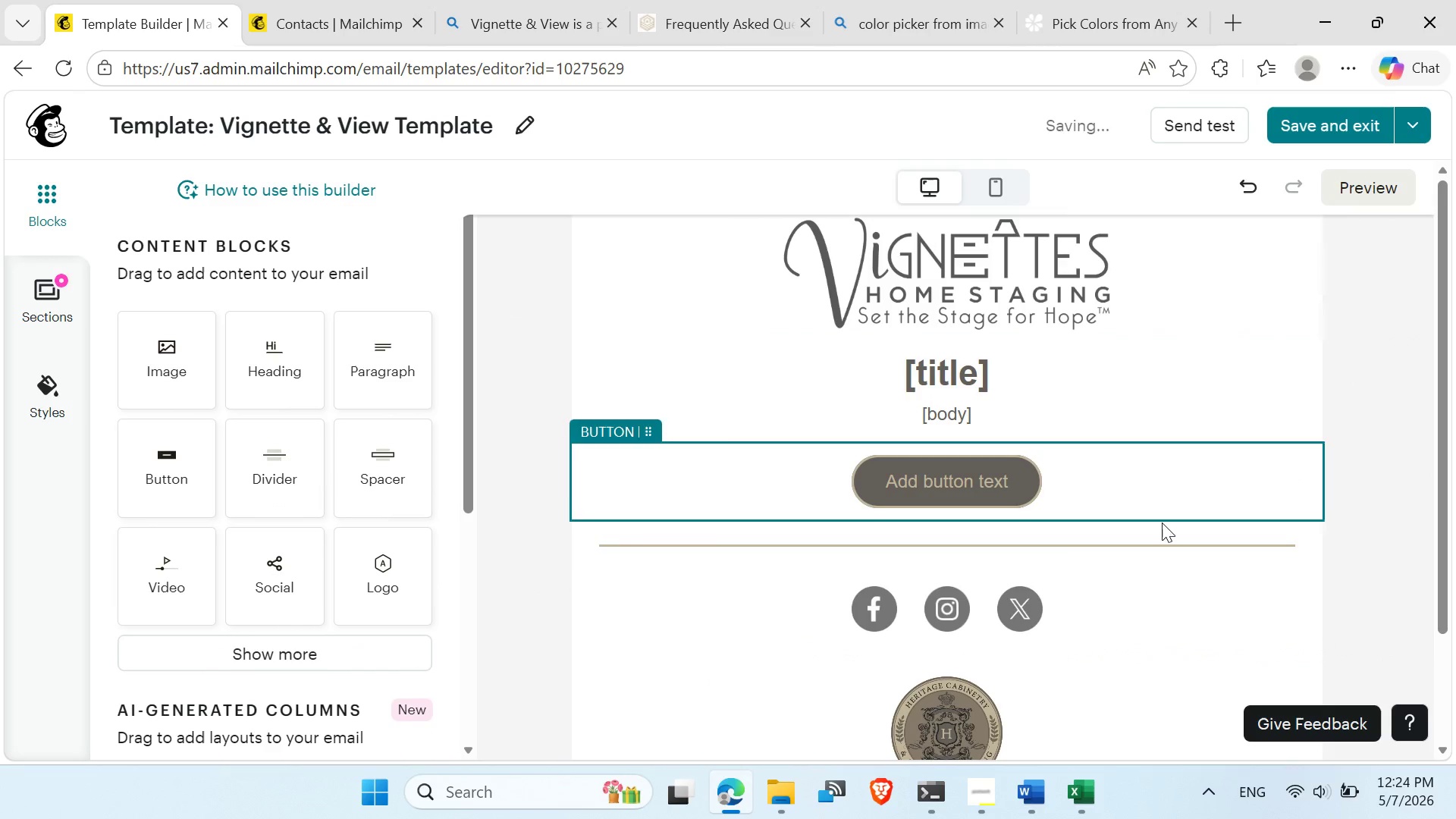 
left_click([869, 290])
 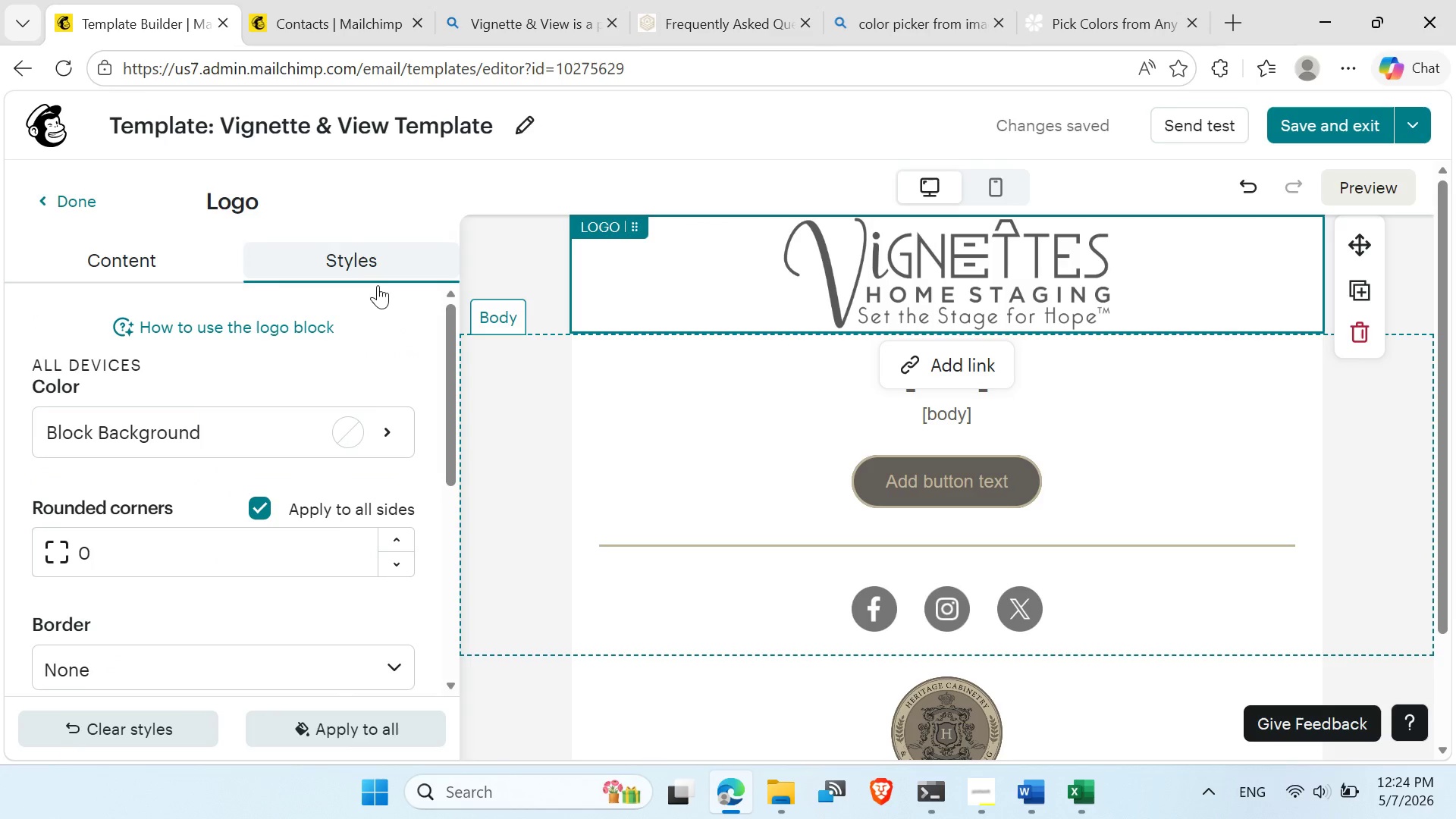 
left_click([359, 437])
 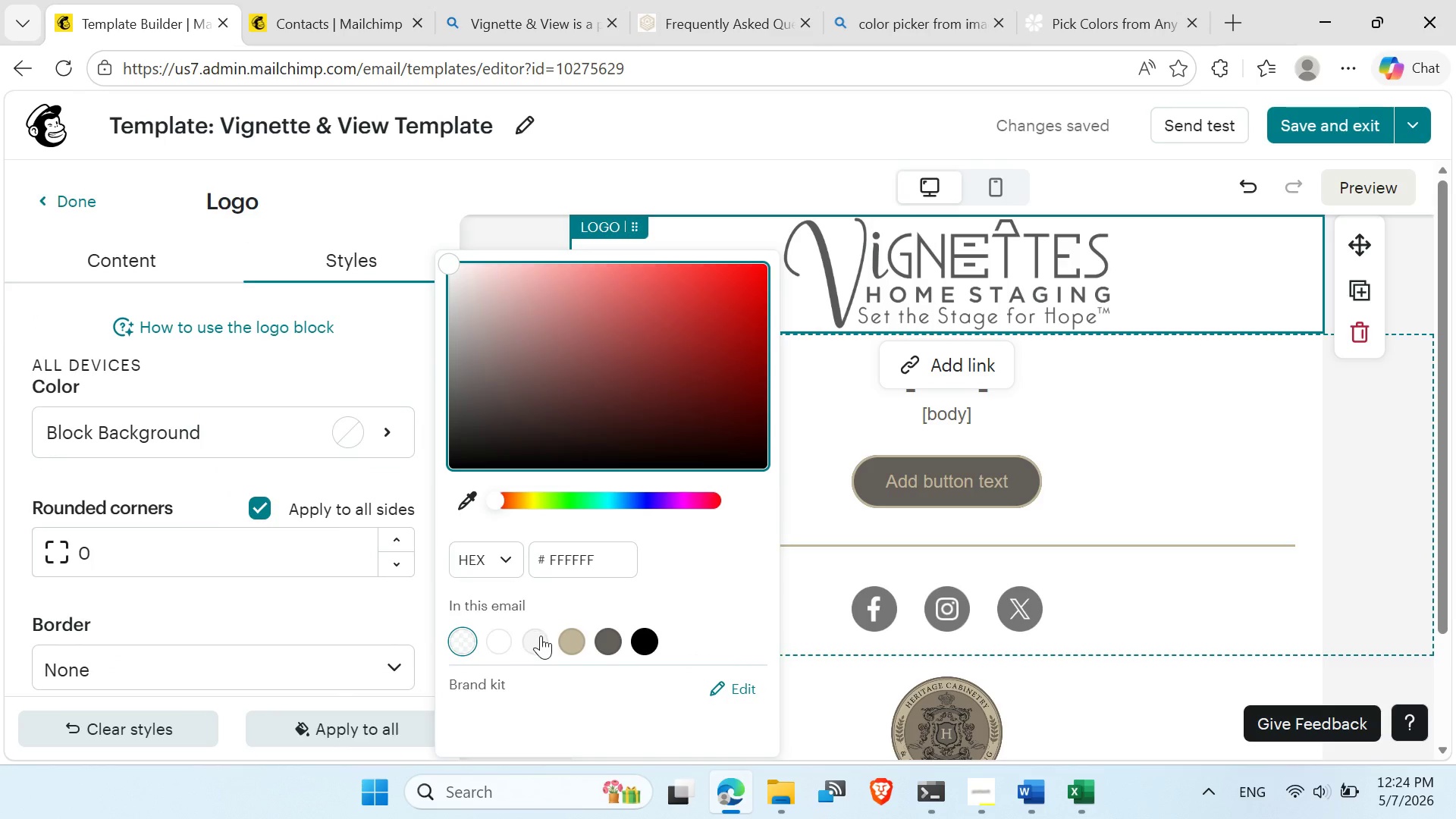 
left_click([541, 635])
 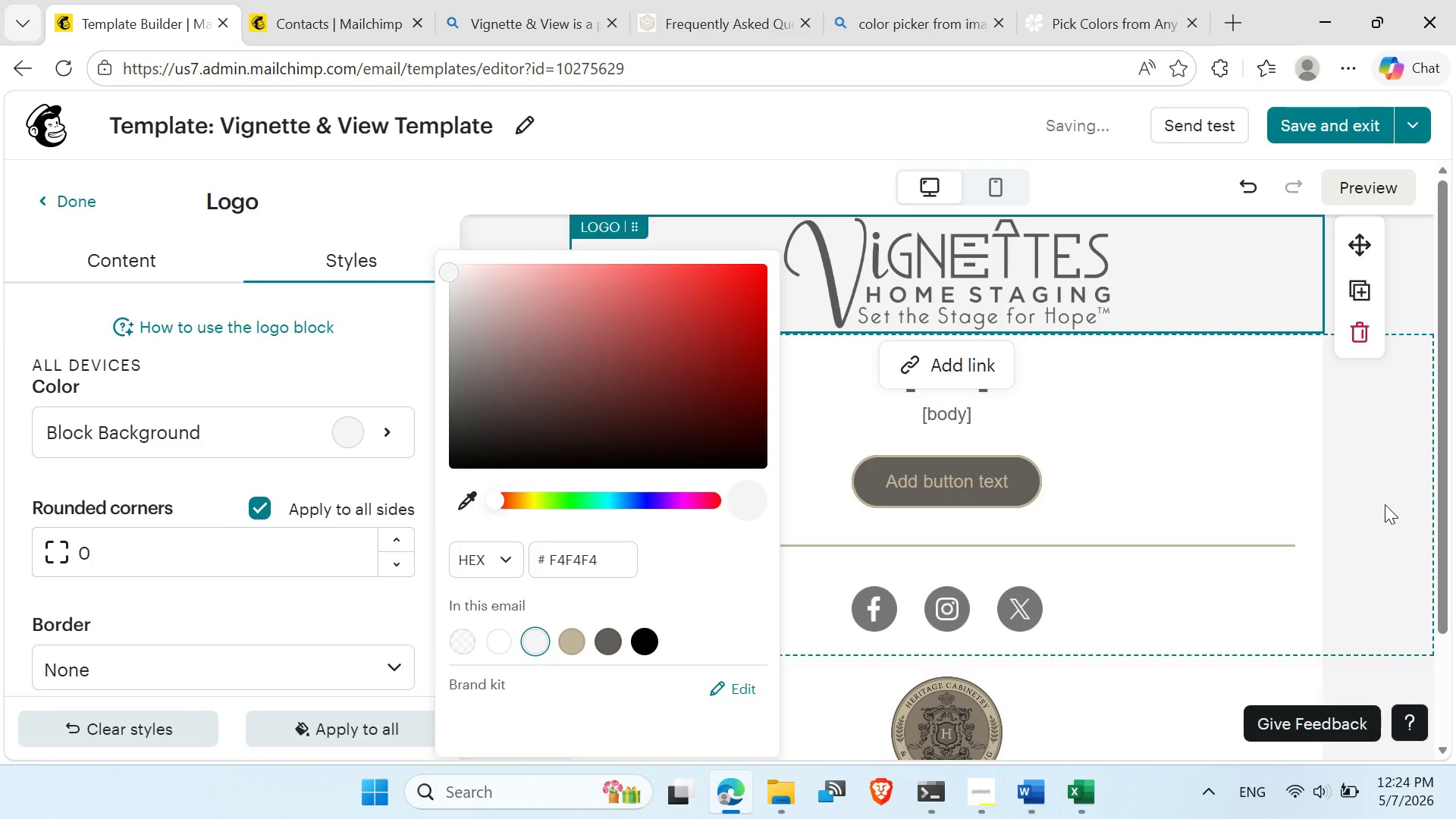 
left_click([1392, 486])
 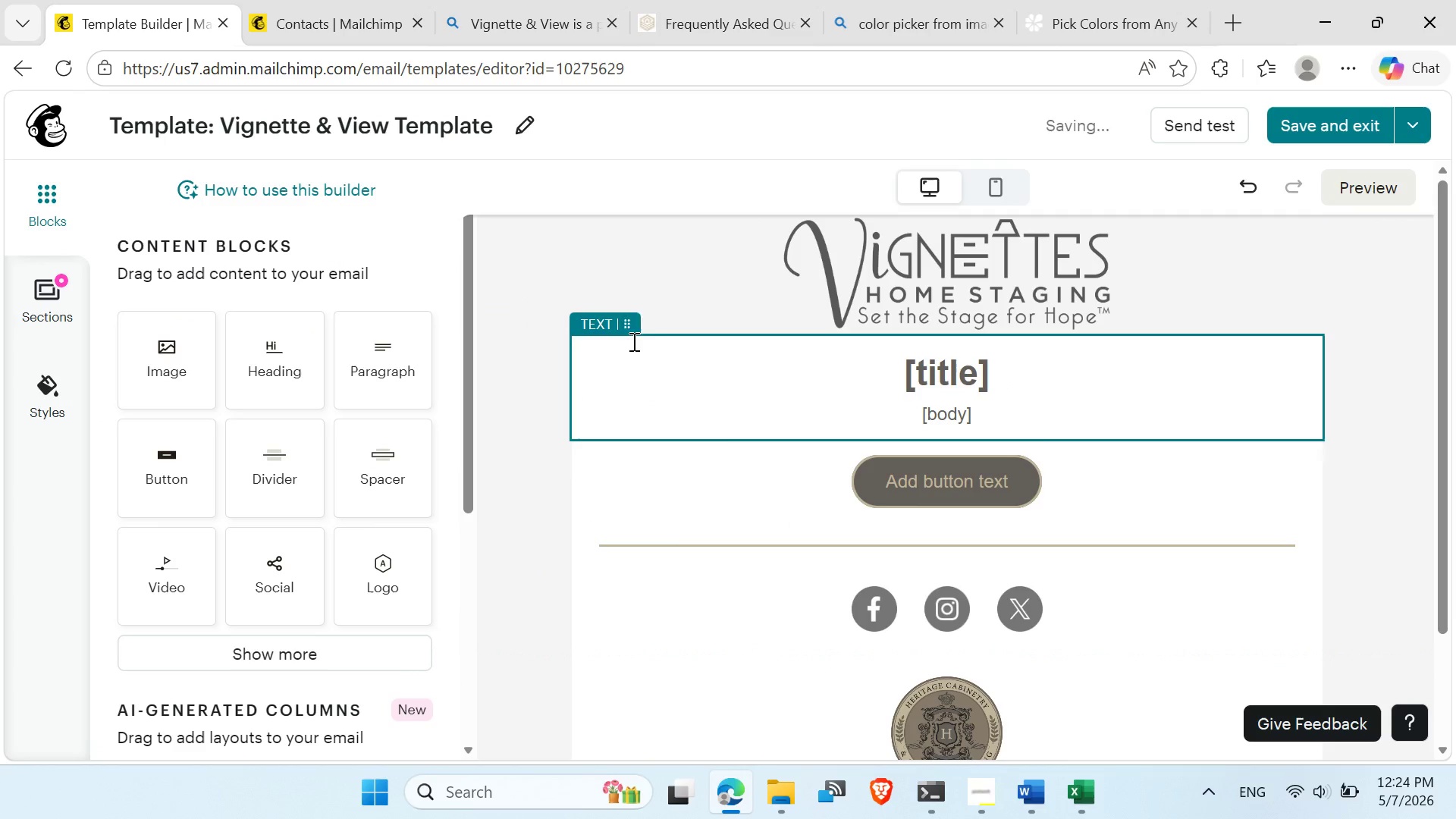 
left_click([660, 298])
 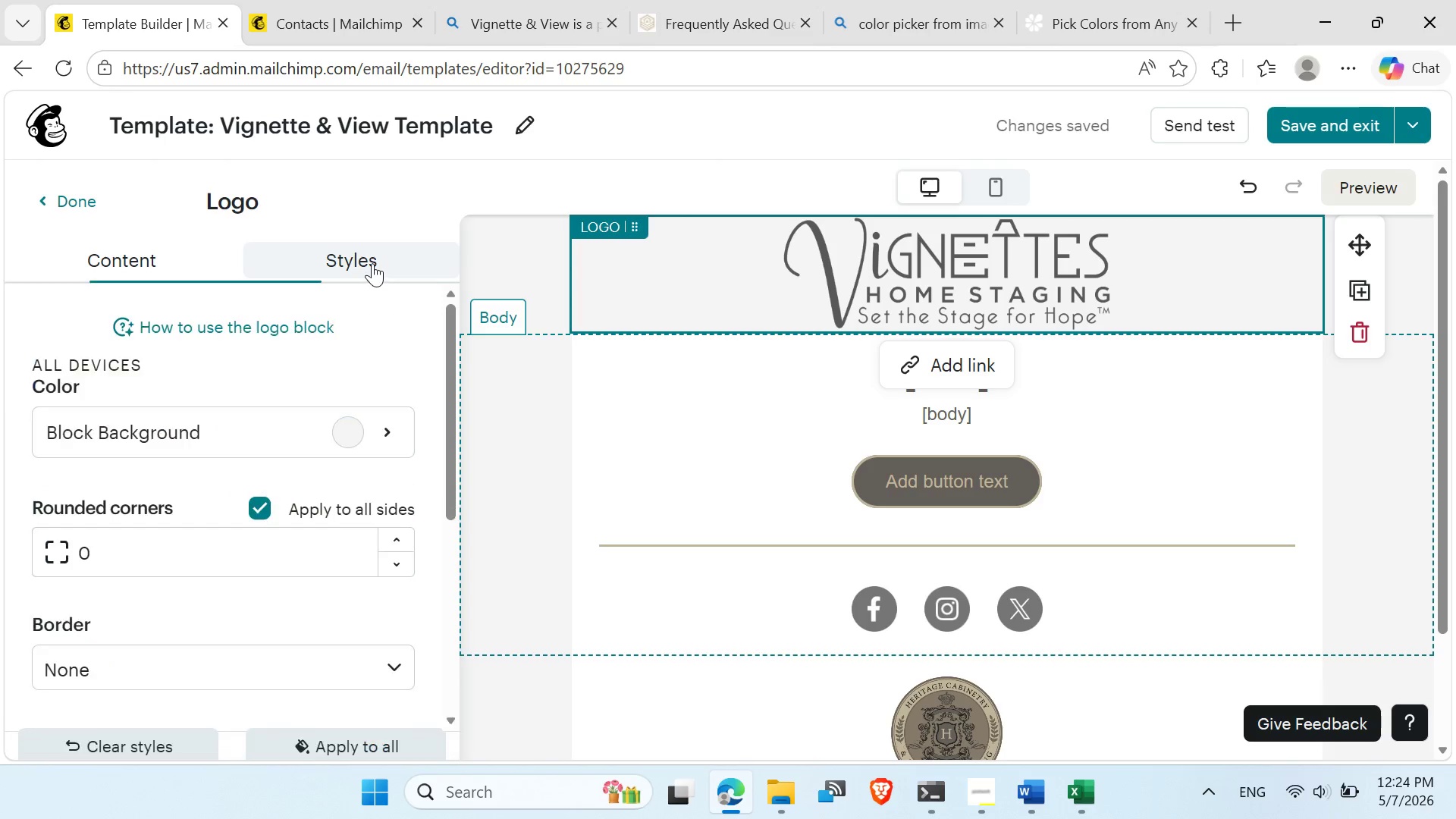 
wait(5.8)
 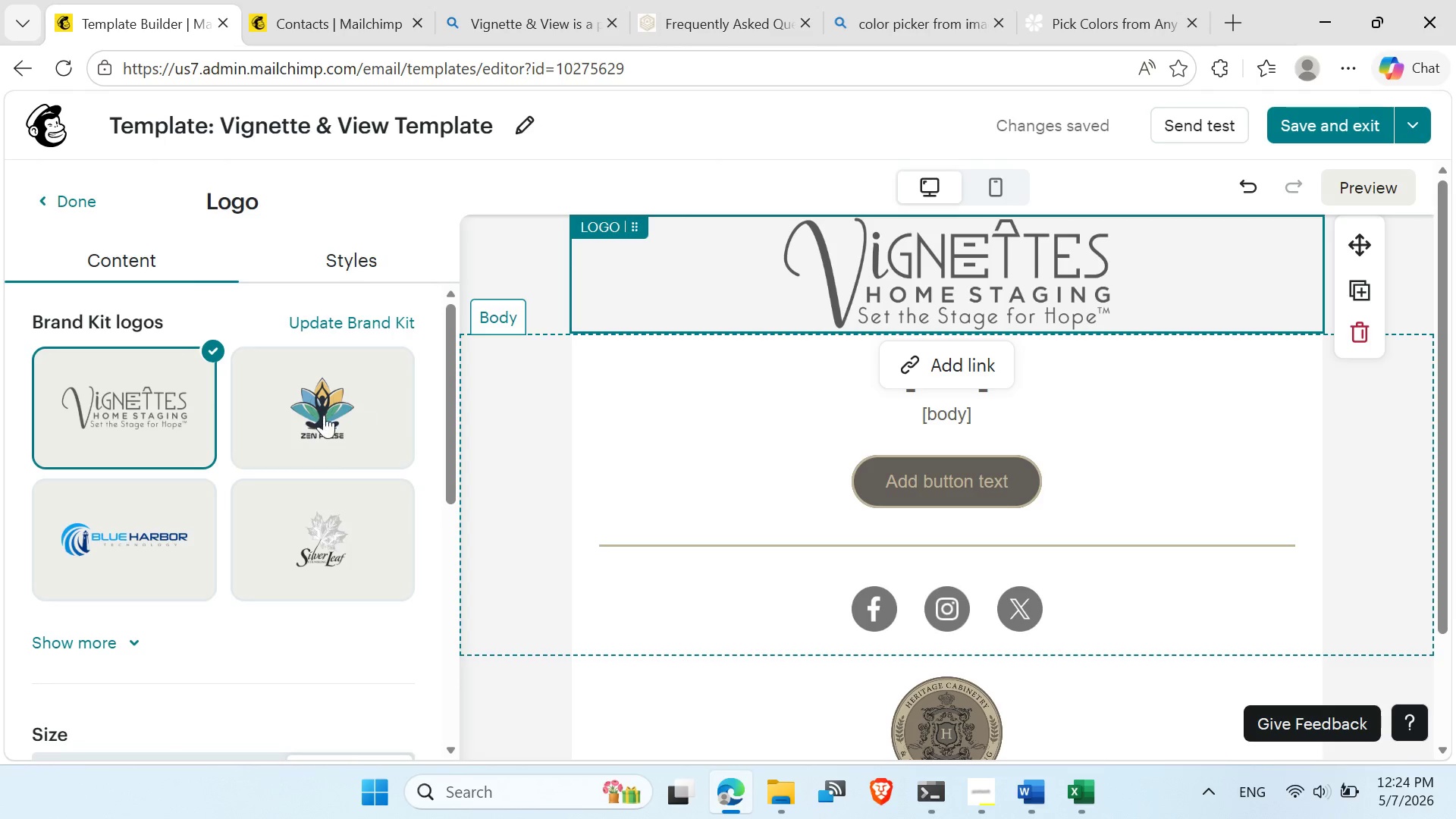 
left_click([353, 427])
 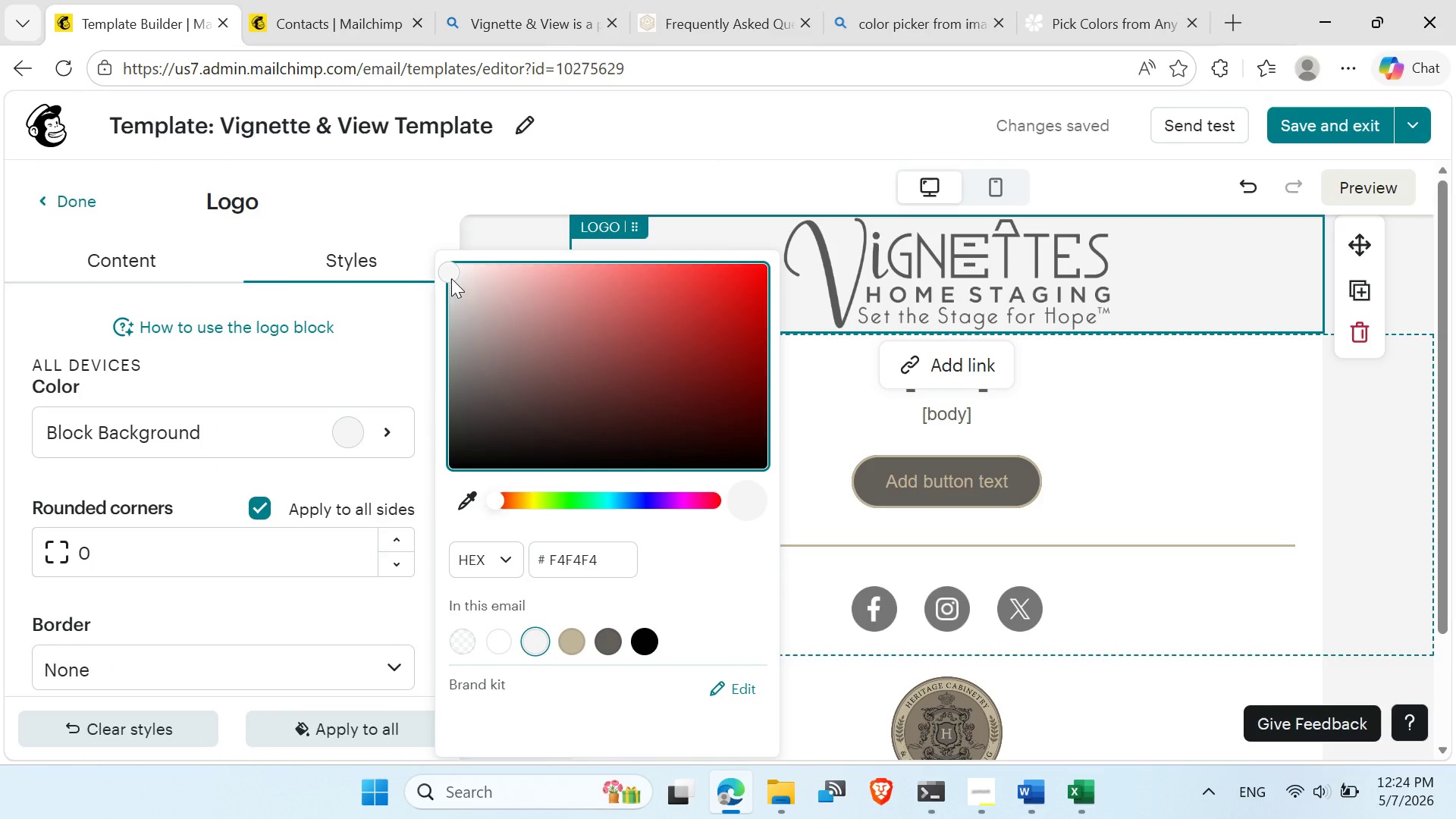 
left_click_drag(start_coordinate=[451, 278], to_coordinate=[451, 287])
 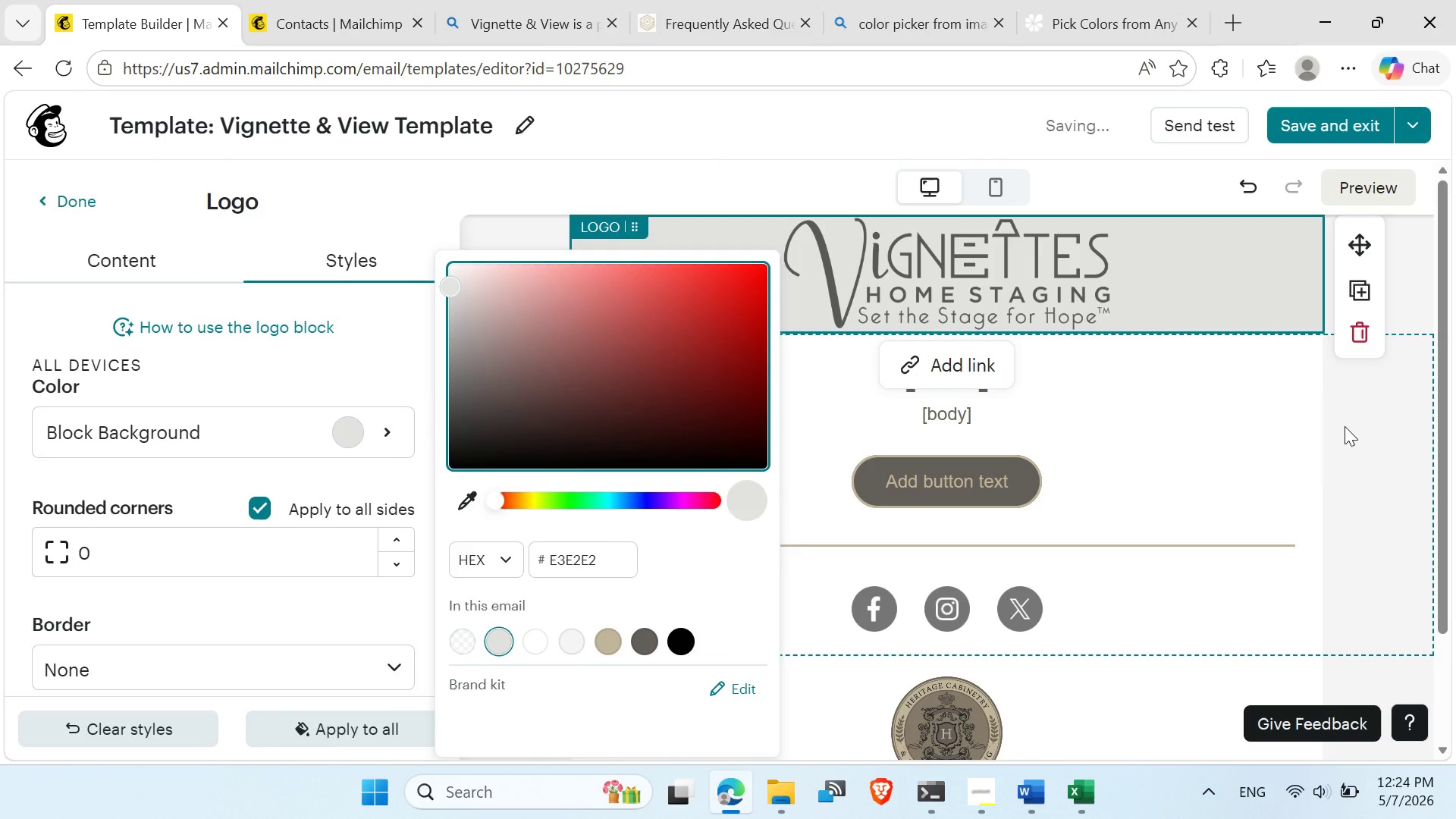 
left_click([1345, 428])
 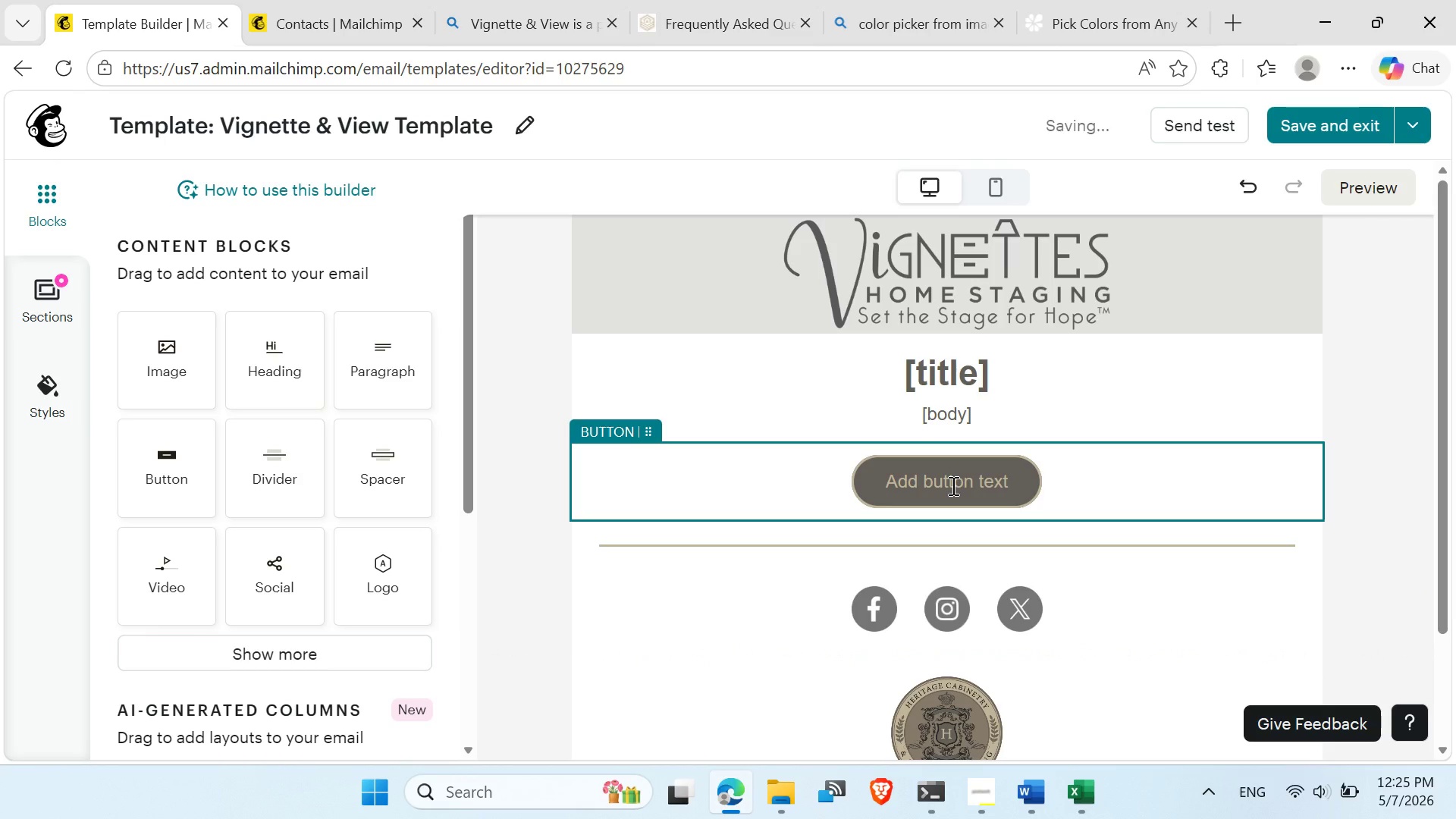 
wait(15.38)
 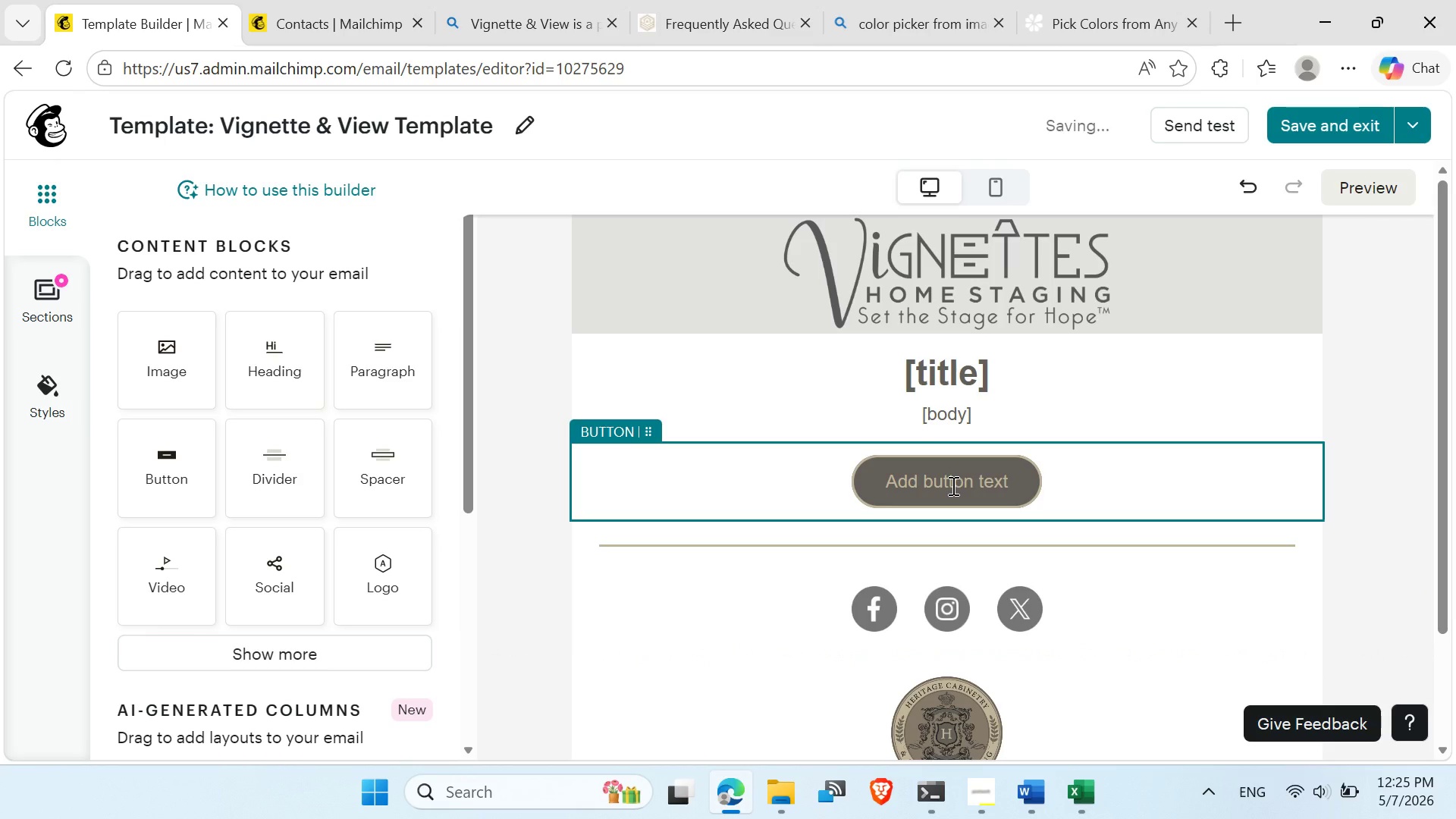 
left_click([1202, 802])
 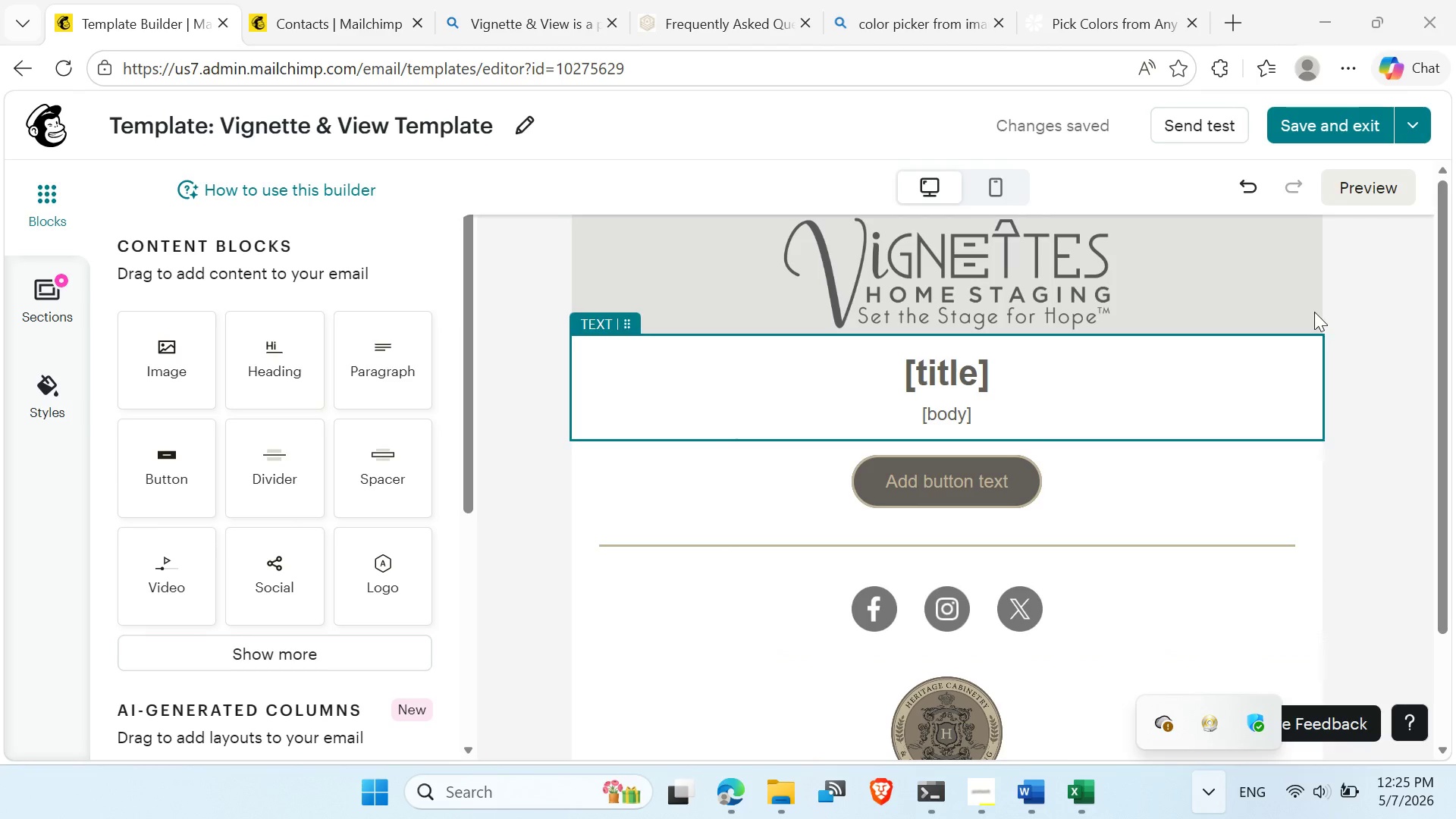 
left_click([1314, 303])
 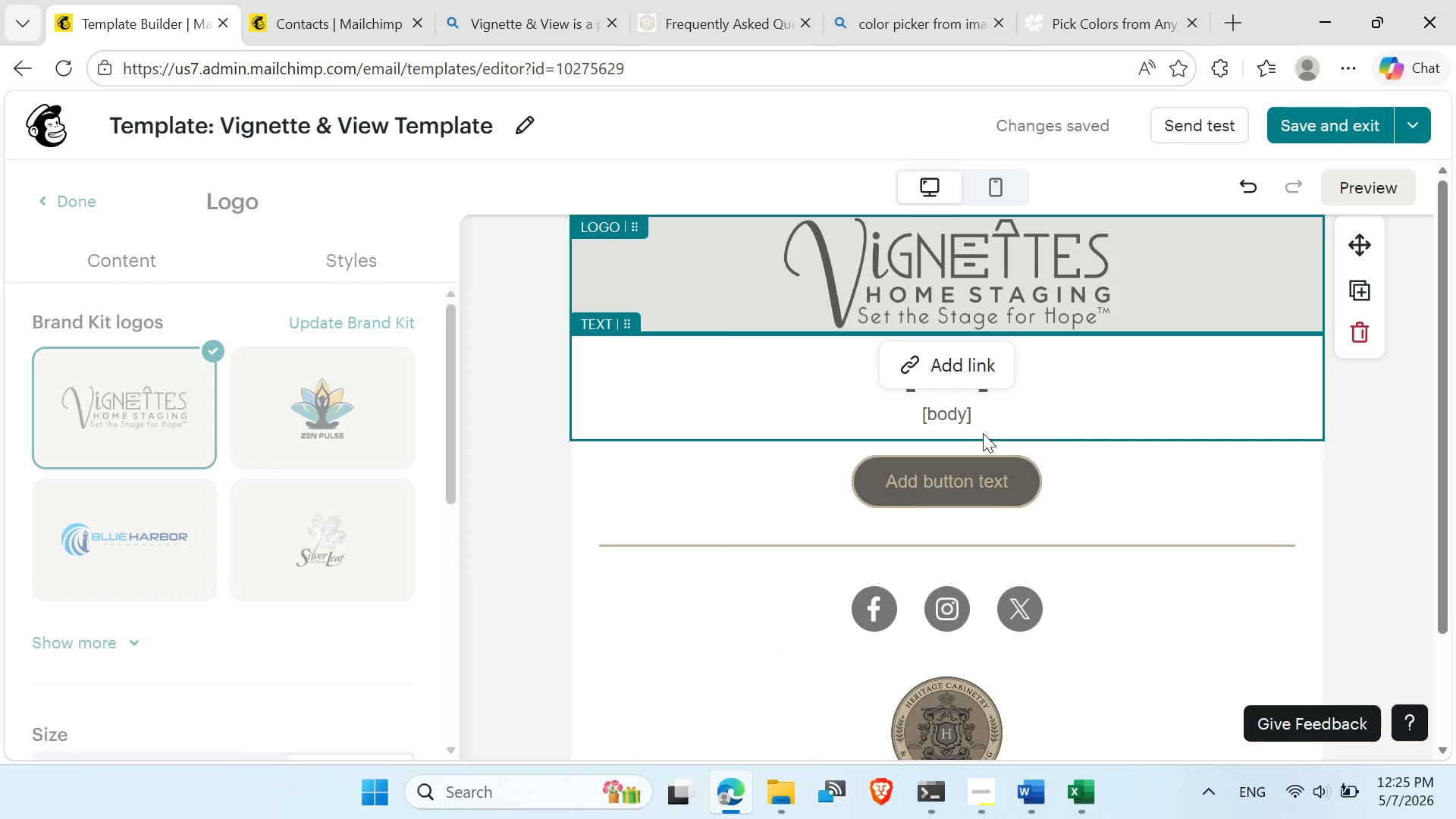 
scroll: coordinate [977, 626], scroll_direction: down, amount: 2.0
 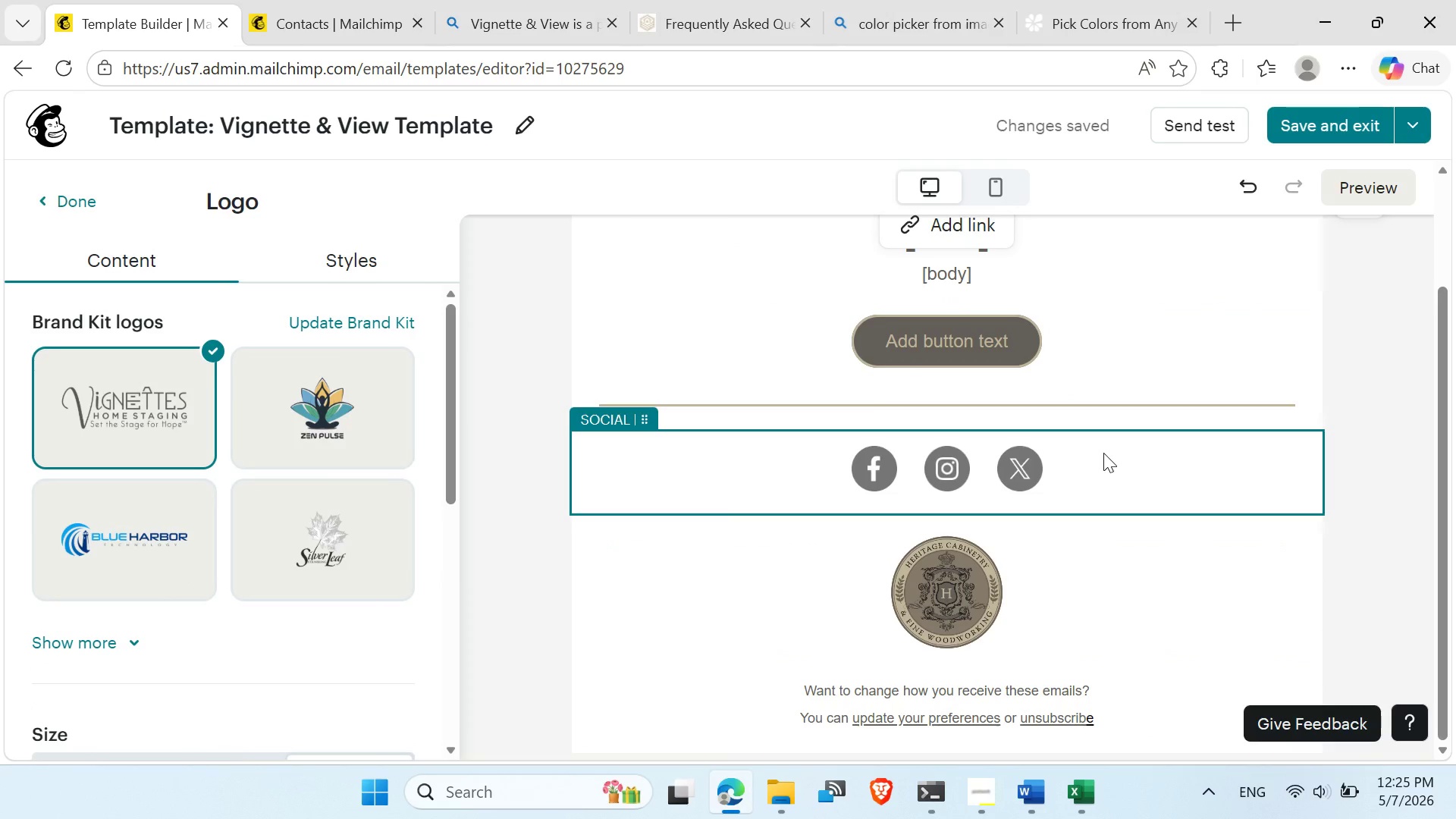 
left_click([1103, 453])
 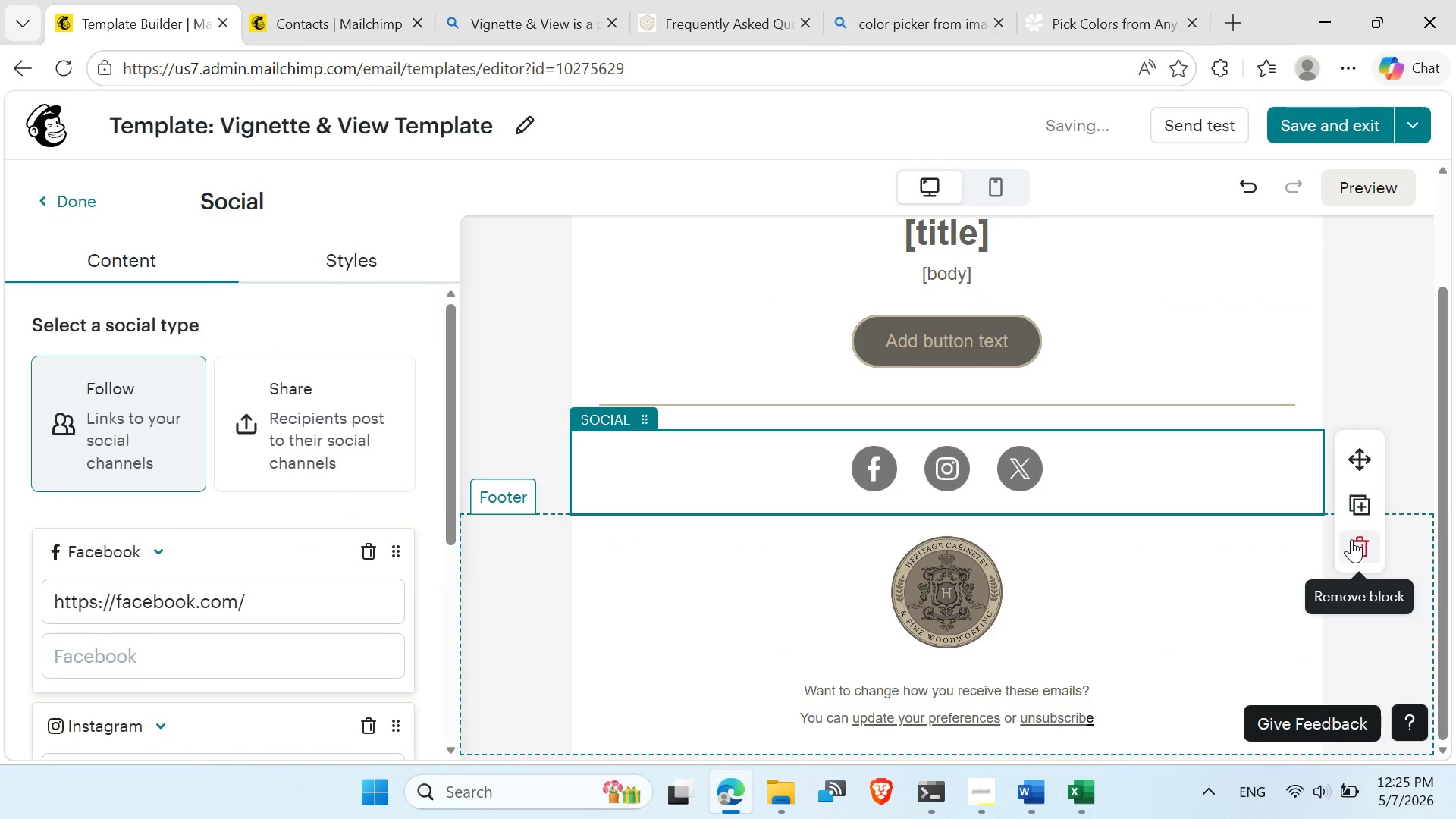 
left_click([1352, 541])
 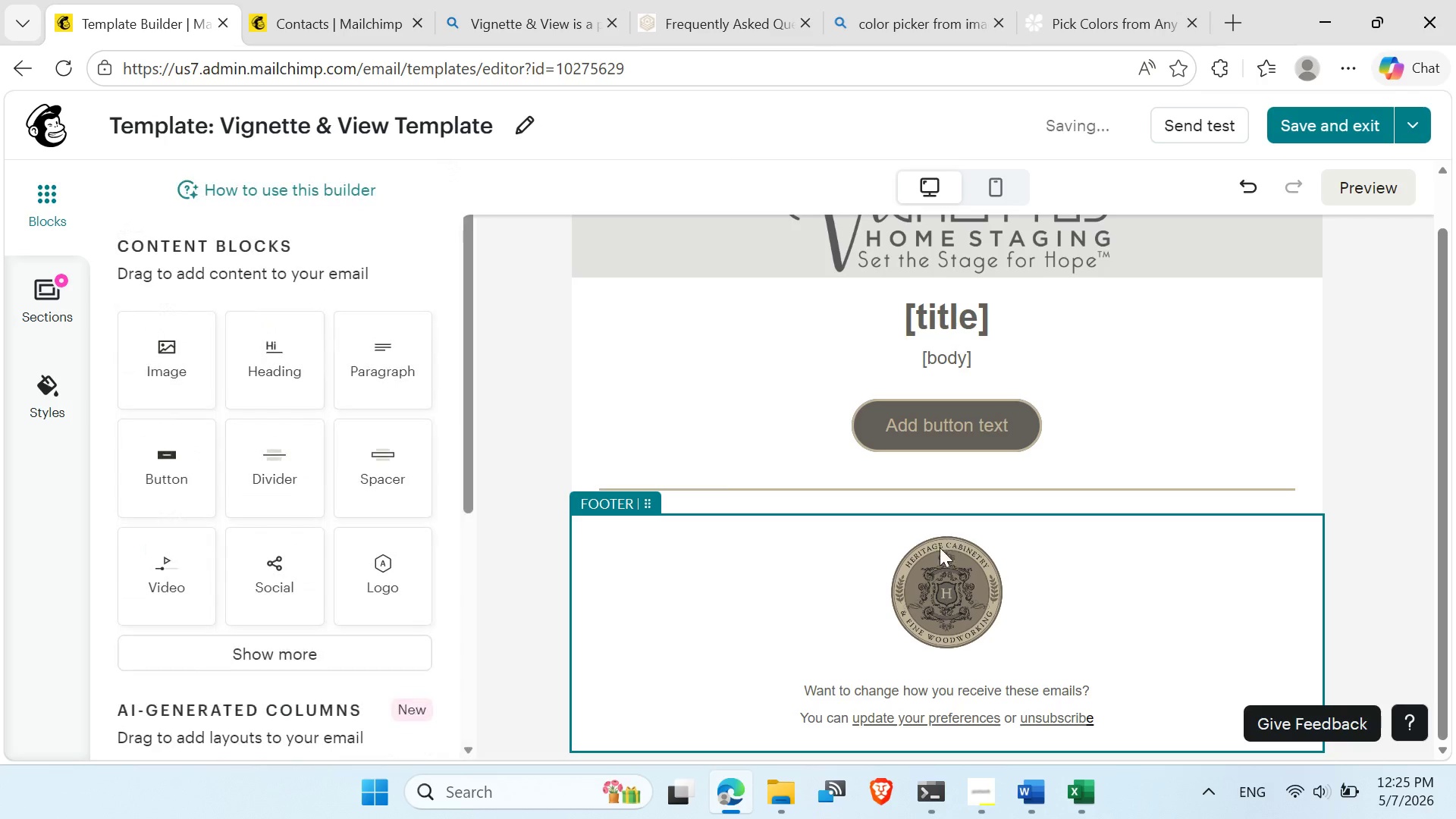 
left_click([940, 550])
 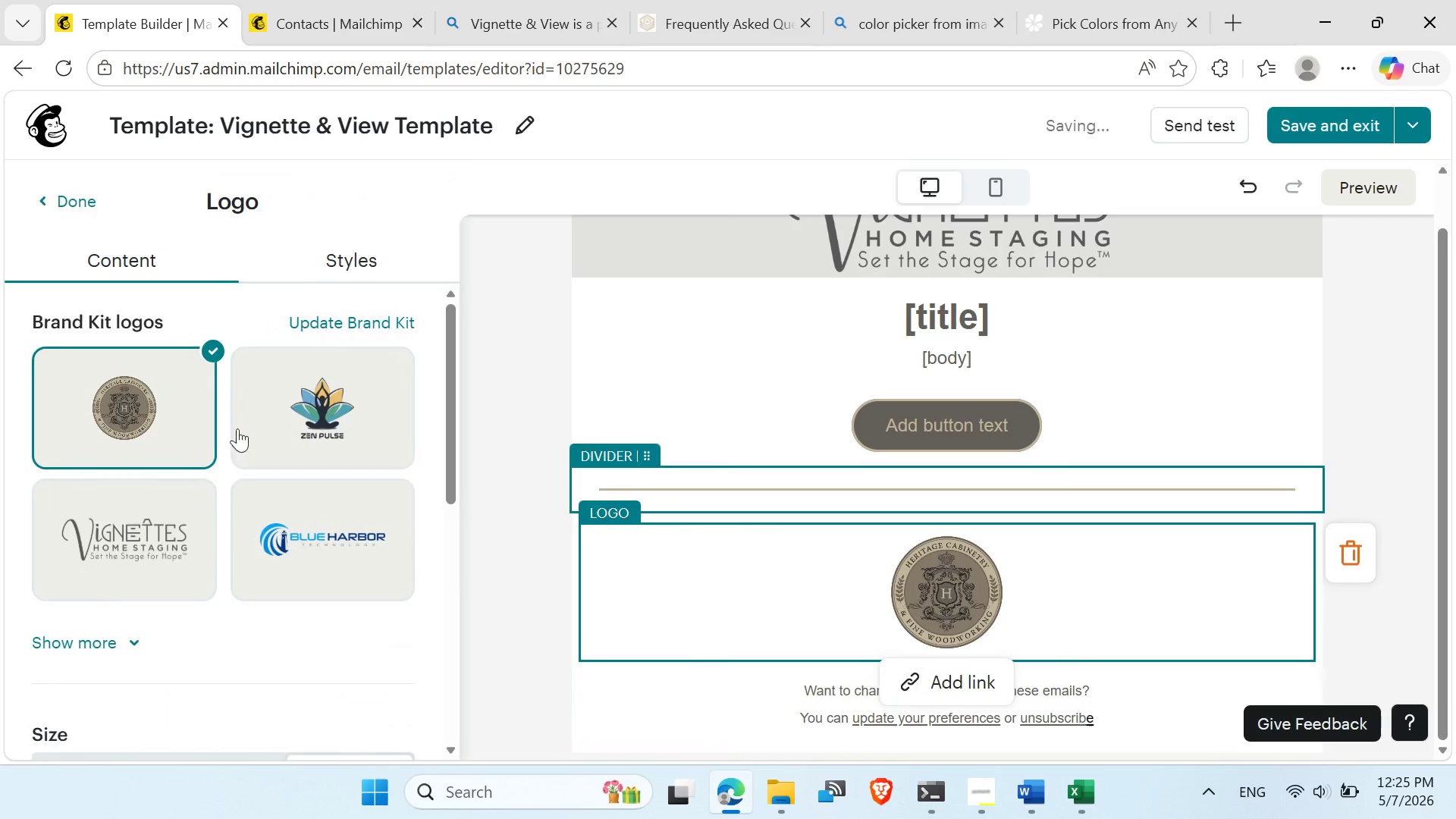 
left_click([138, 510])
 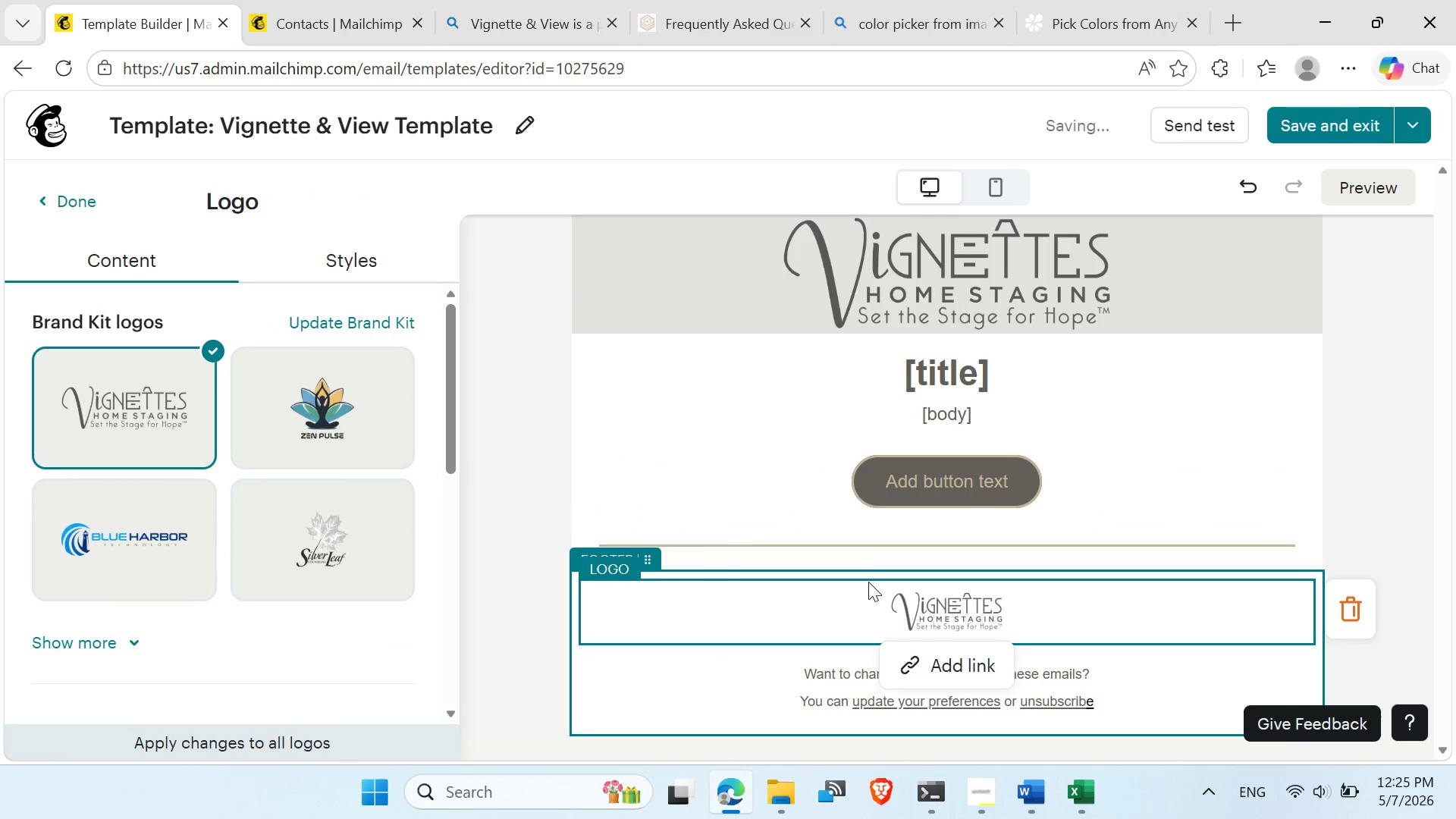 
scroll: coordinate [214, 513], scroll_direction: down, amount: 8.0
 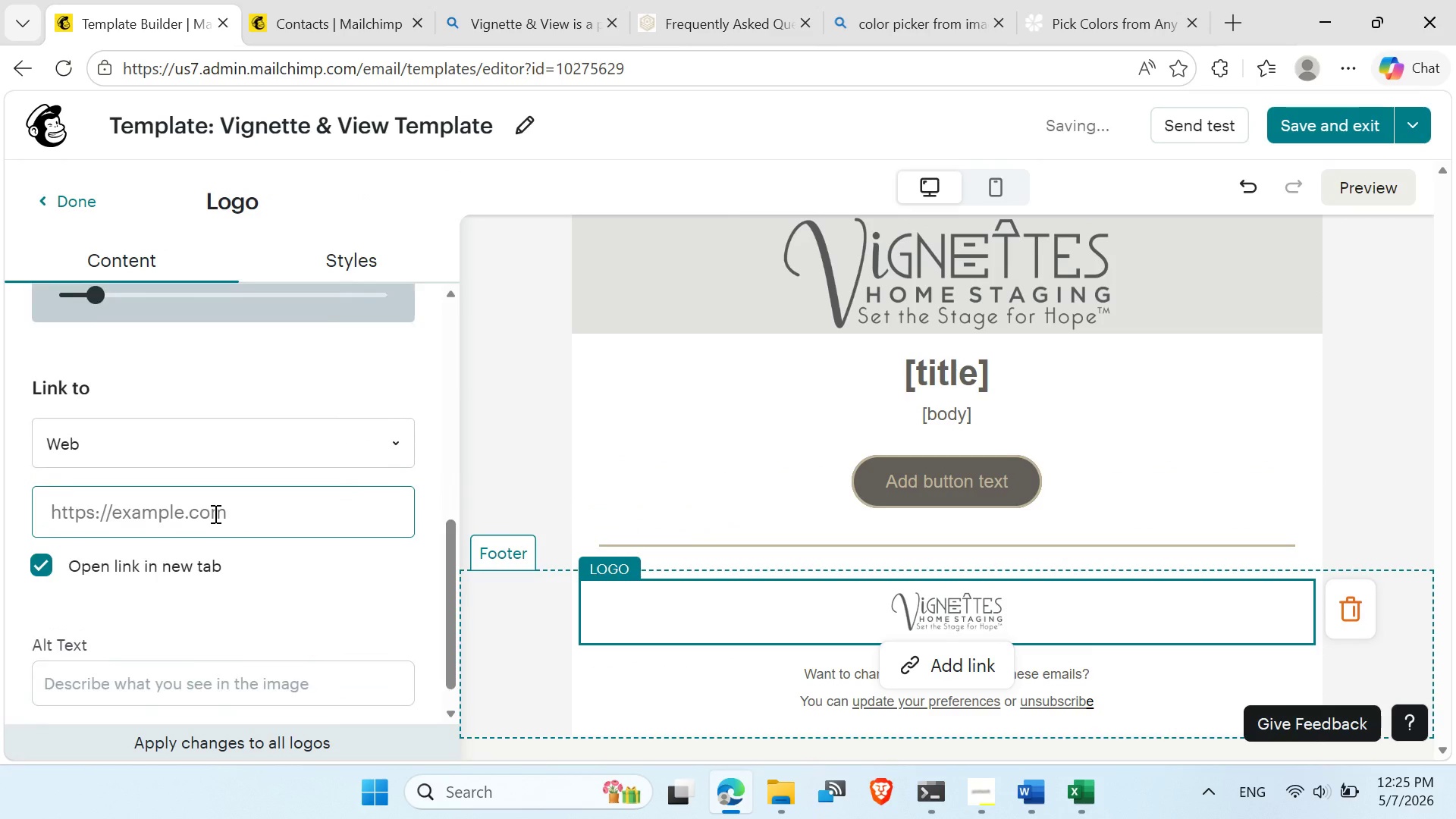 
scroll: coordinate [214, 513], scroll_direction: up, amount: 1.0
 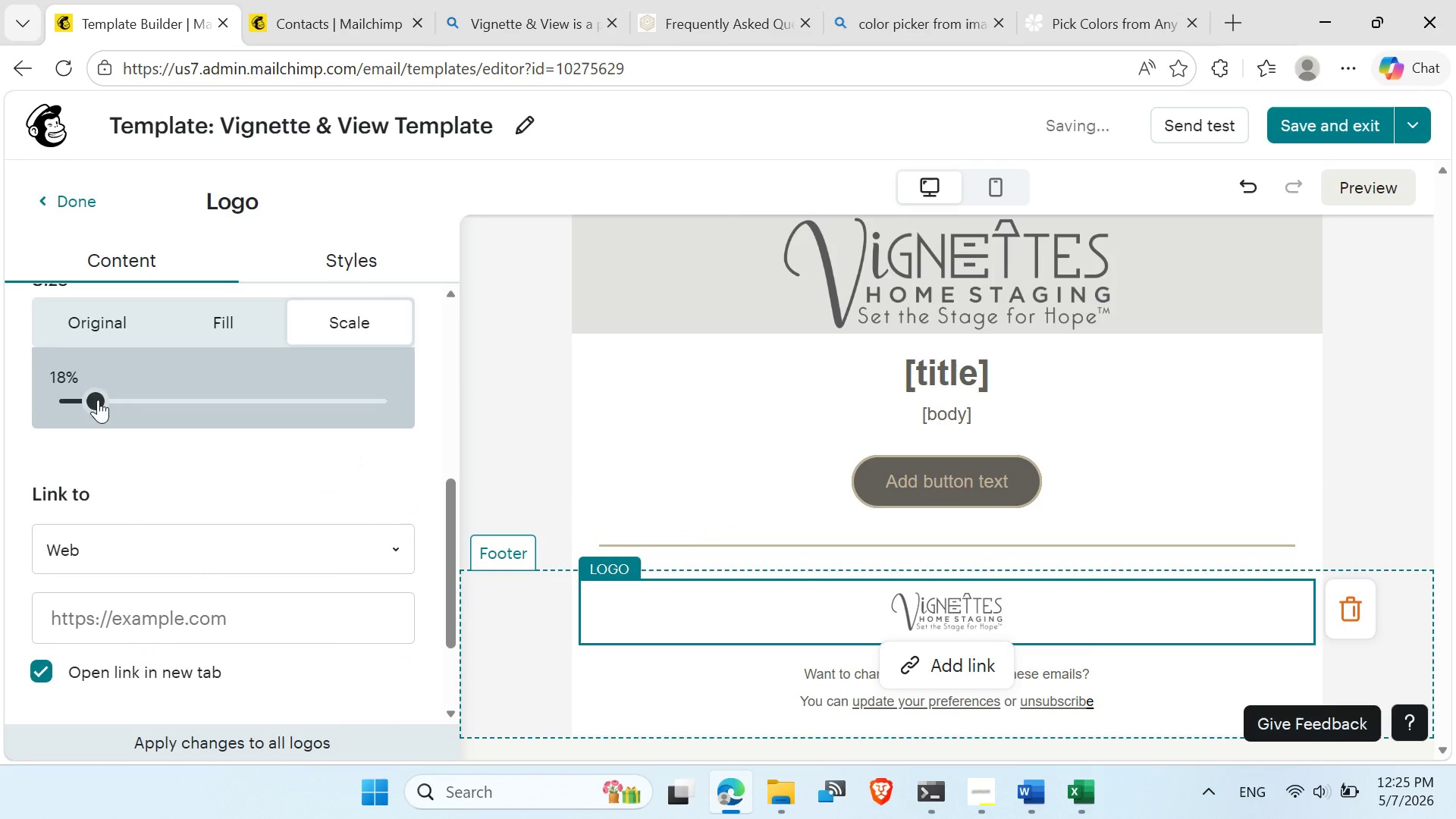 
left_click_drag(start_coordinate=[98, 400], to_coordinate=[155, 402])
 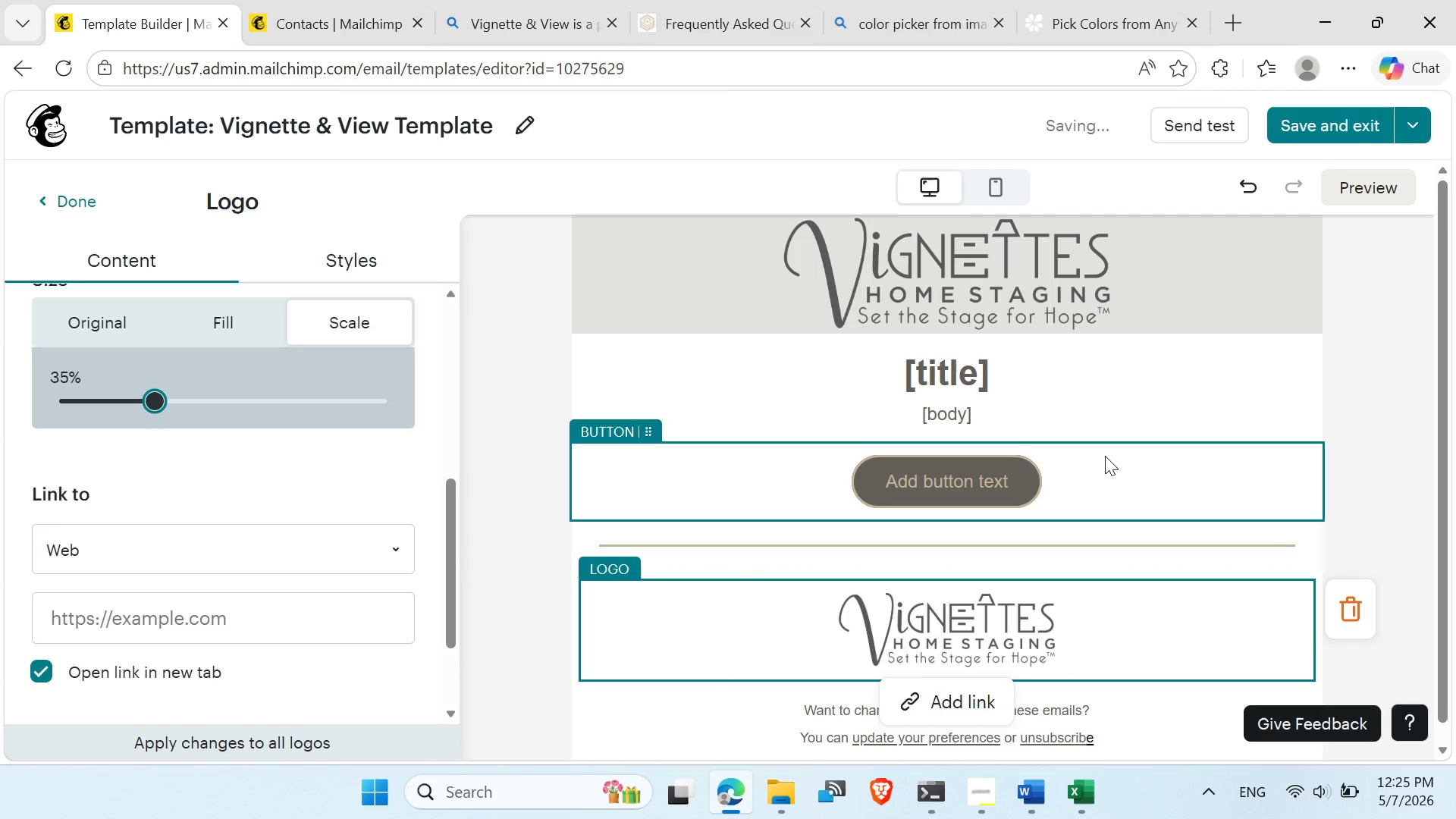 
left_click([1105, 456])
 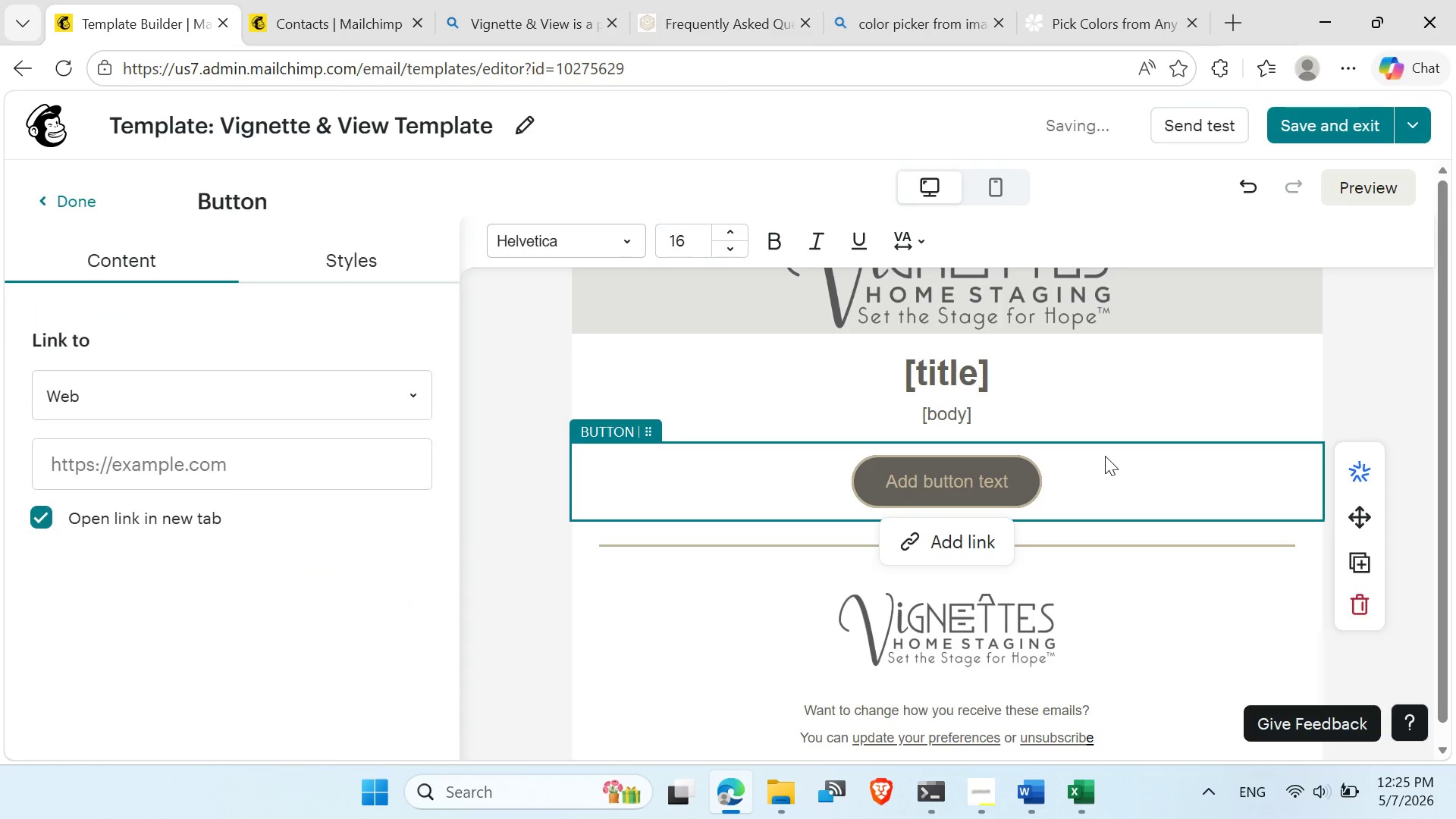 
scroll: coordinate [1100, 478], scroll_direction: down, amount: 2.0
 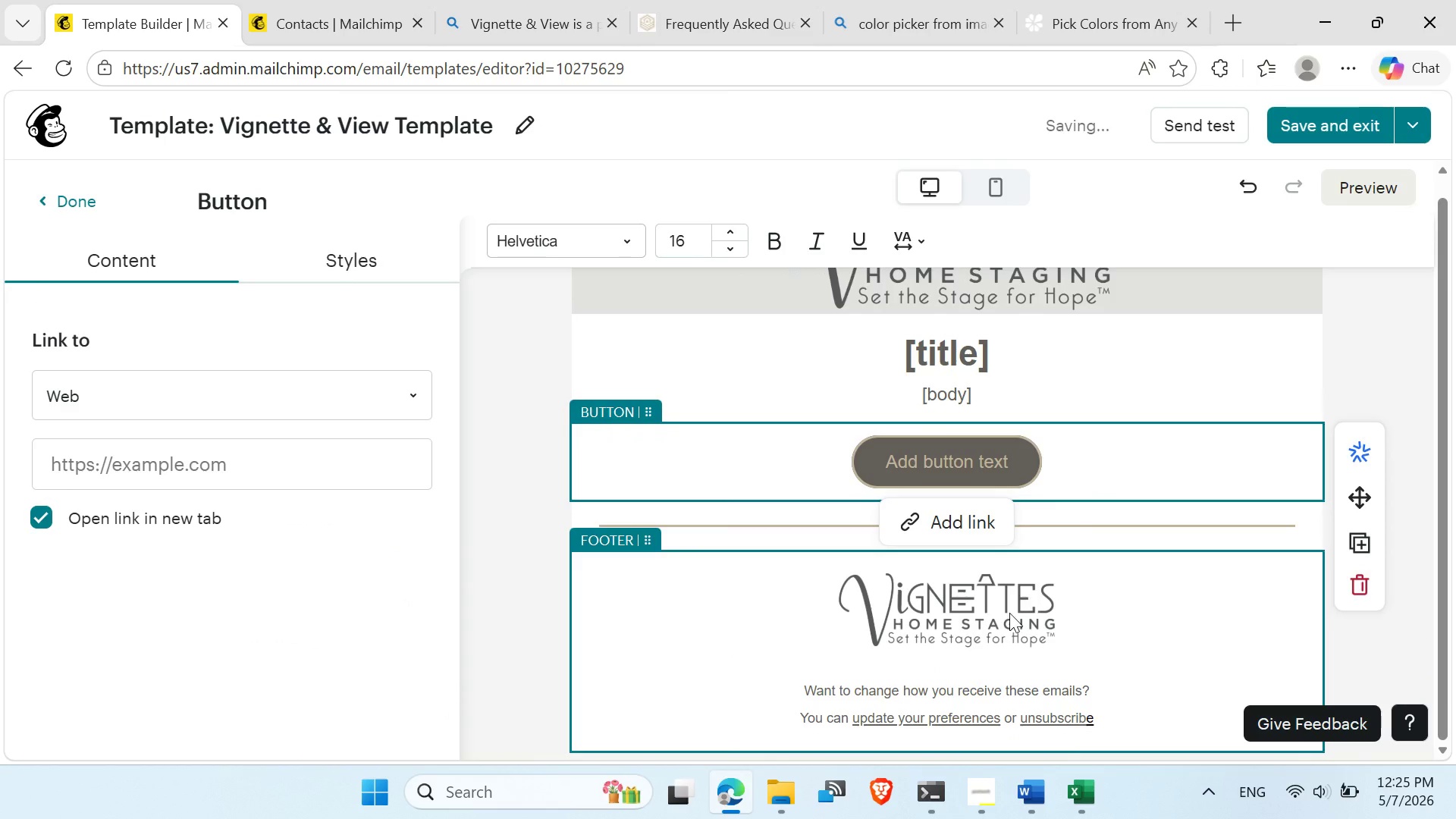 
left_click([1006, 617])
 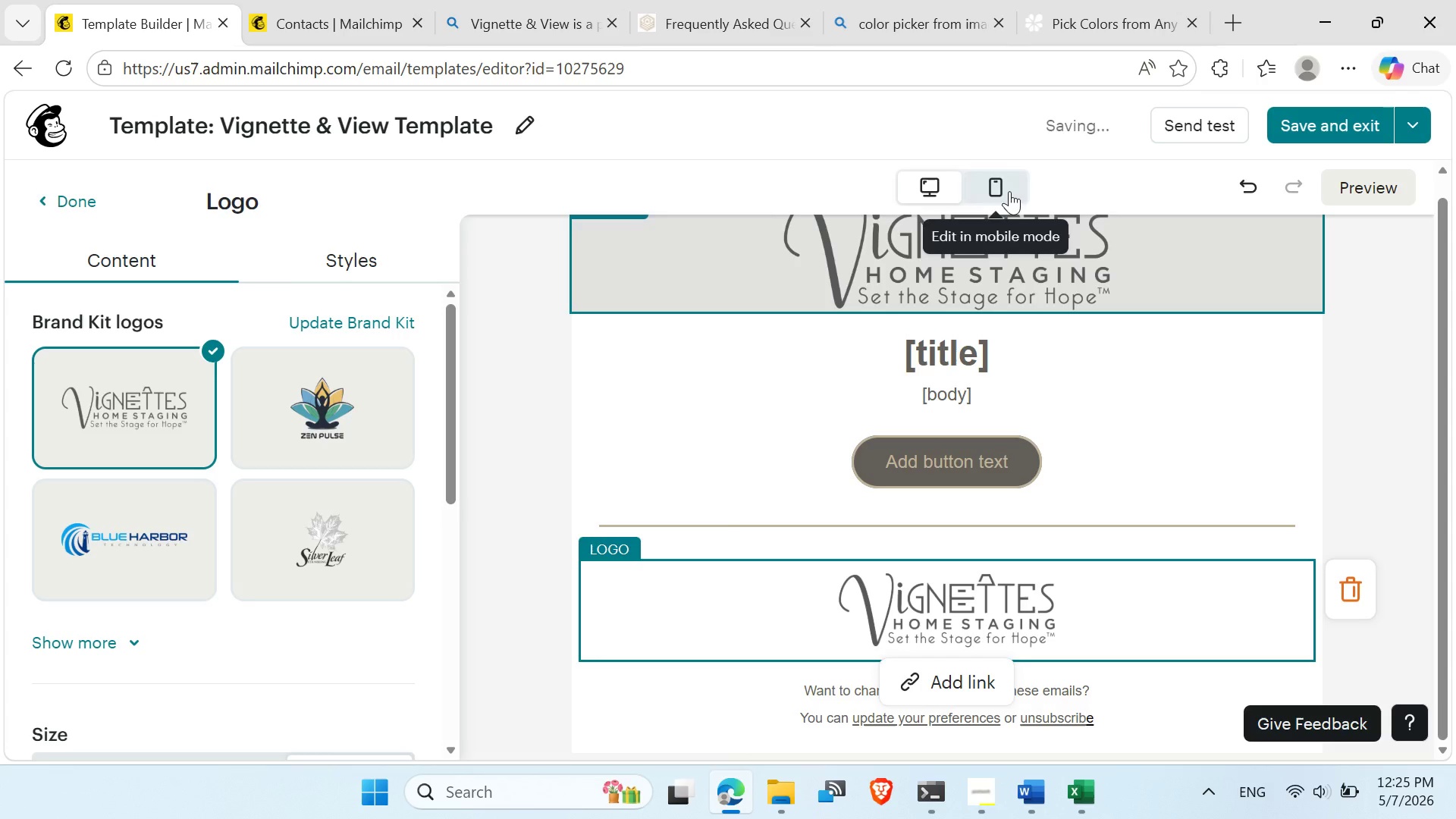 
left_click([1008, 190])
 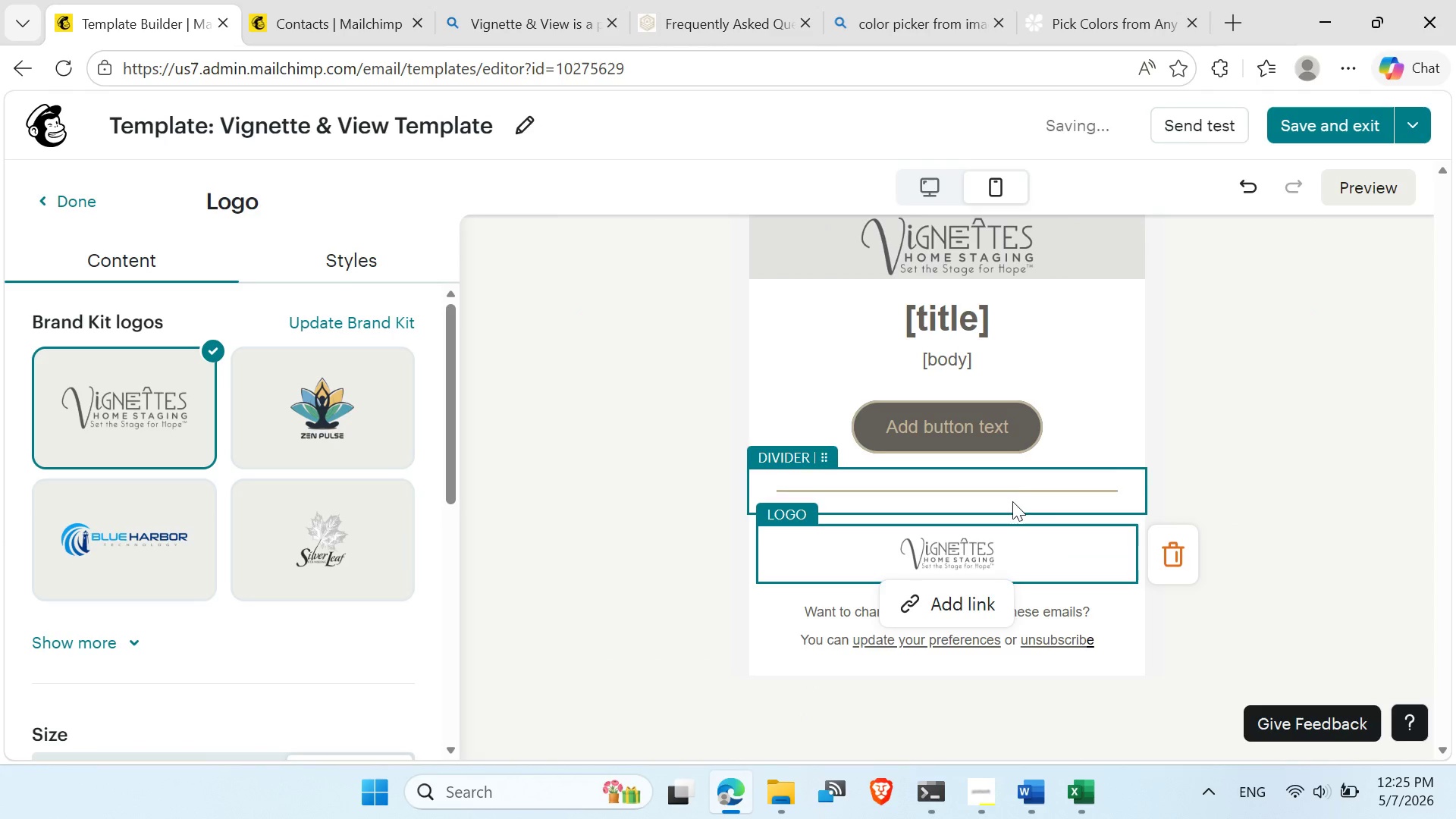 
scroll: coordinate [1017, 492], scroll_direction: up, amount: 4.0
 